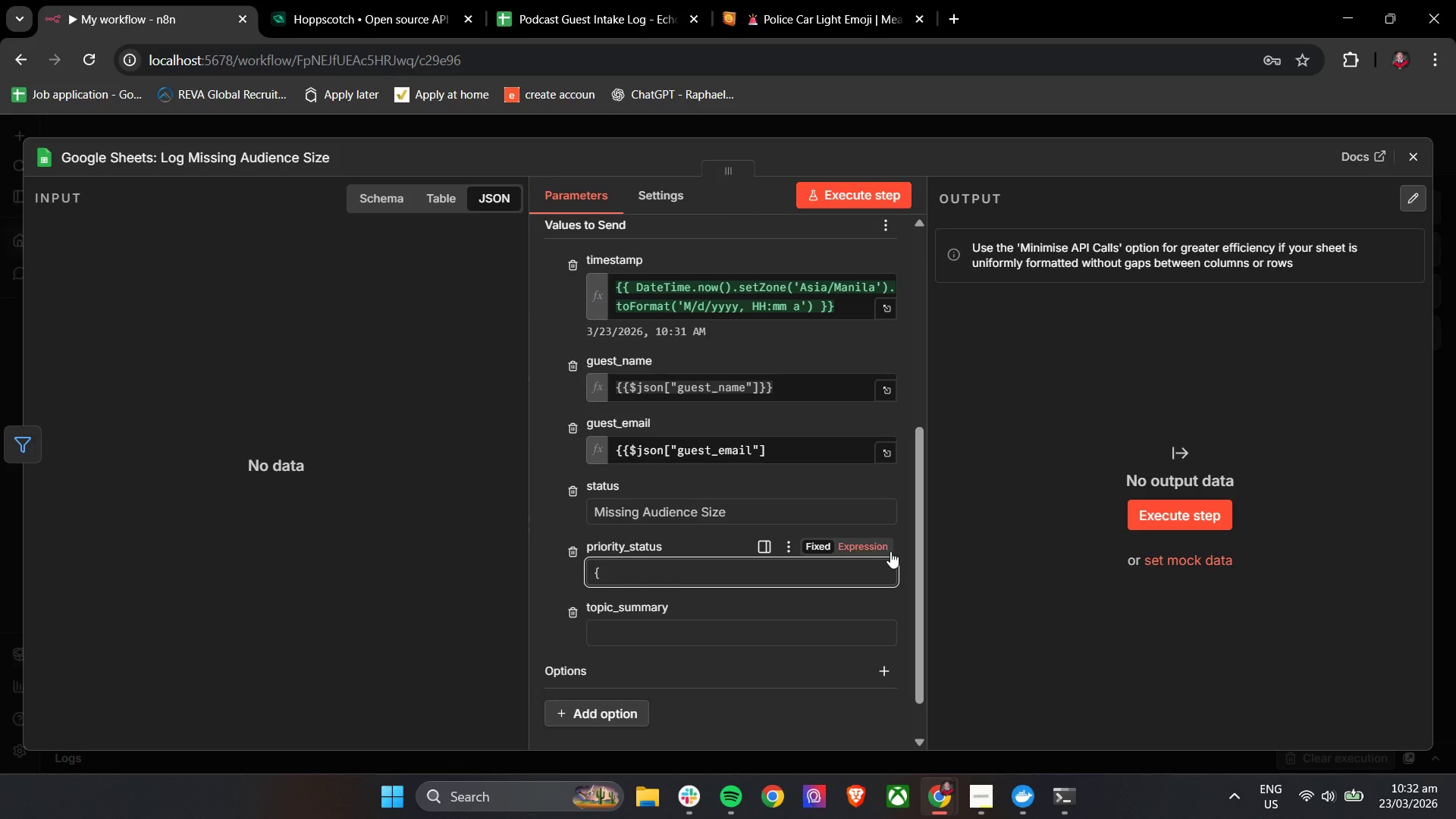 
double_click([689, 579])
 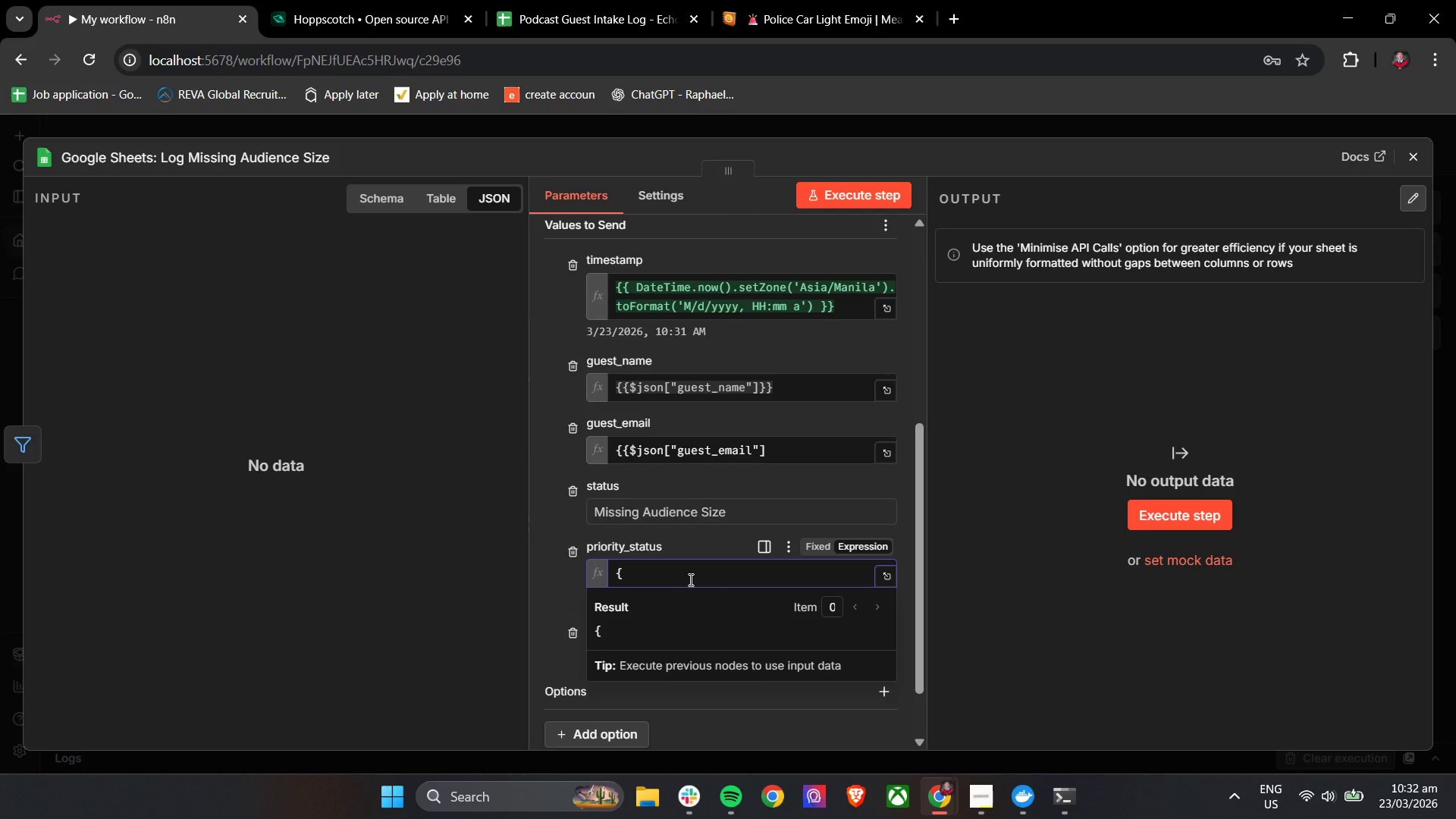 
key(Shift+BracketLeft)
 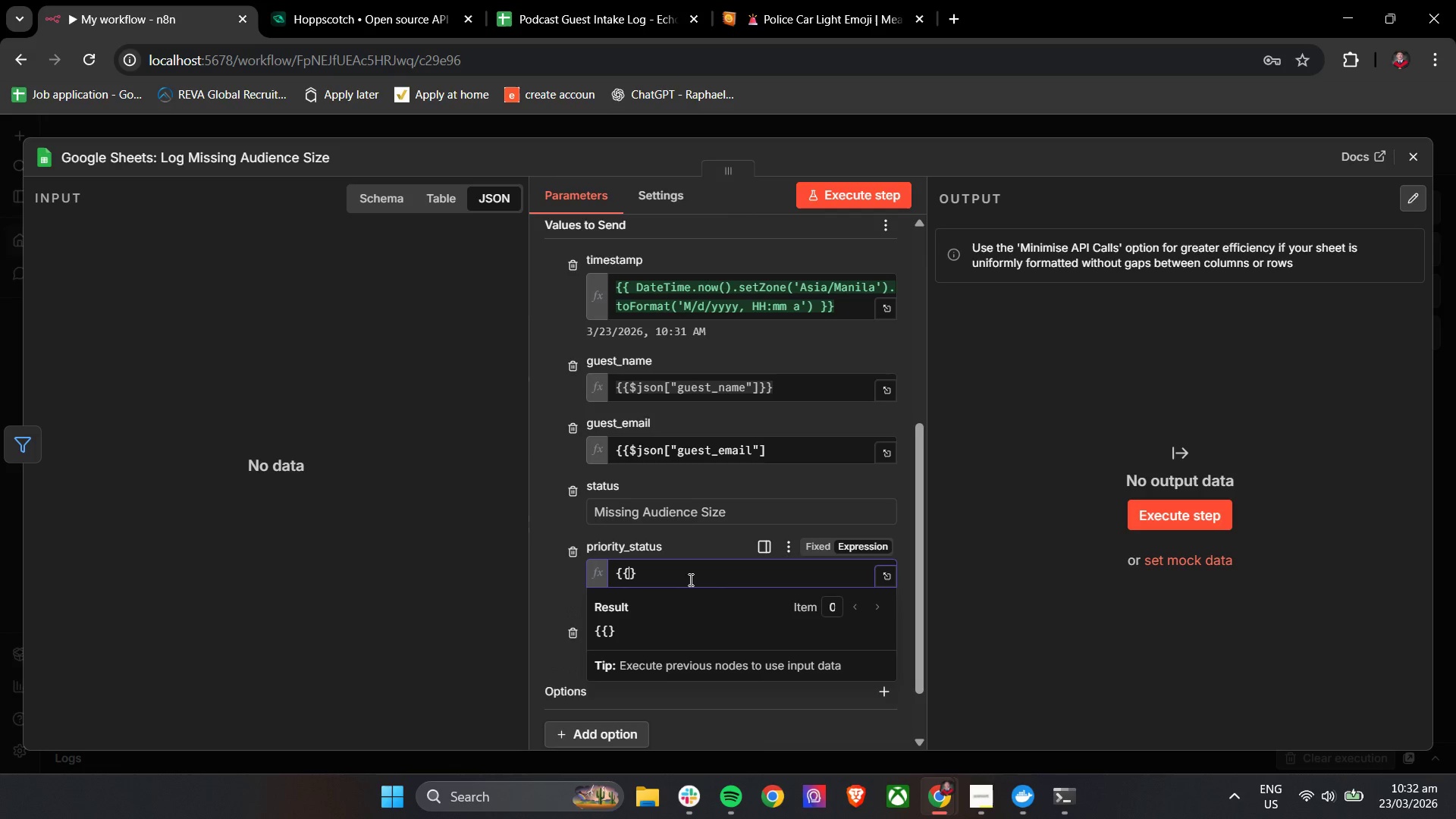 
key(Backspace)
 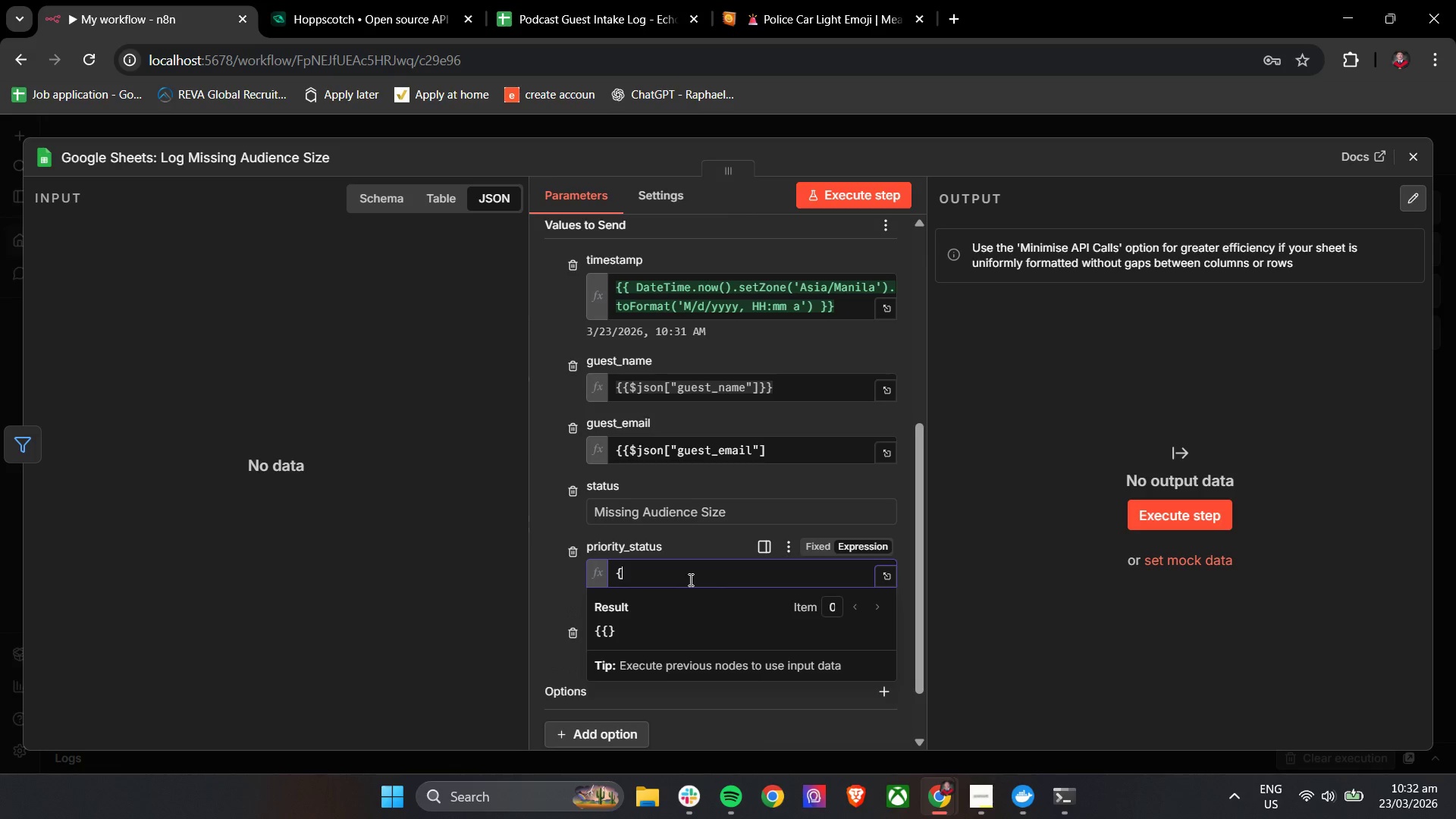 
key(Backspace)
 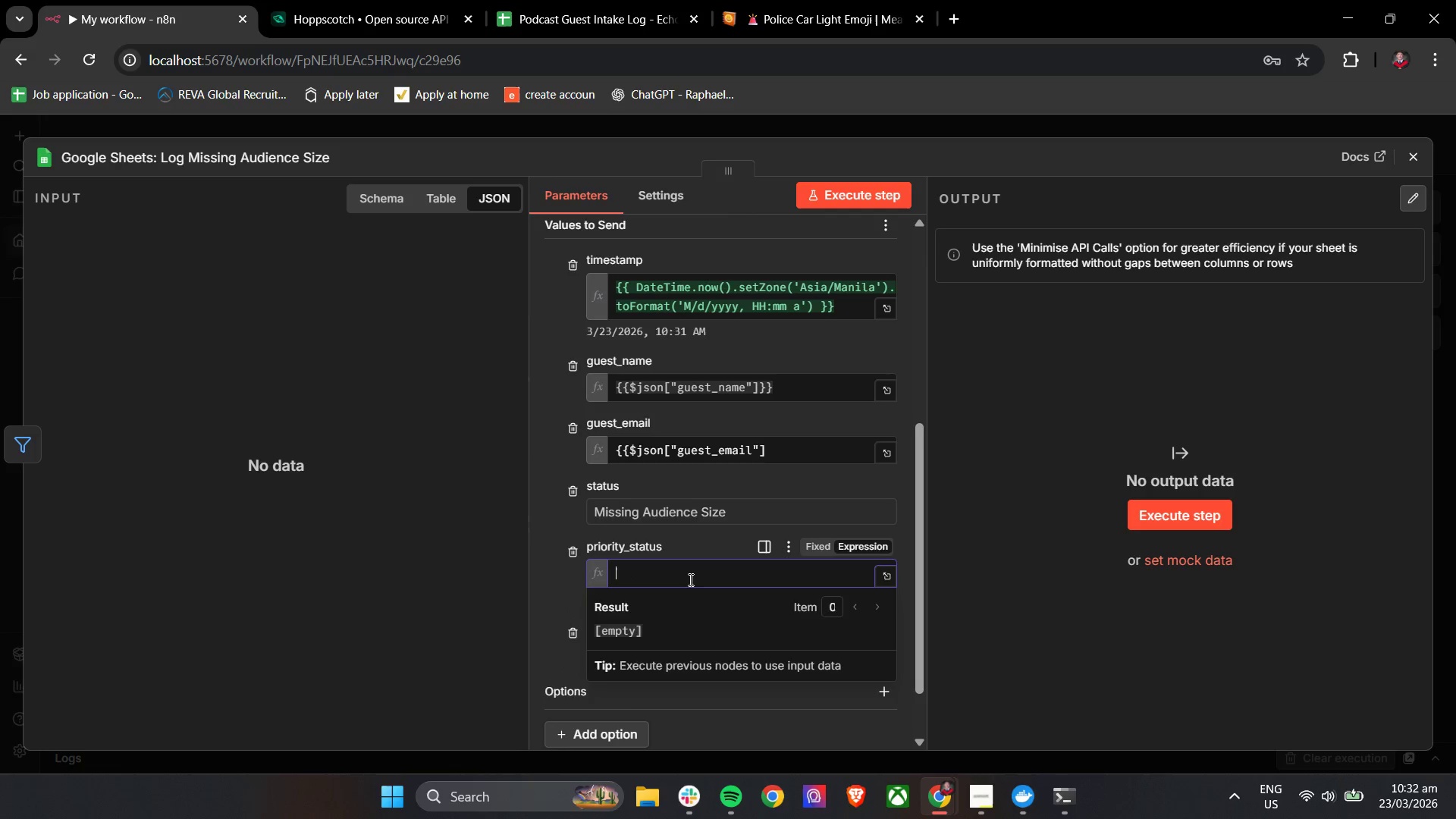 
key(Backspace)
 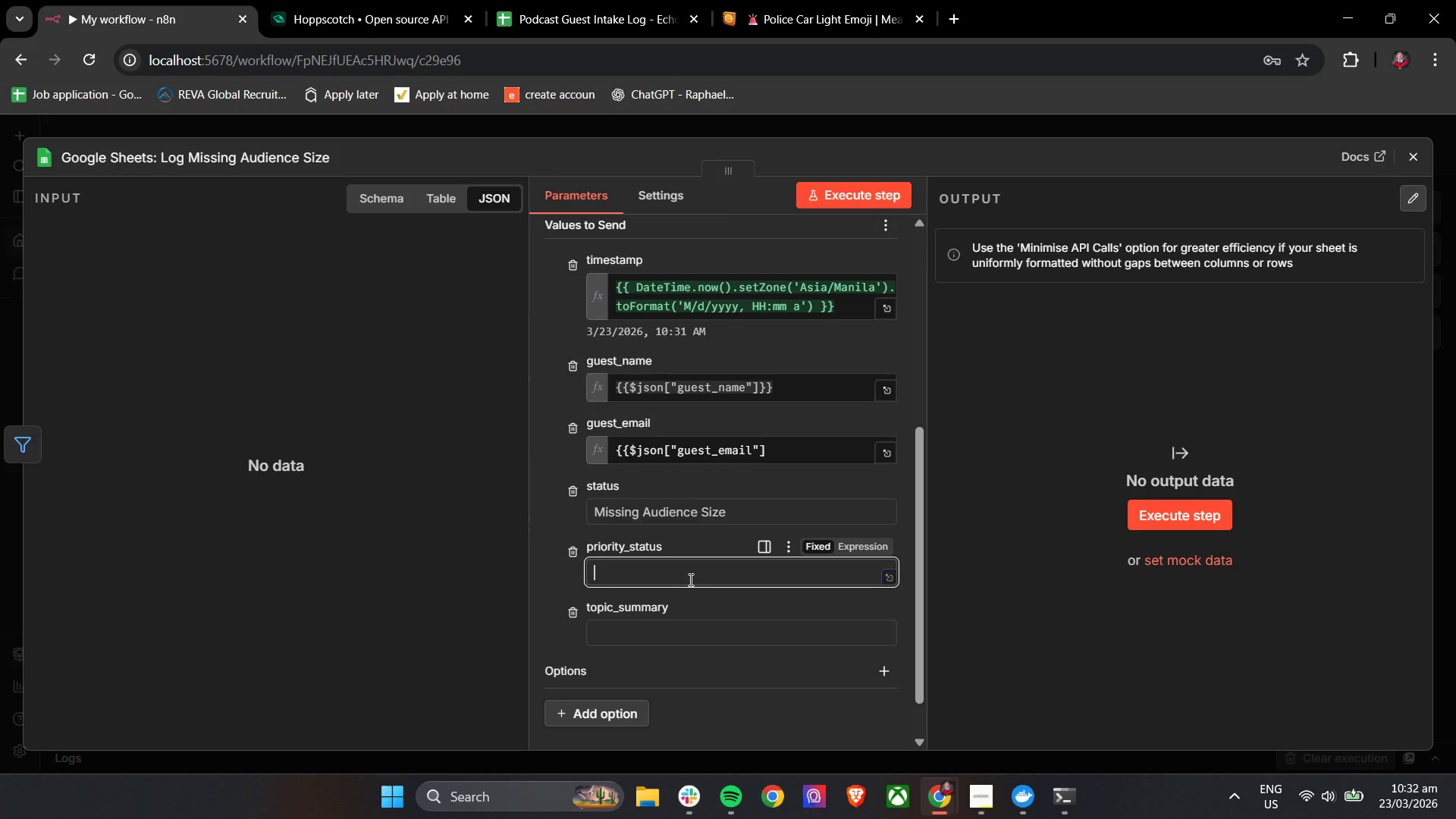 
key(Shift+BracketLeft)
 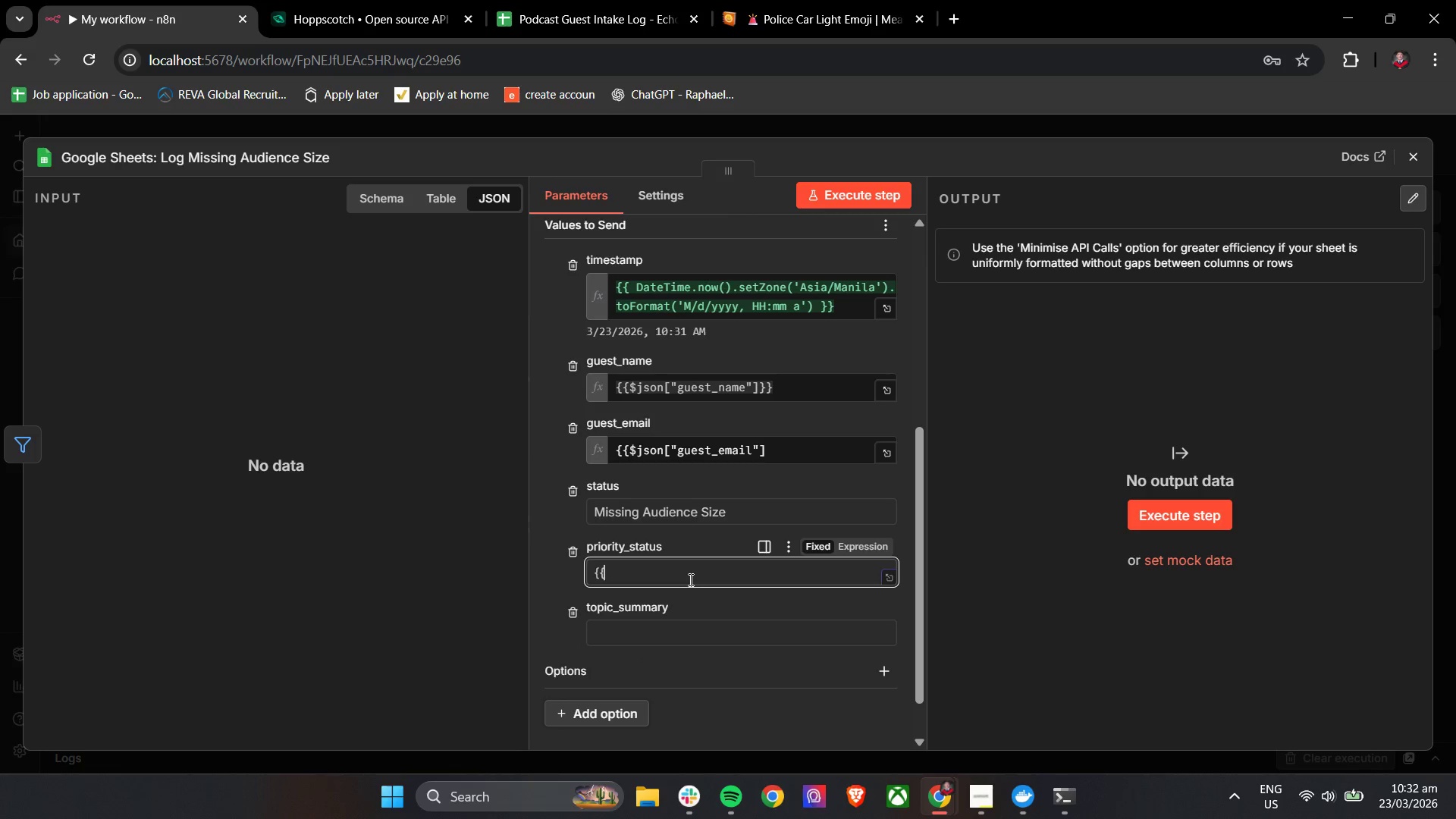 
key(Shift+BracketLeft)
 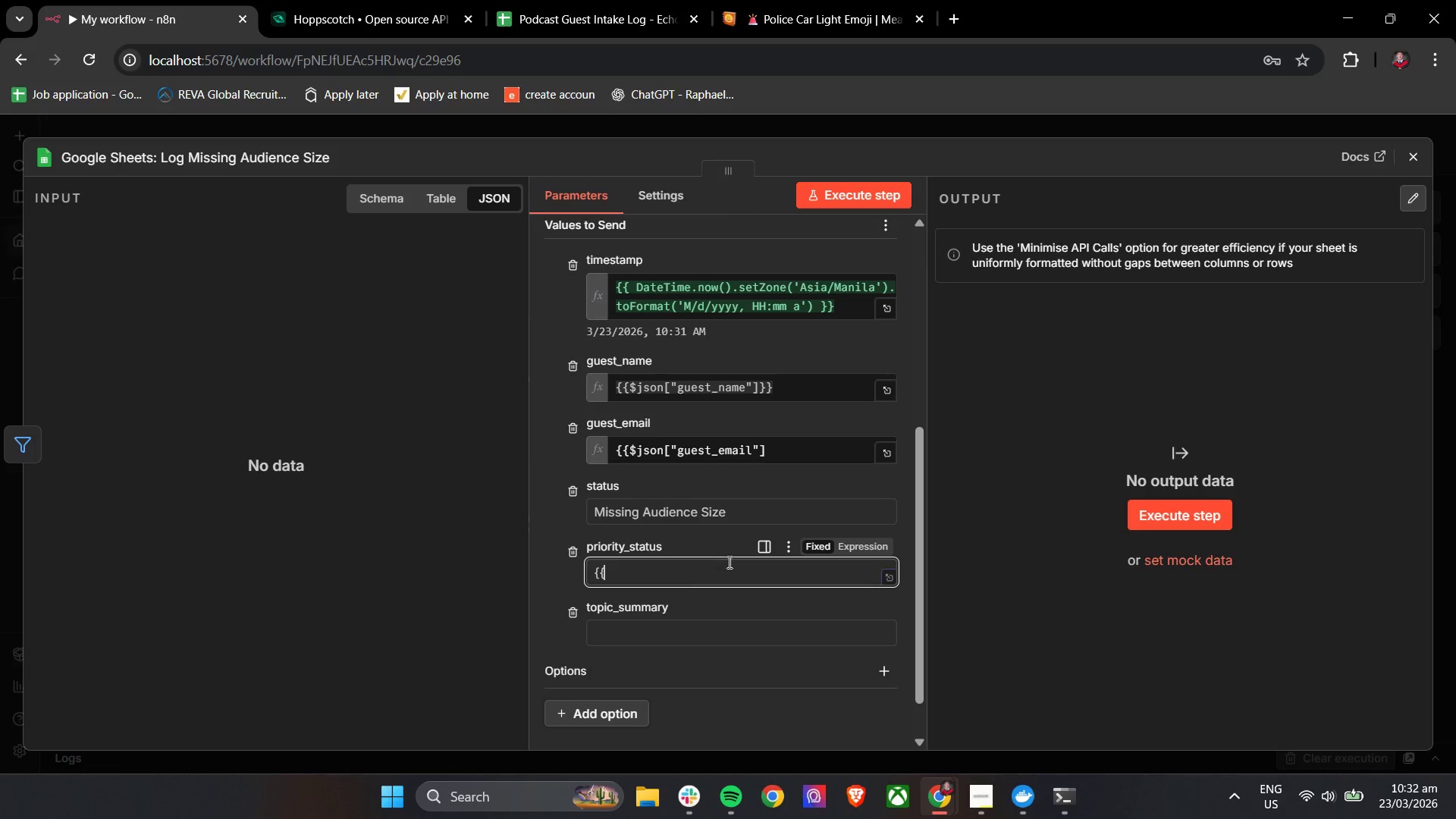 
left_click([844, 545])
 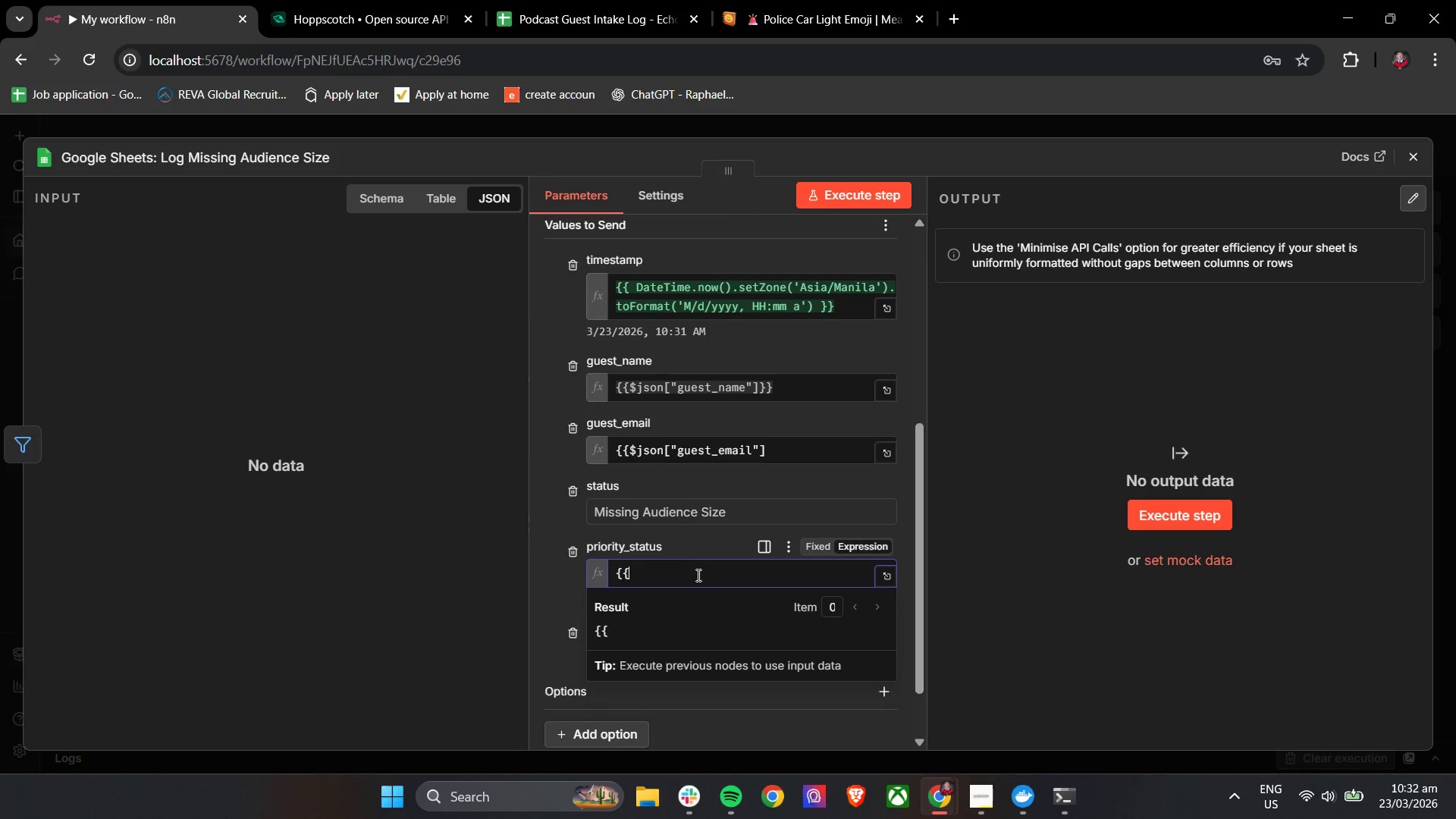 
left_click([696, 575])
 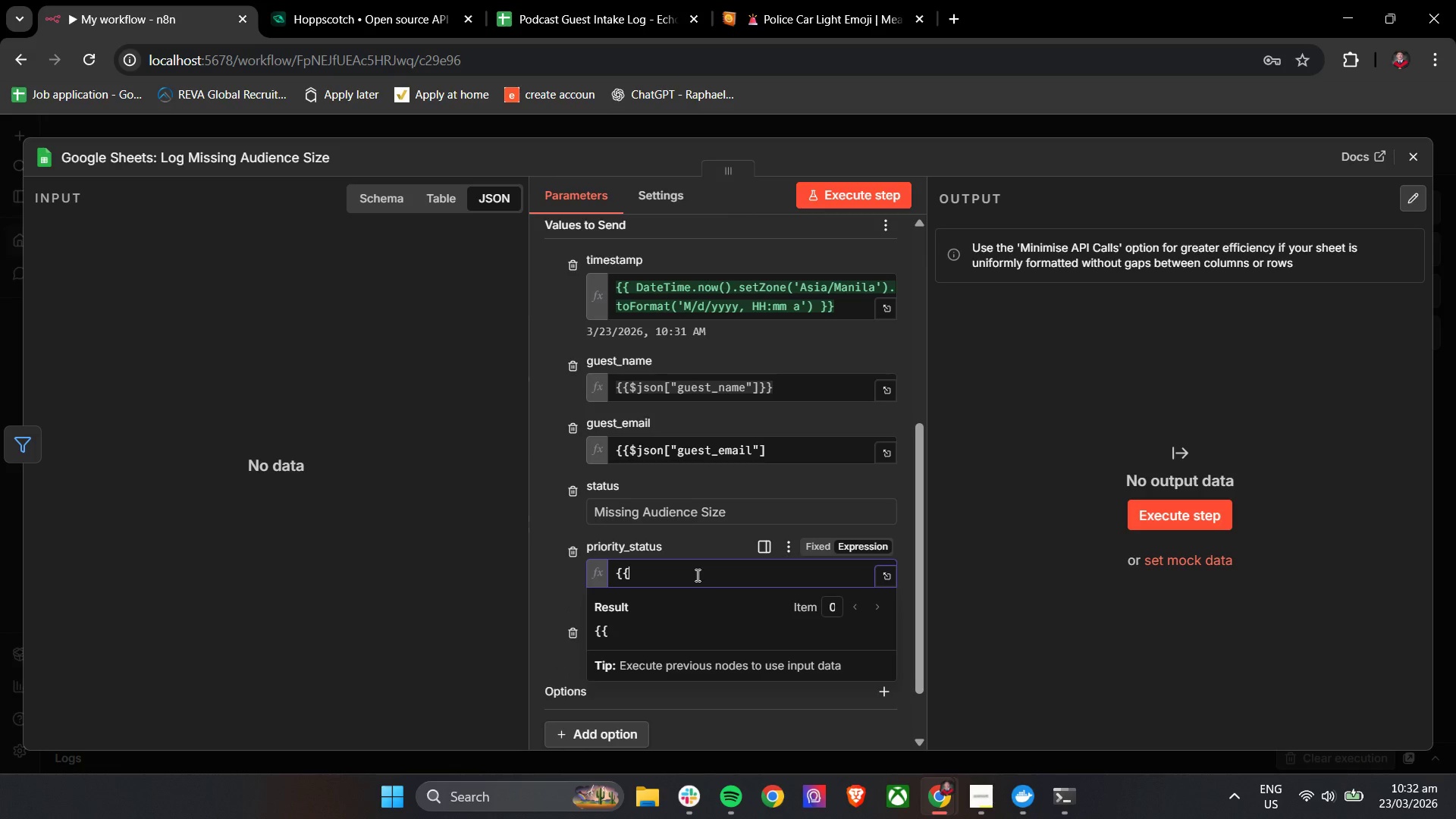 
type($json)
 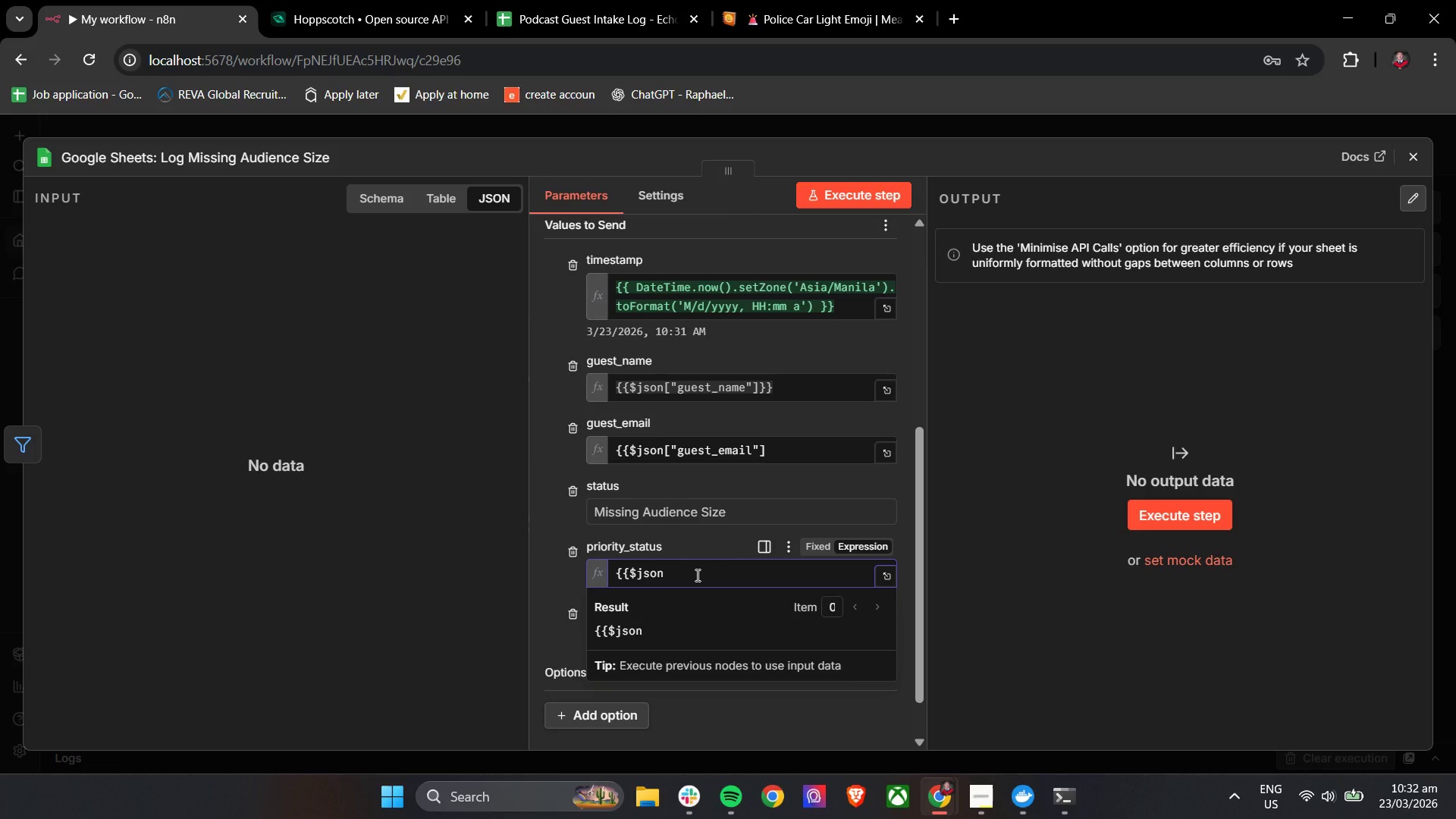 
wait(11.11)
 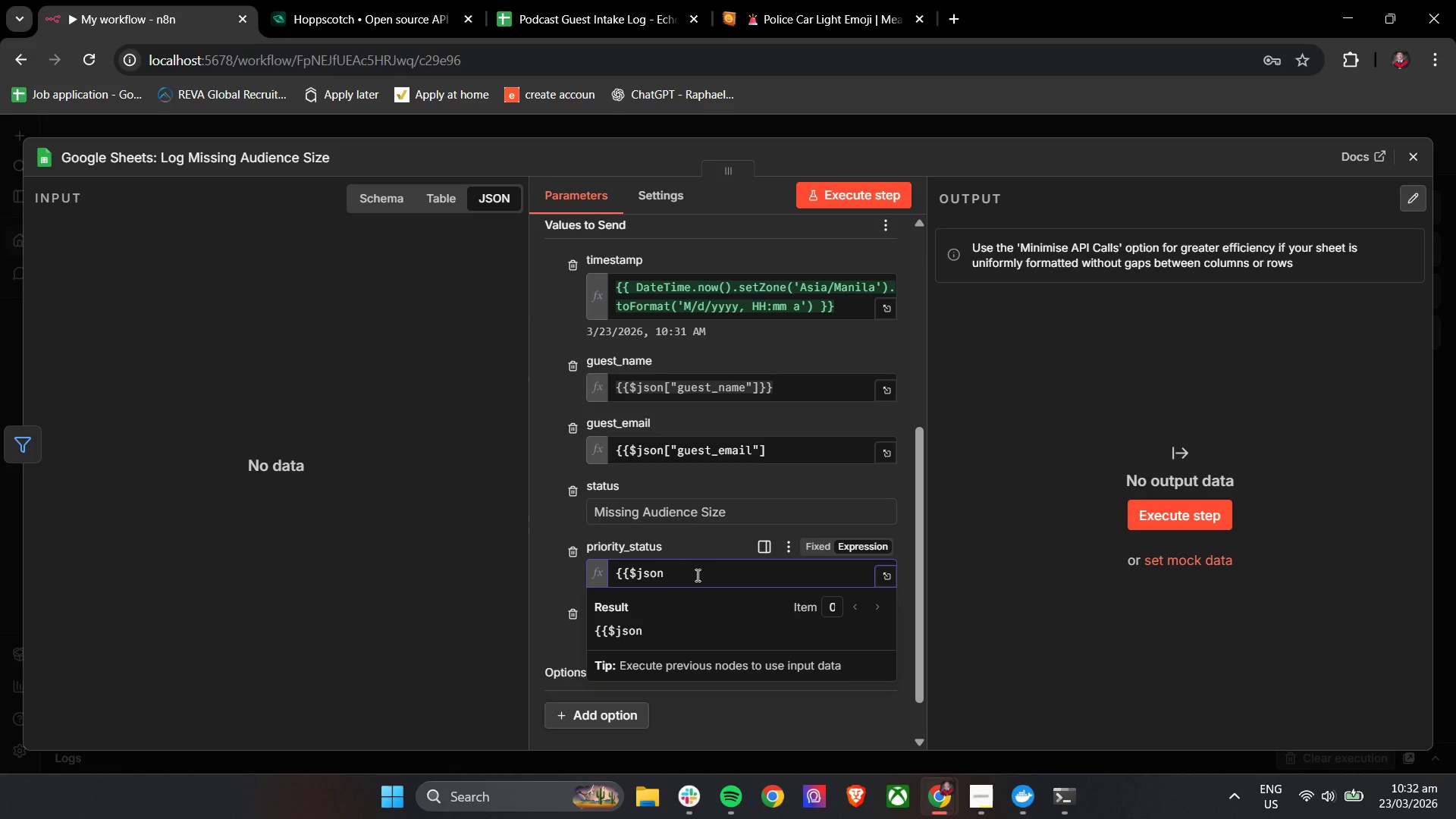 
type(.)
key(Backspace)
type([p)
key(Backspace)
type("priority_status)
 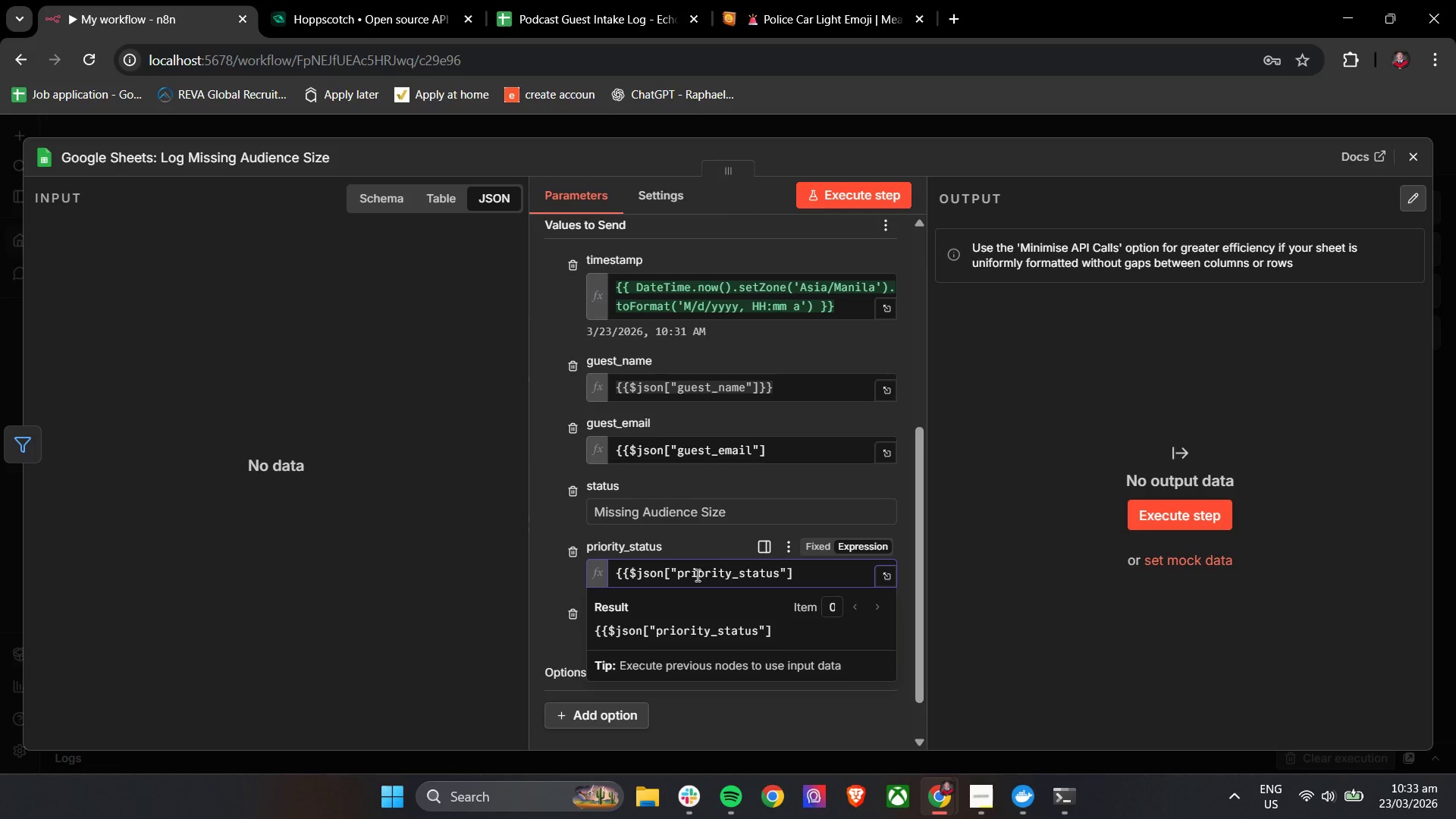 
left_click([525, 556])
 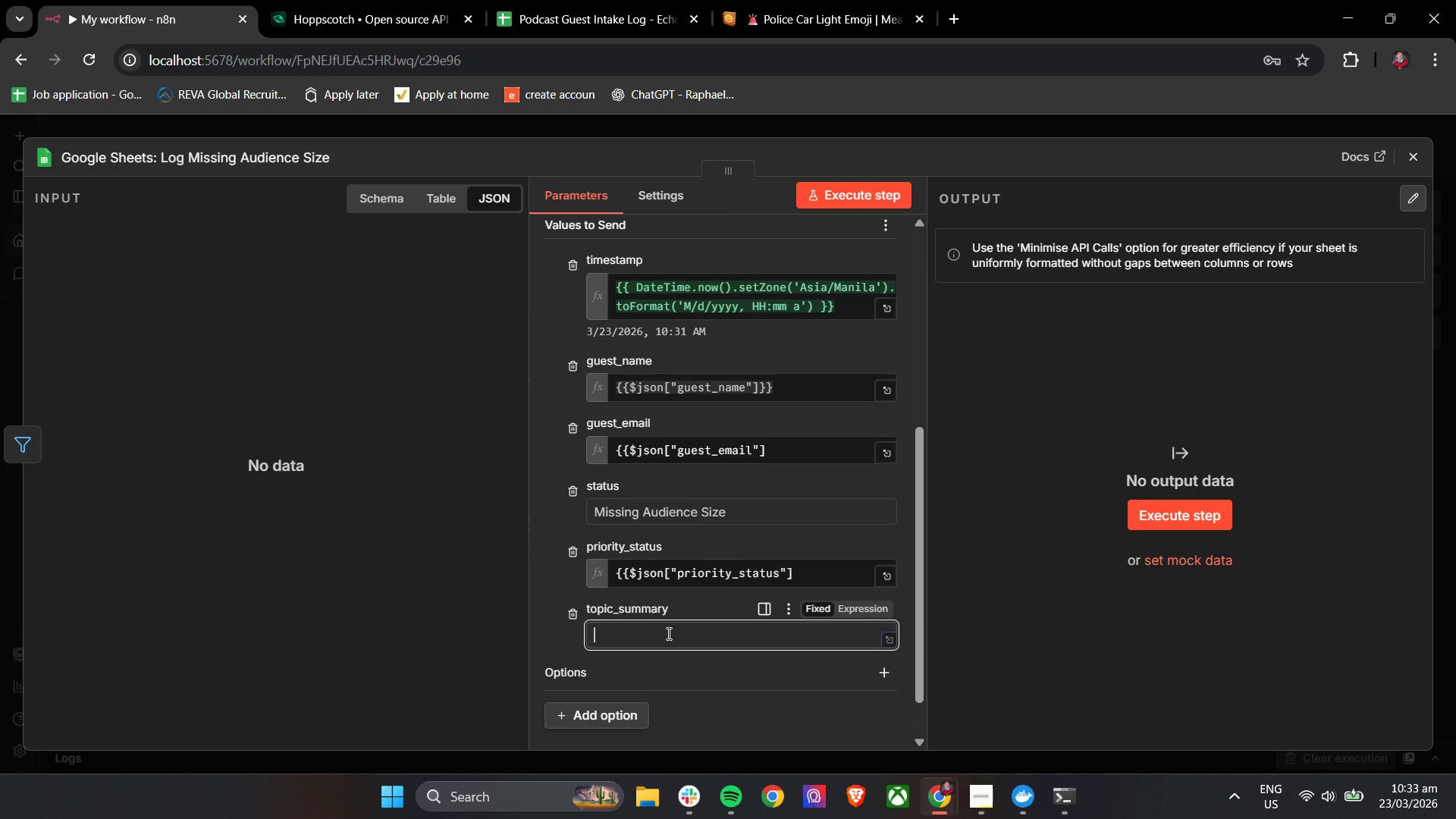 
scroll: coordinate [667, 633], scroll_direction: down, amount: 3.0
 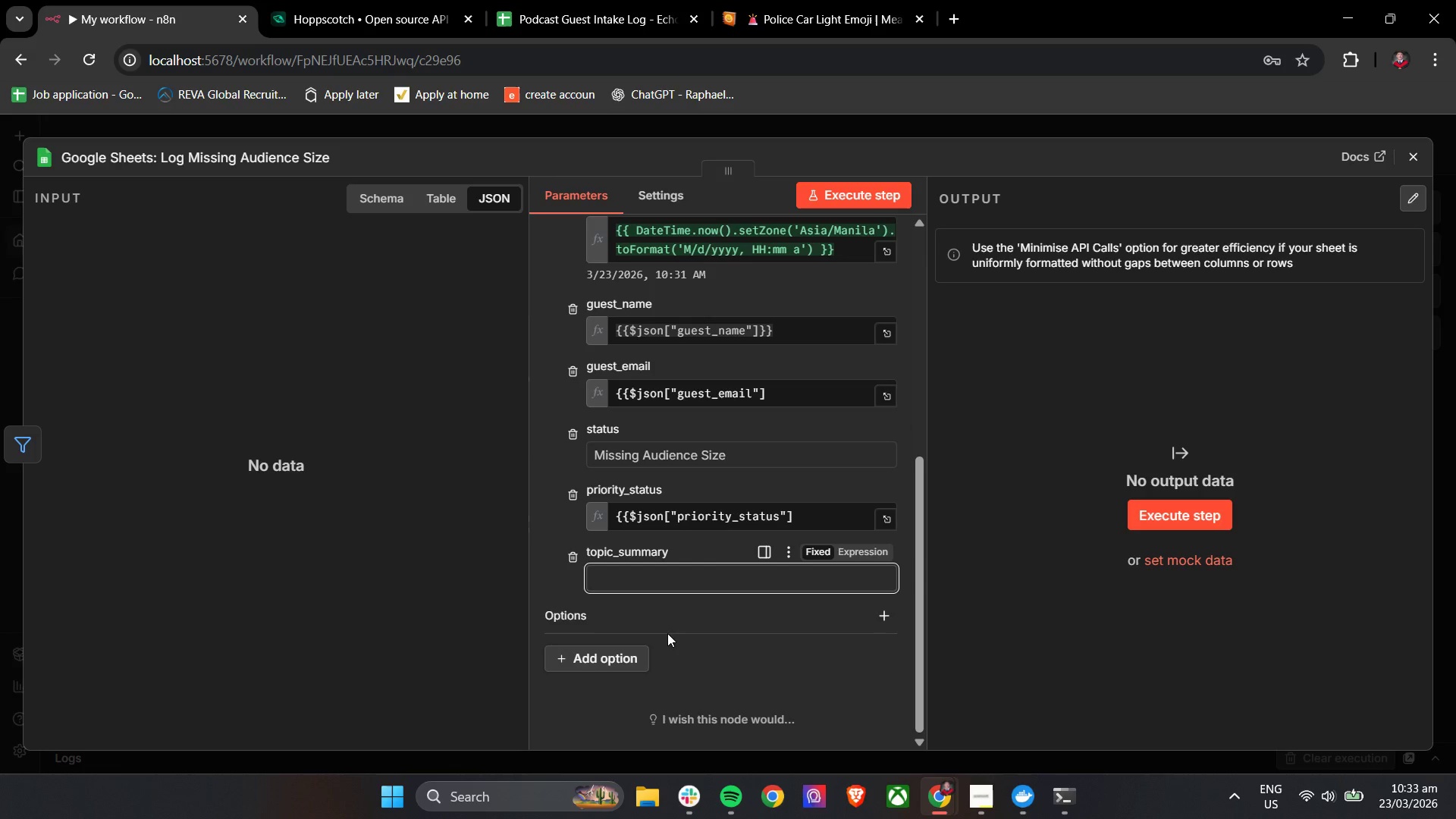 
key(Shift+BracketLeft)
 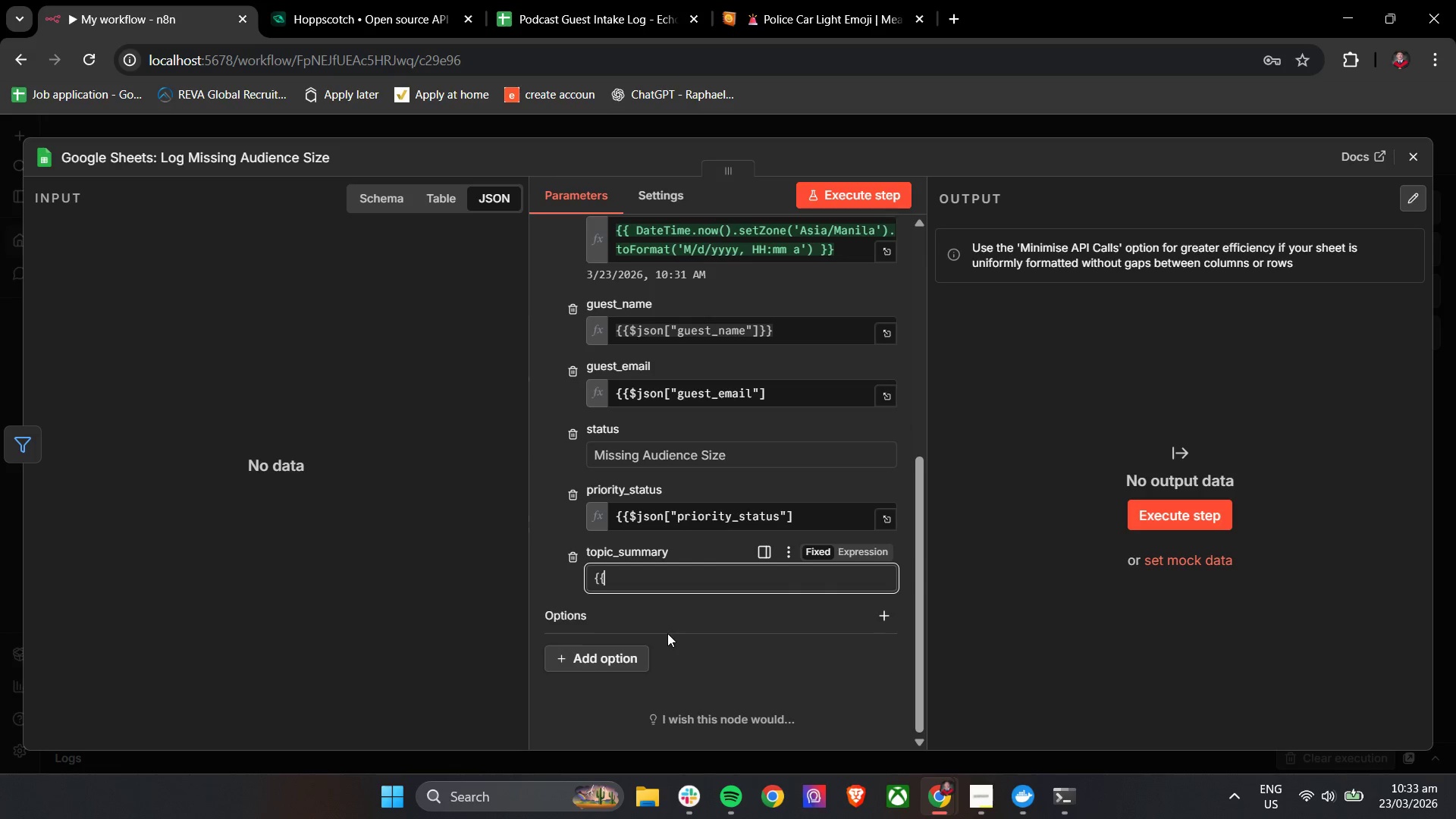 
key(Shift+BracketLeft)
 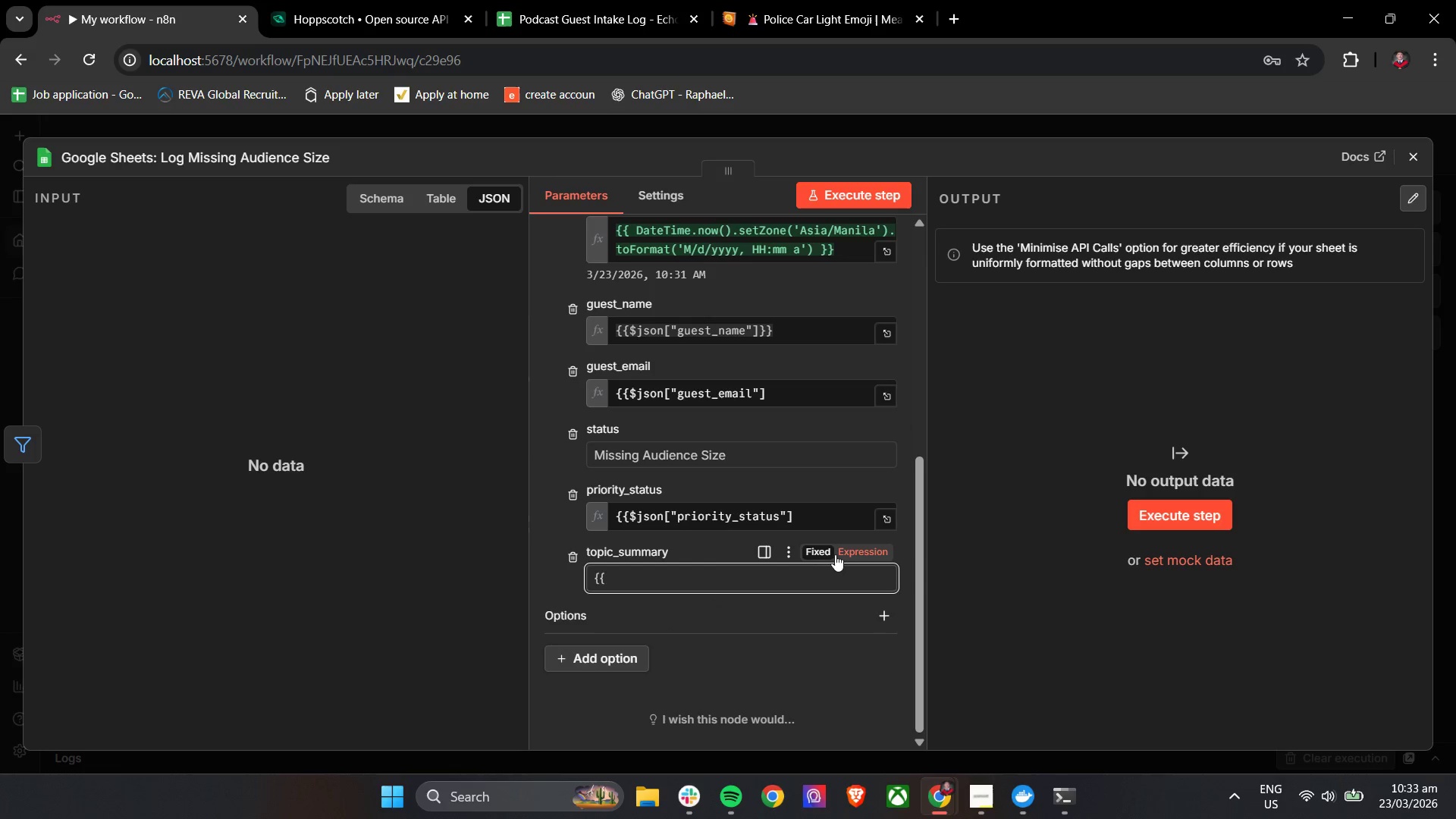 
left_click([705, 585])
 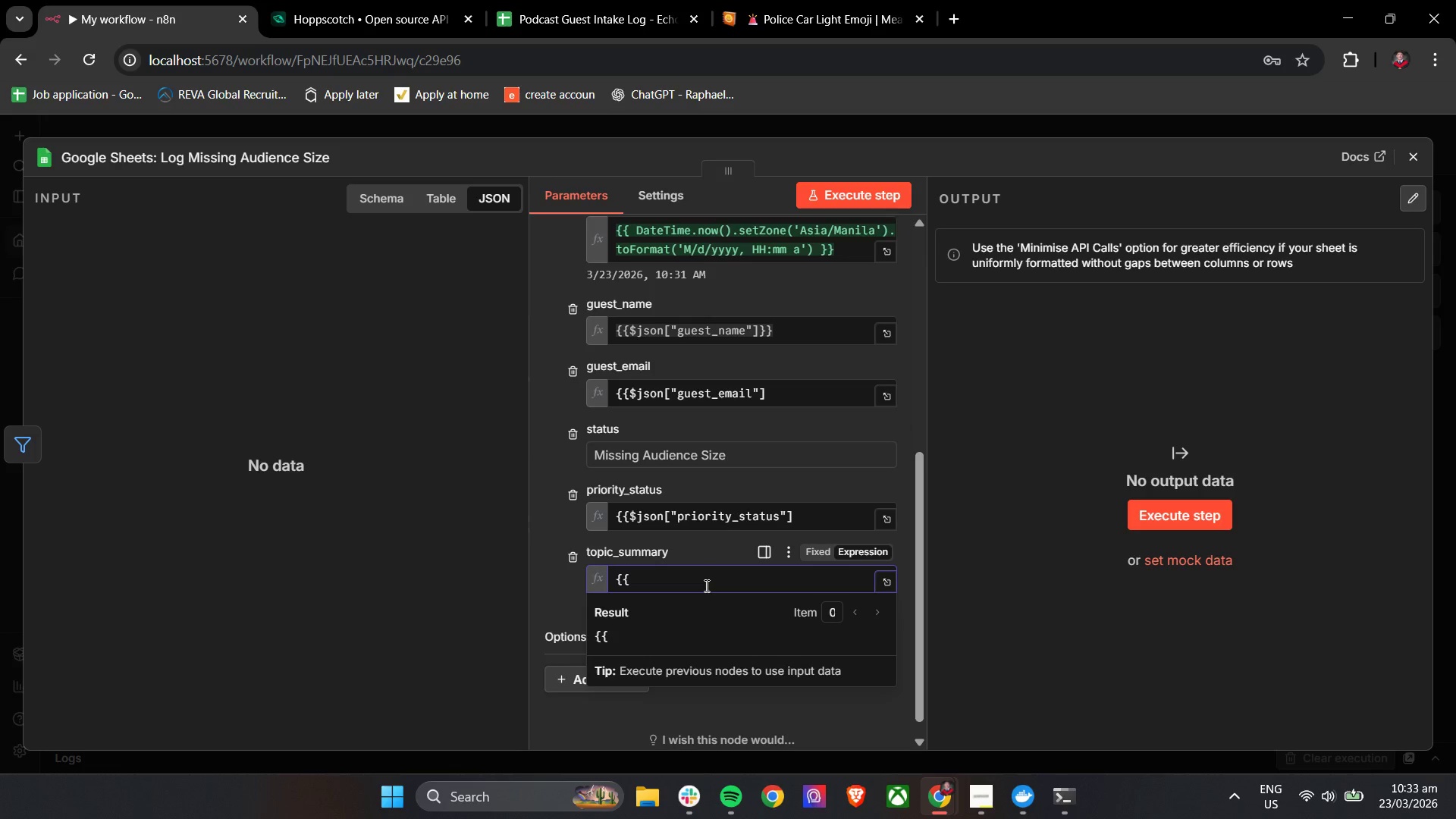 
type($json[})
key(Backspace)
type("topic_suma)
key(Backspace)
type(mary)
 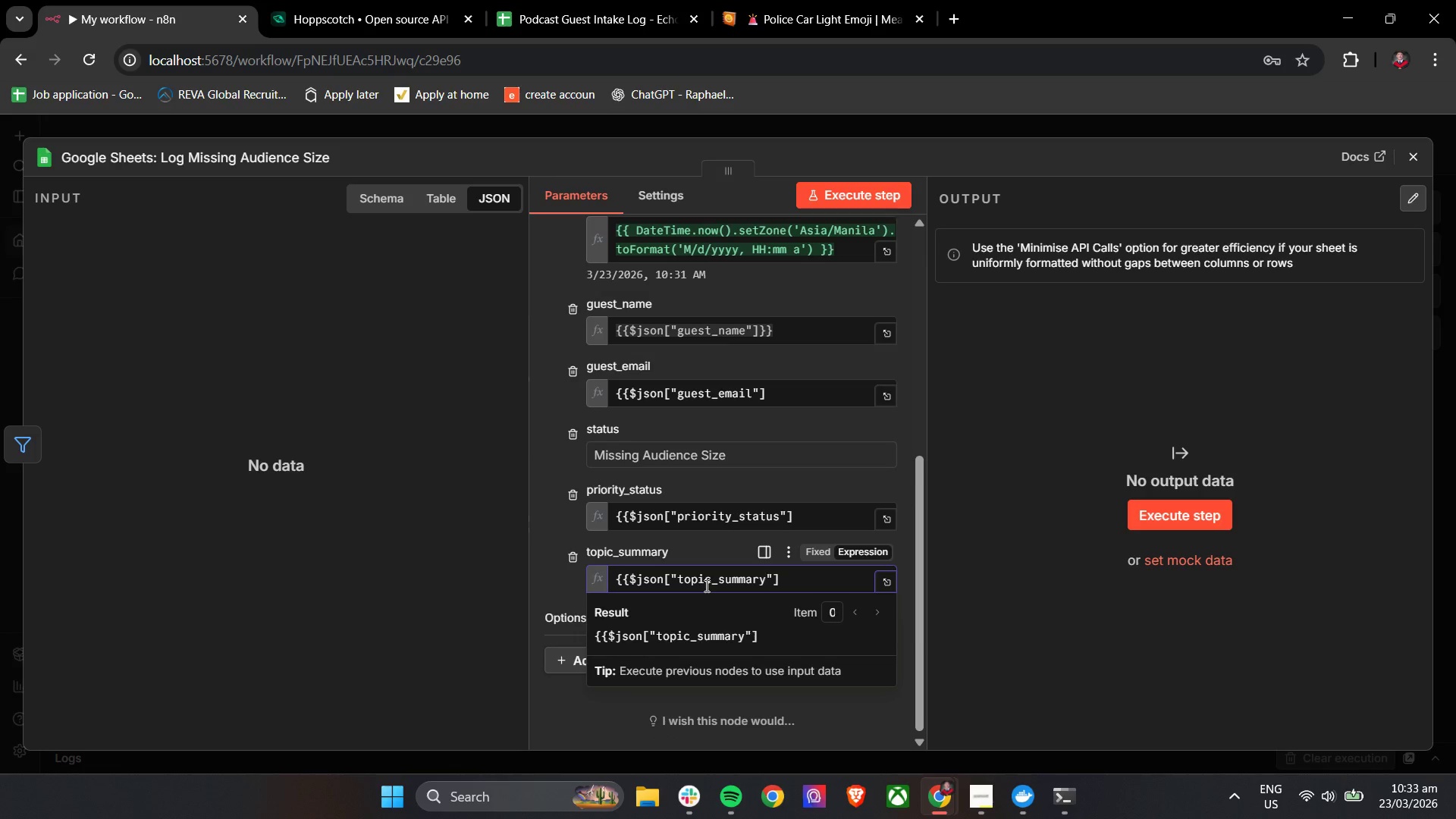 
left_click([538, 568])
 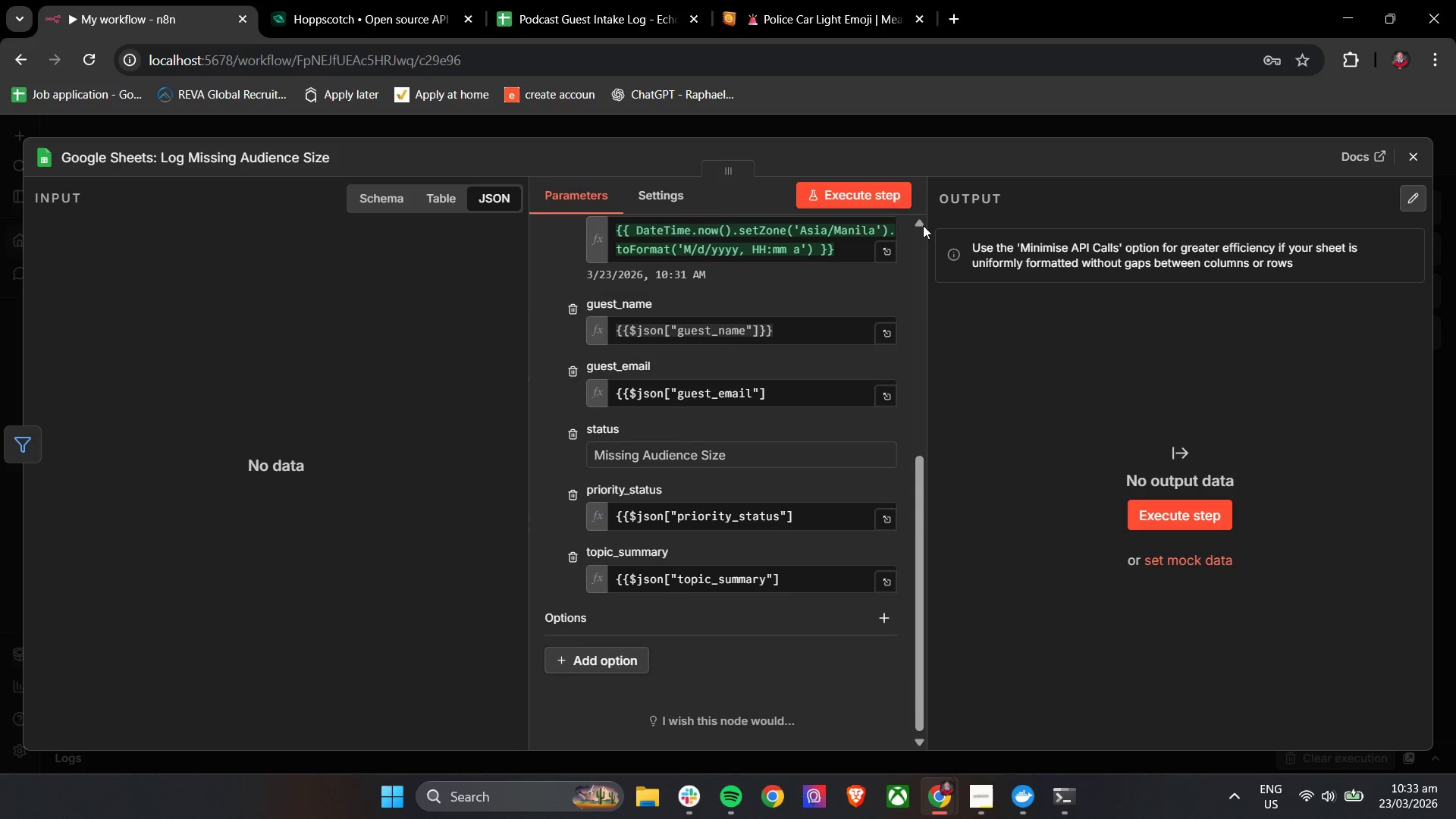 
left_click([884, 197])
 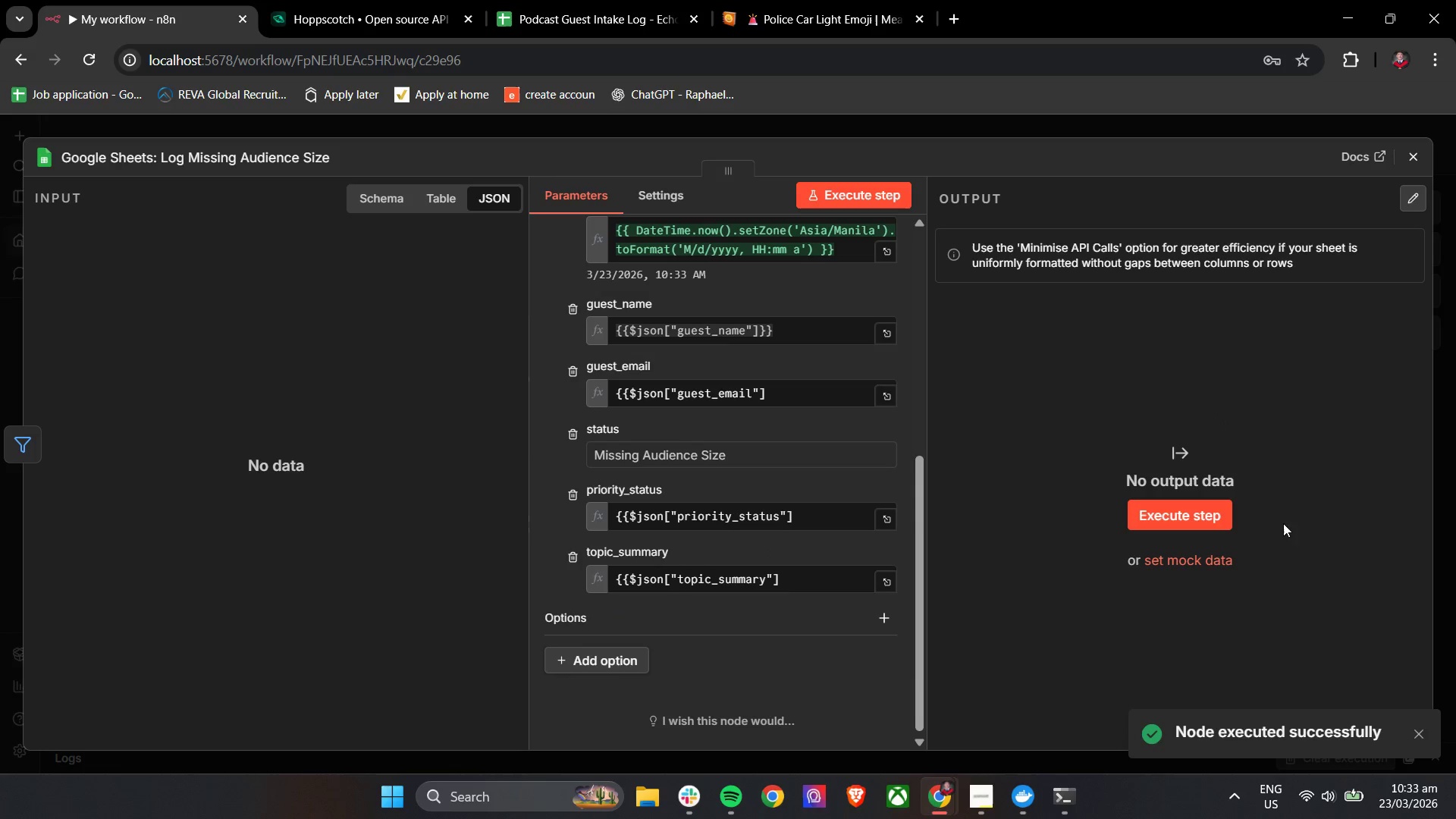 
left_click([1417, 169])
 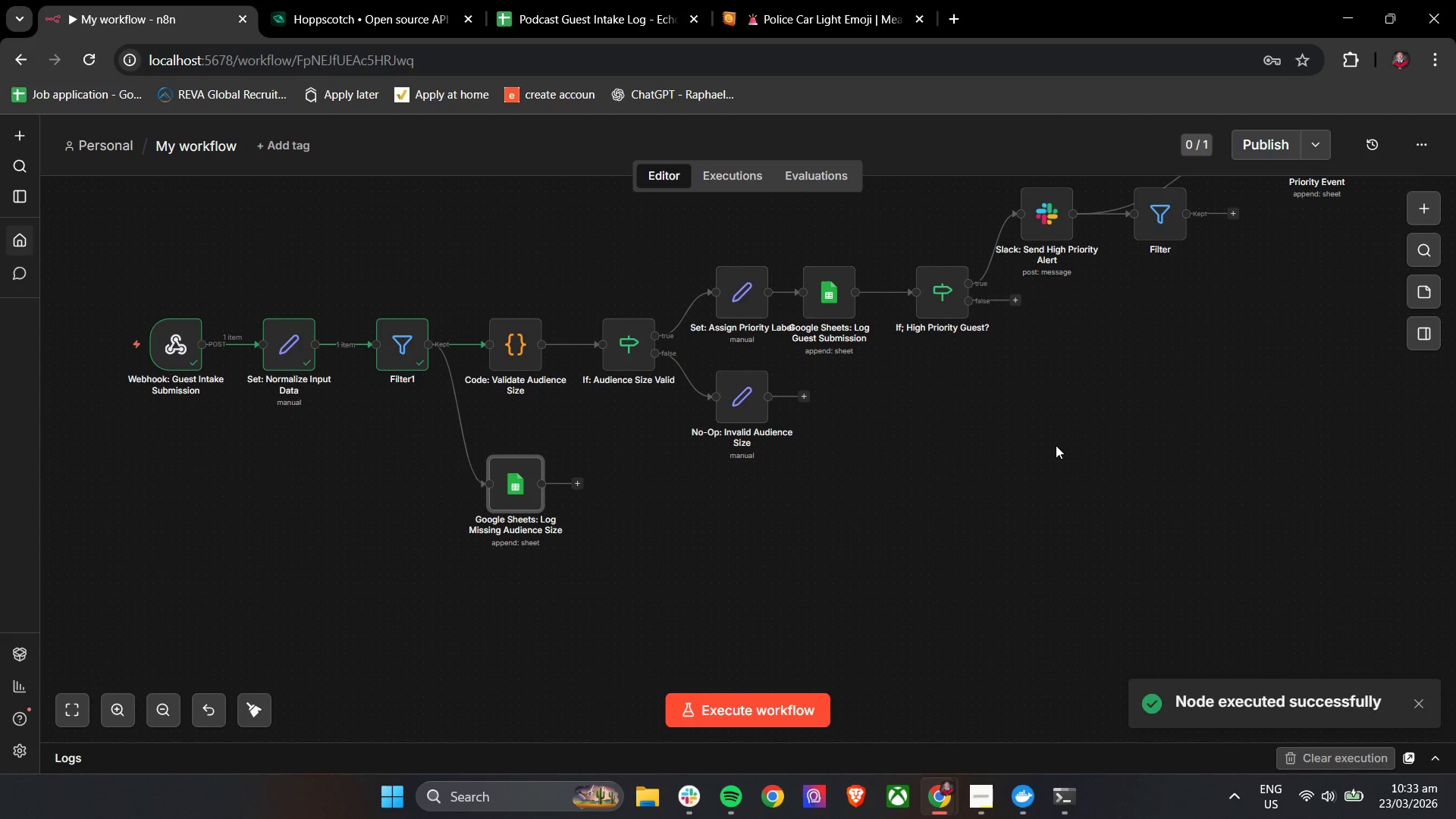 
hold_key(key=ControlLeft, duration=0.61)
scroll: coordinate [1056, 445], scroll_direction: down, amount: 3.0
 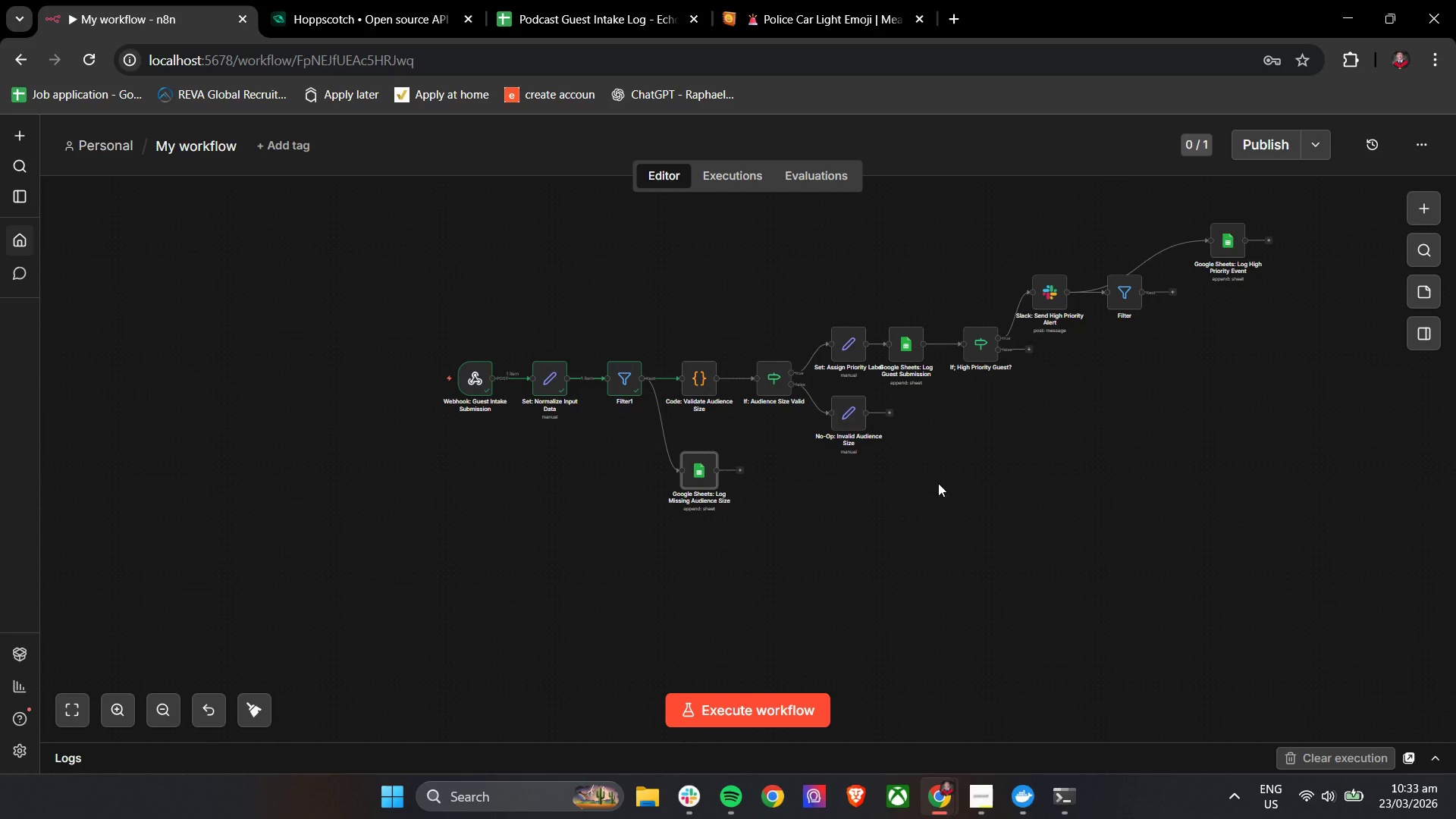 
left_click_drag(start_coordinate=[1123, 296], to_coordinate=[1114, 390])
 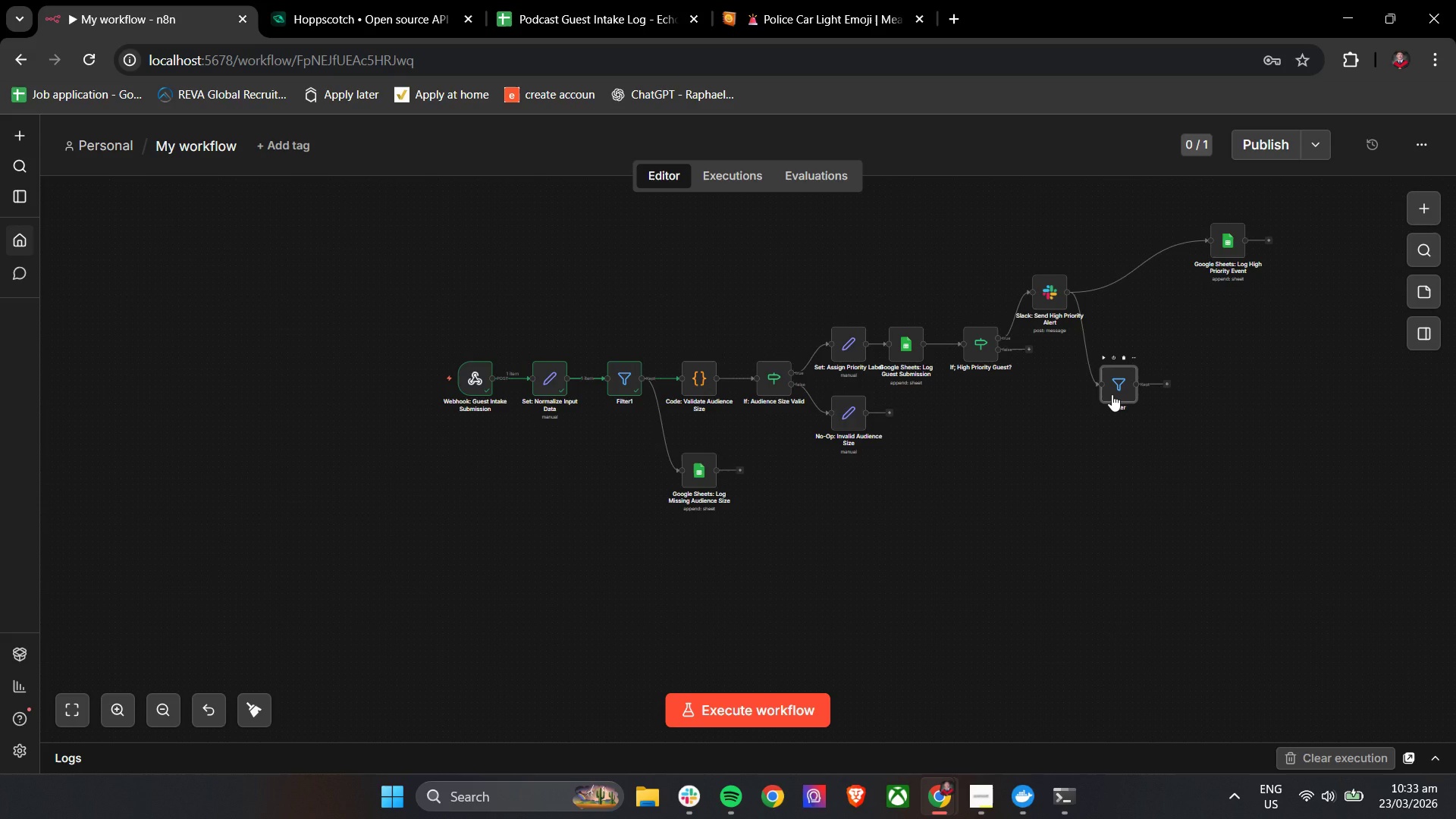 
left_click([1112, 394])
 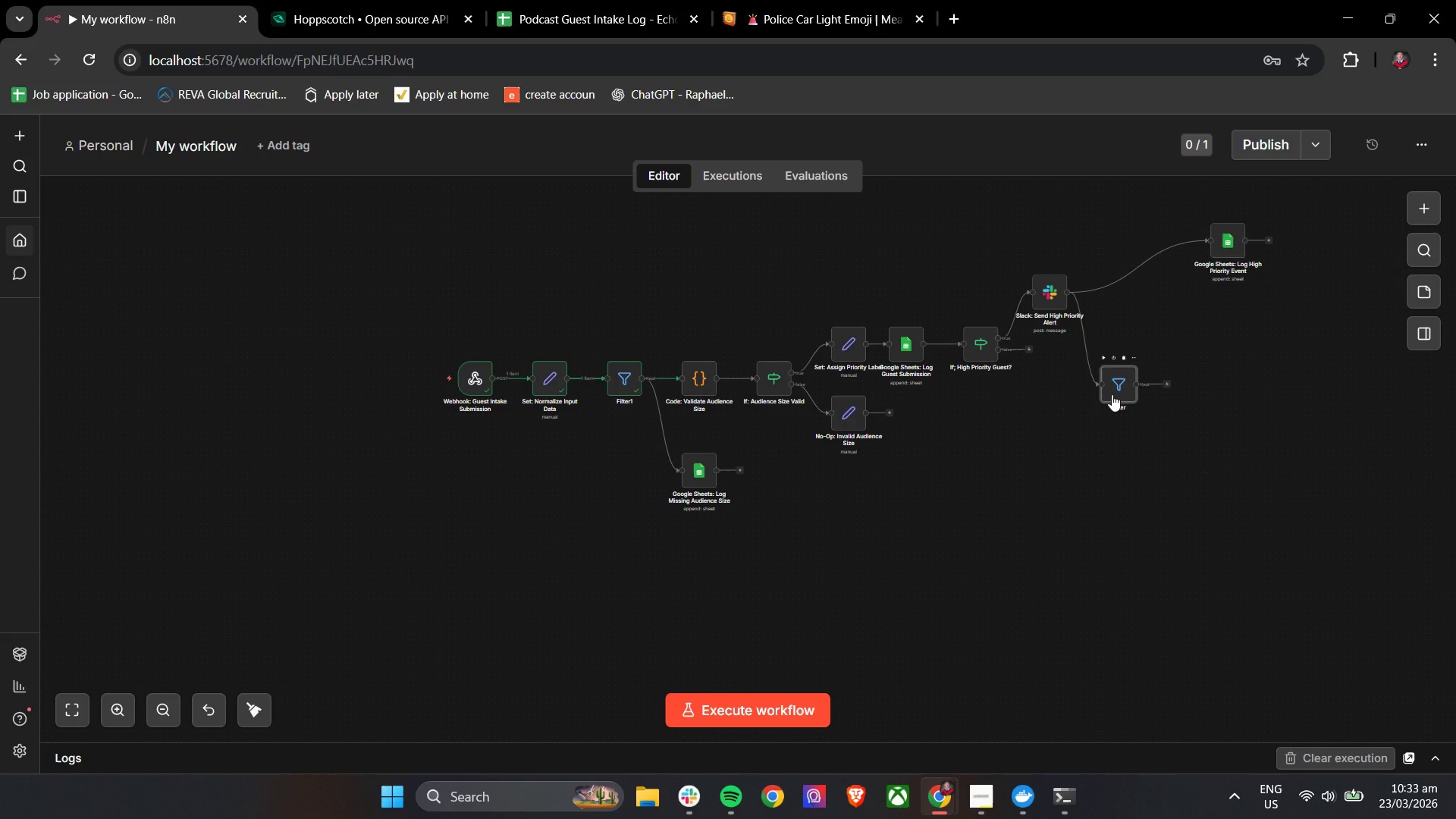 
double_click([1112, 394])
 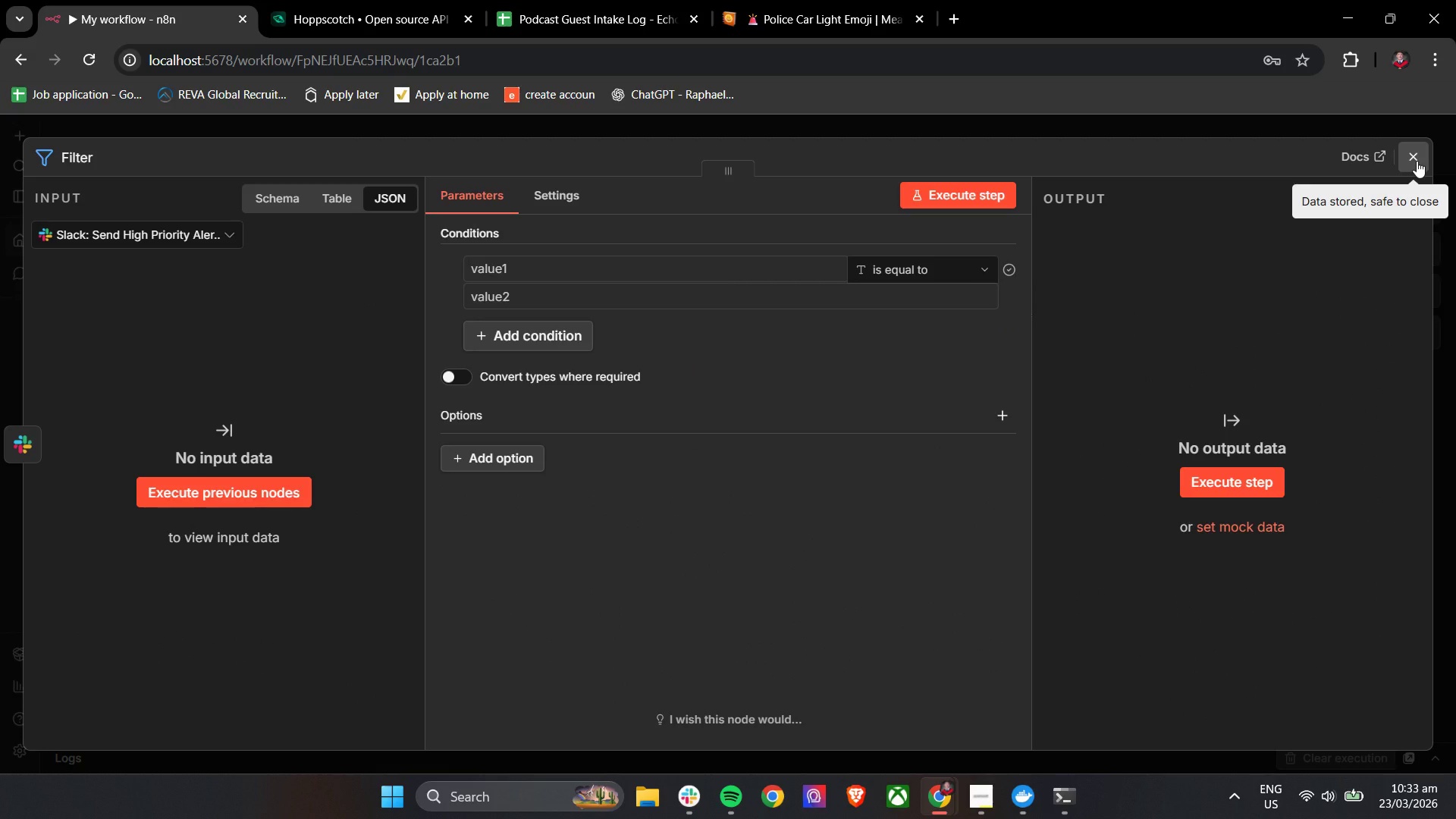 
left_click([1417, 161])
 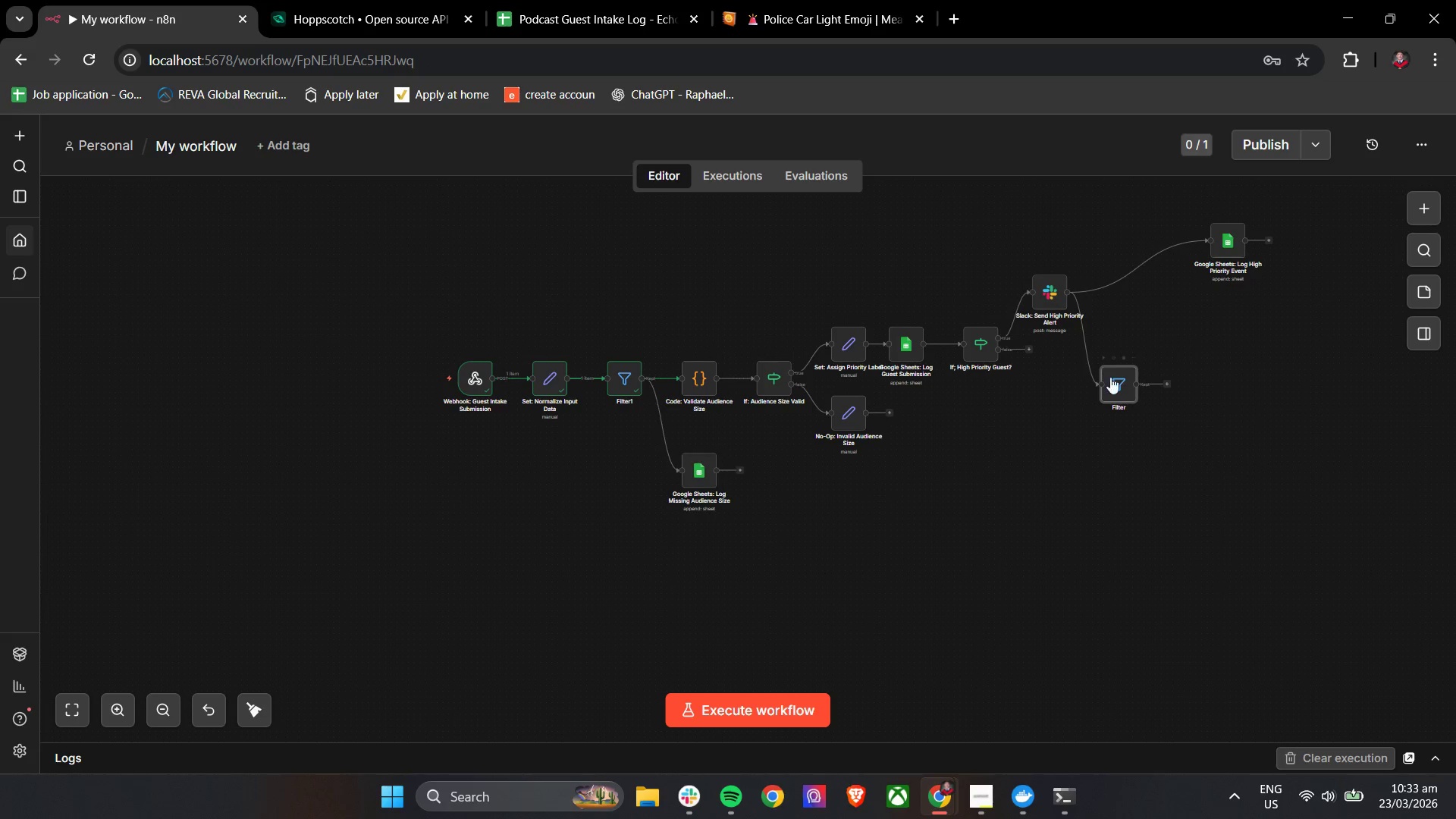 
right_click([1110, 380])
 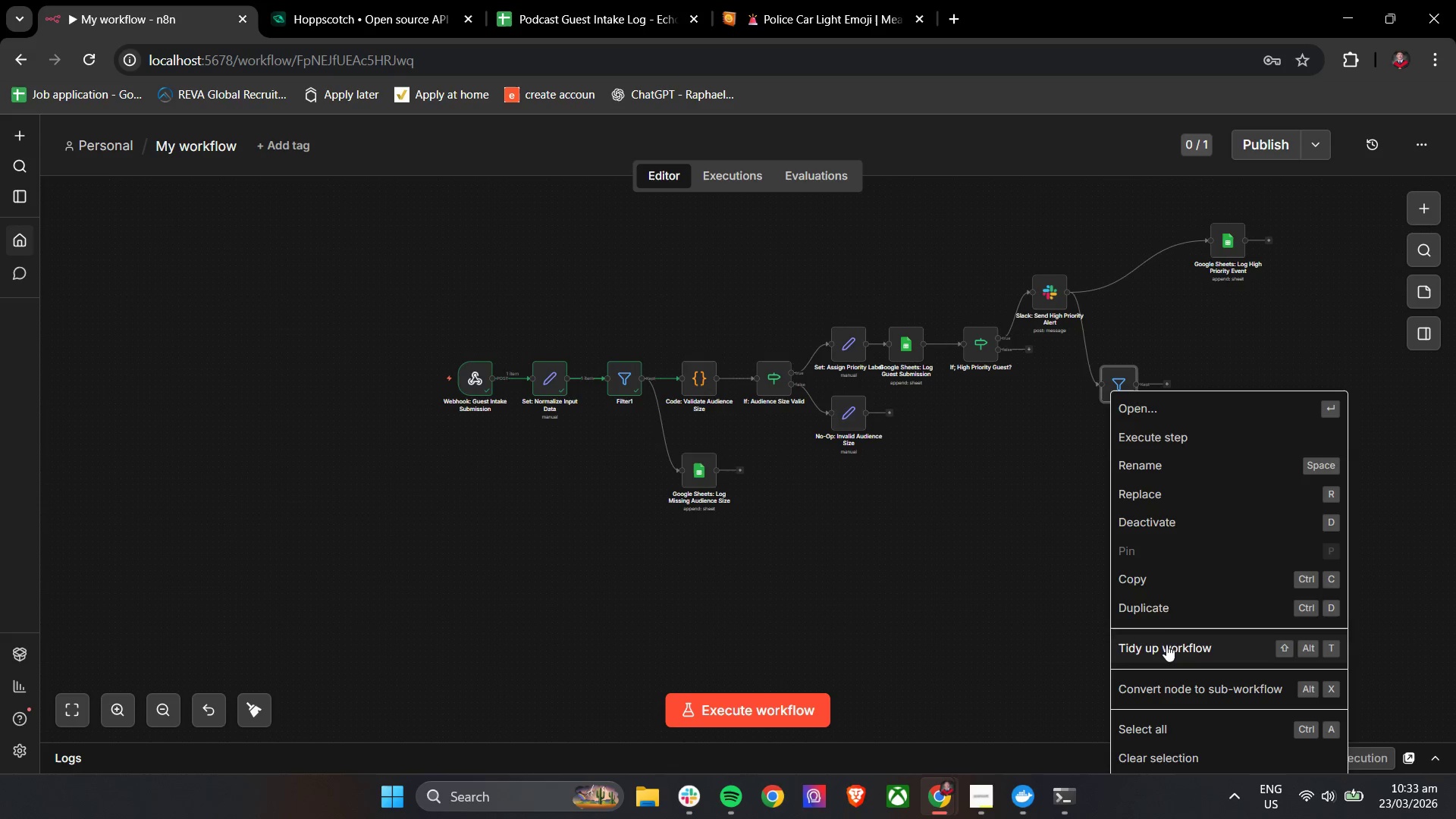 
left_click([1124, 350])
 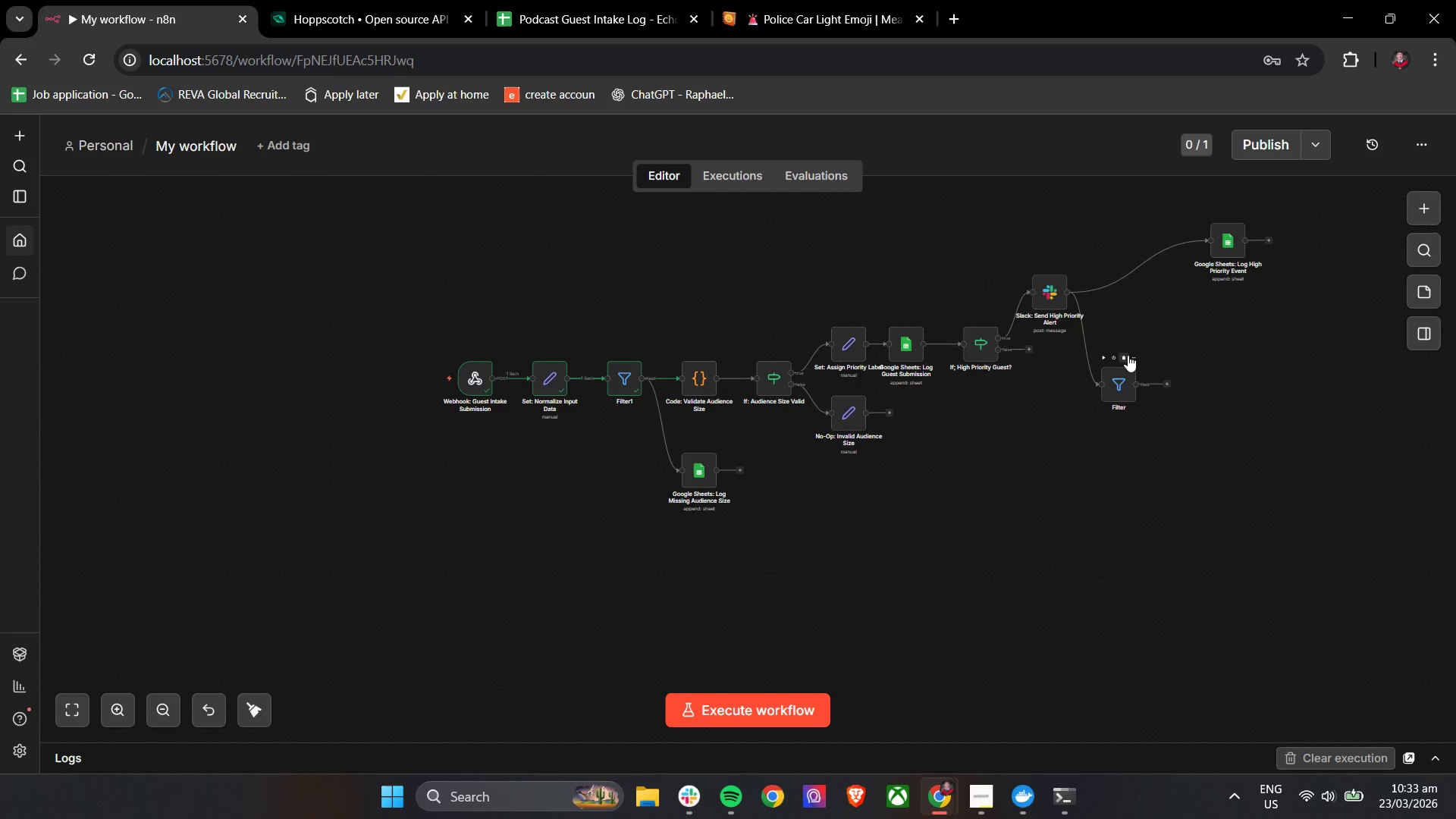 
left_click([1128, 355])
 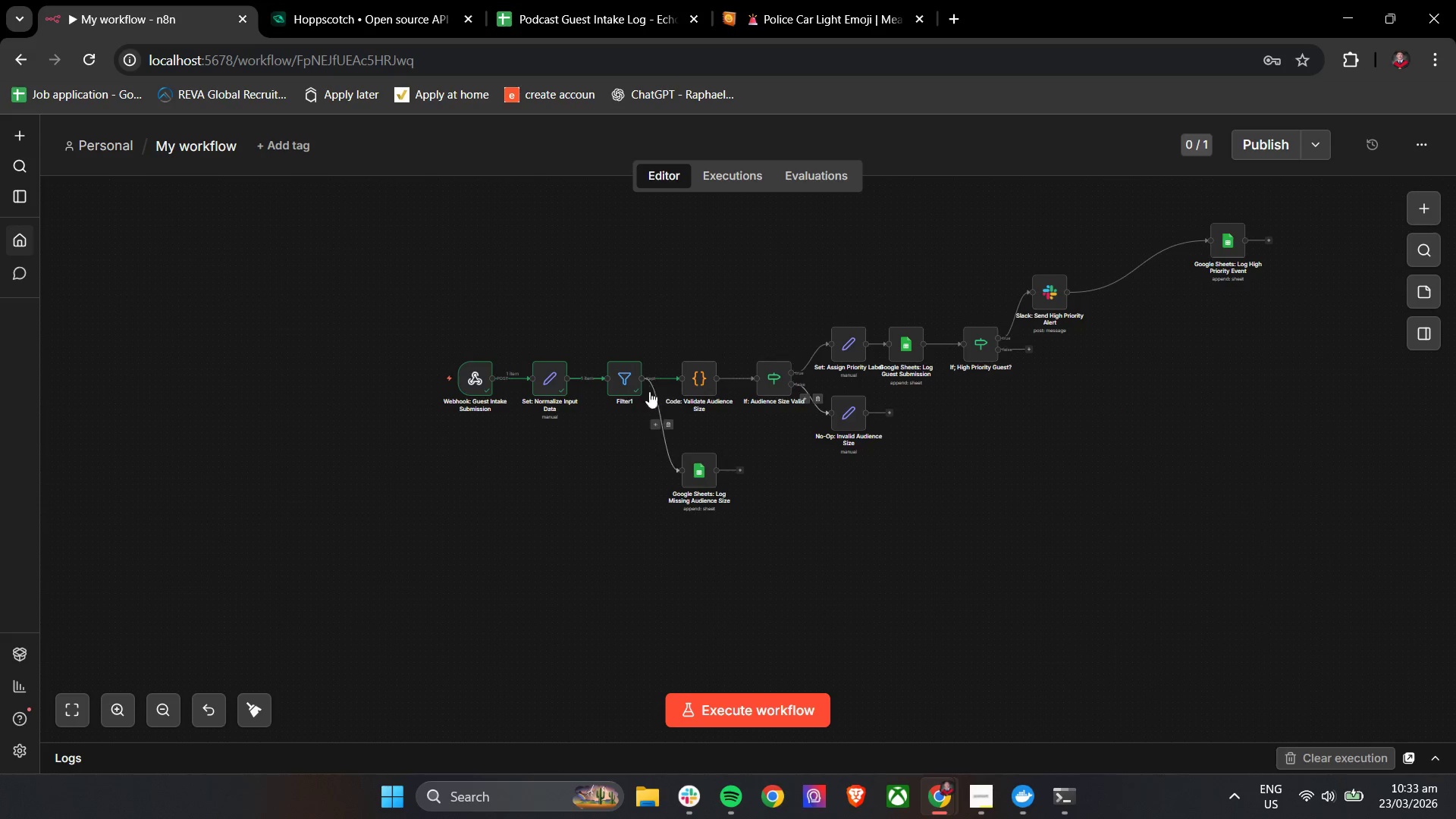 
left_click_drag(start_coordinate=[625, 386], to_coordinate=[595, 494])
 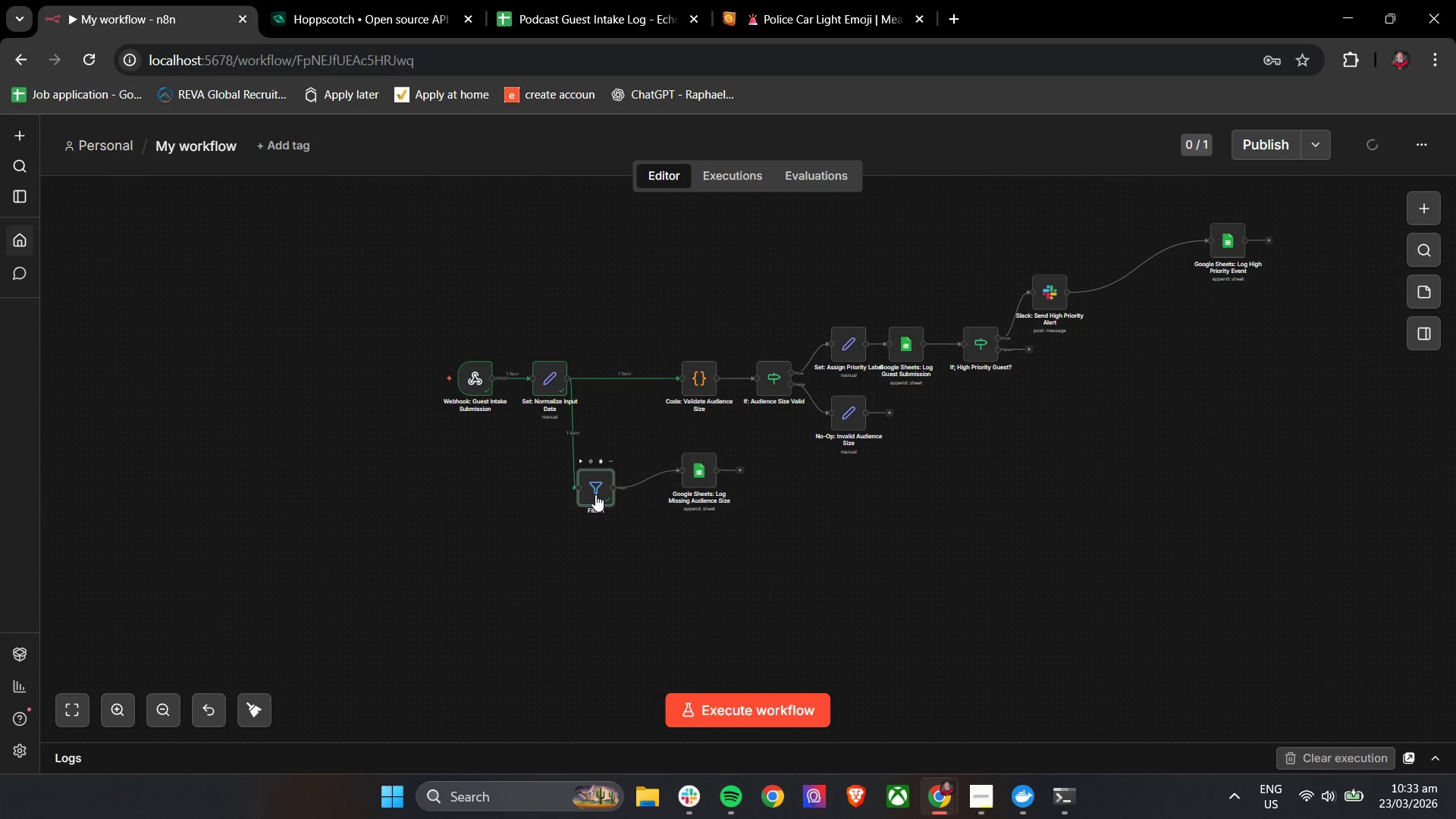 
left_click([595, 494])
 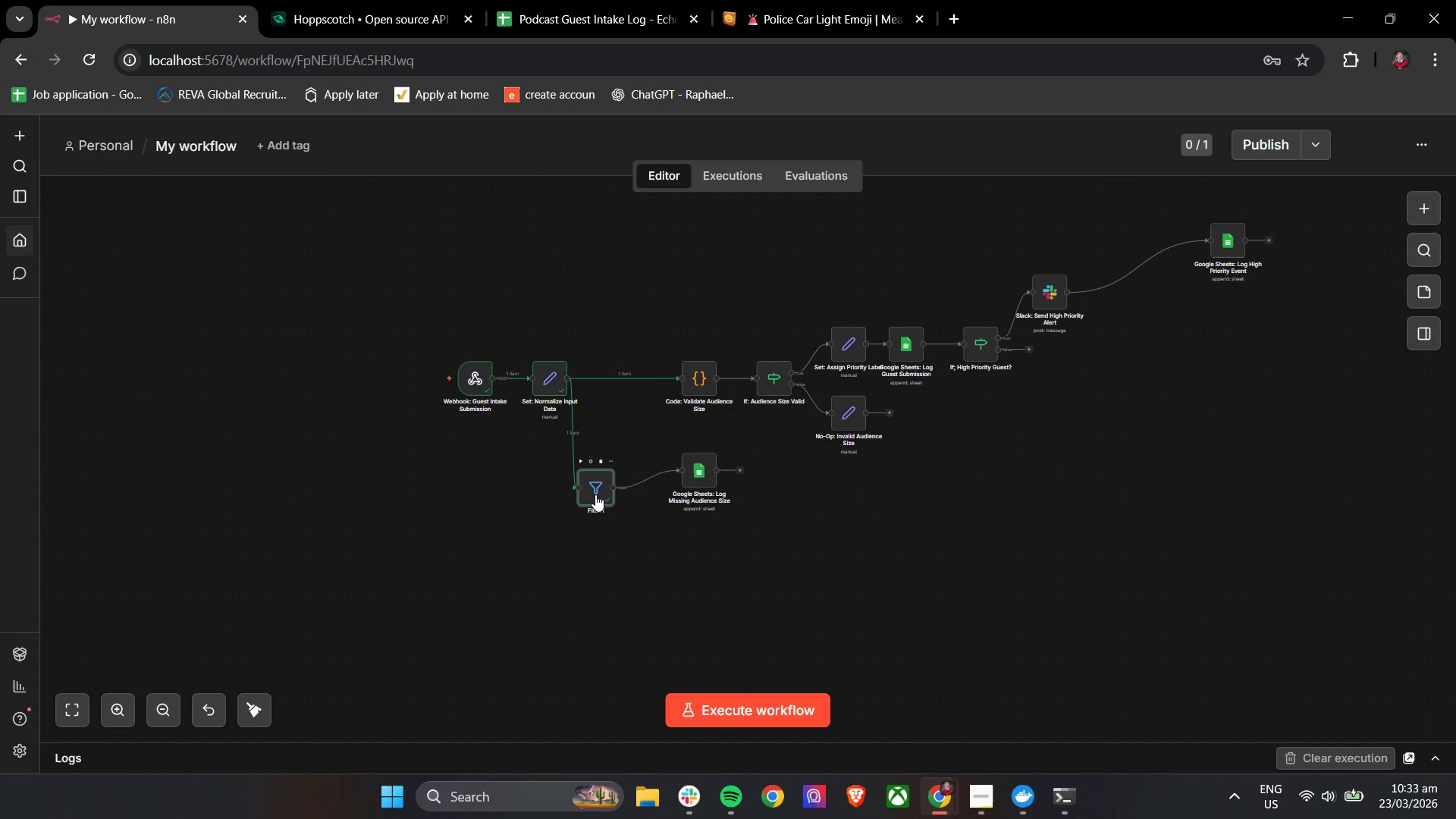 
left_click_drag(start_coordinate=[595, 494], to_coordinate=[566, 497])
 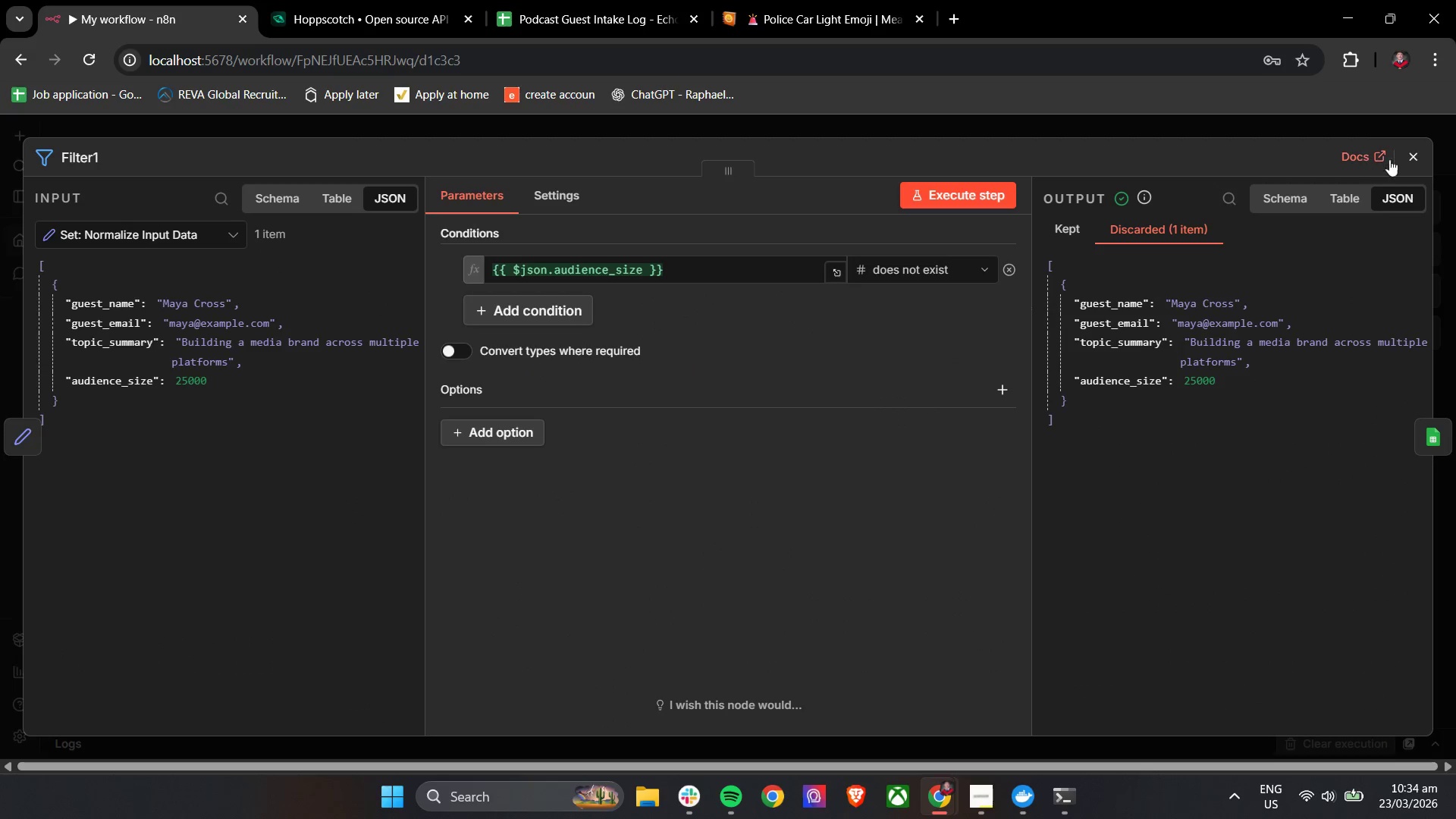 
left_click([1405, 155])
 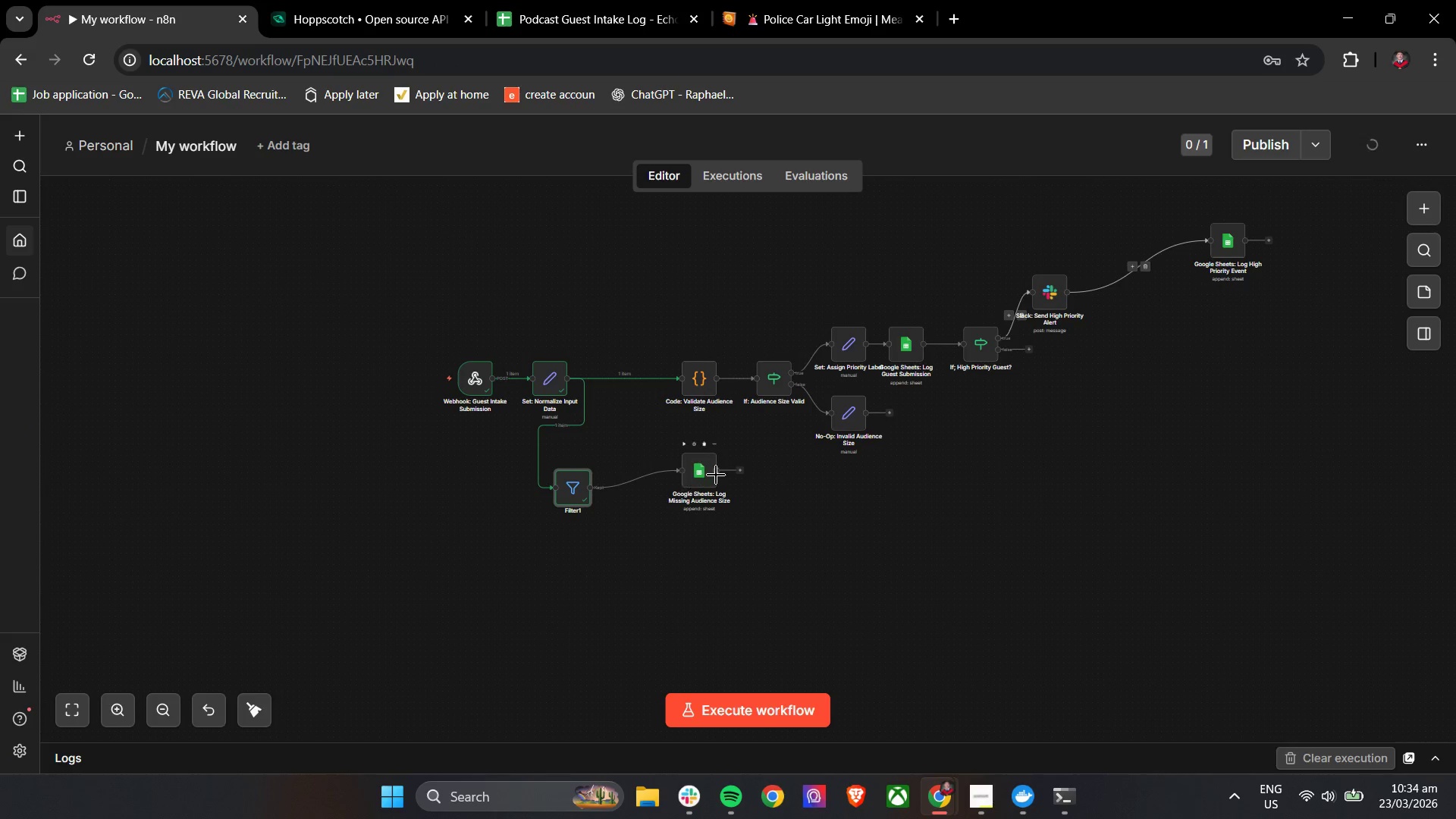 
left_click_drag(start_coordinate=[696, 475], to_coordinate=[636, 491])
 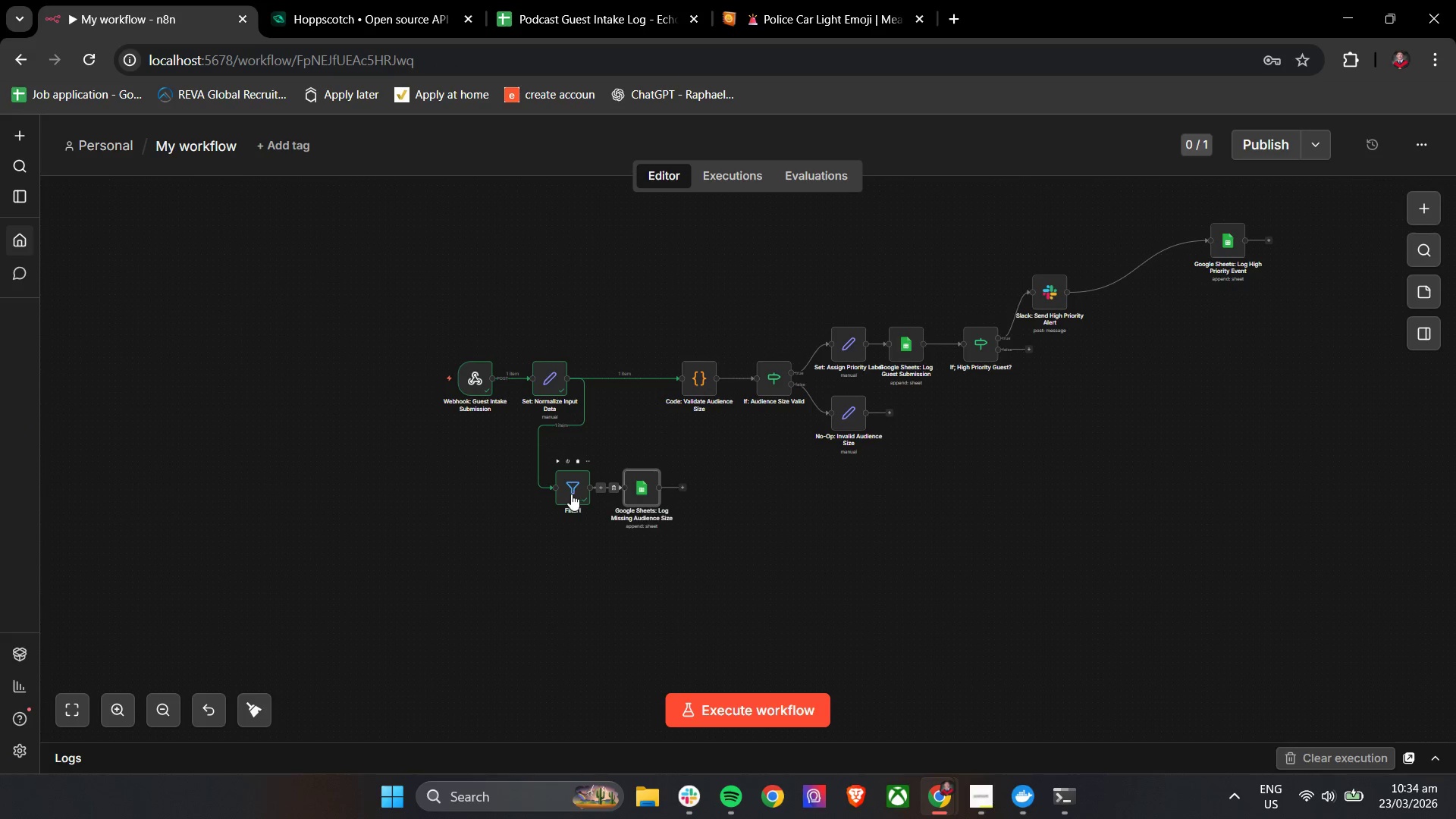 
left_click([571, 494])
 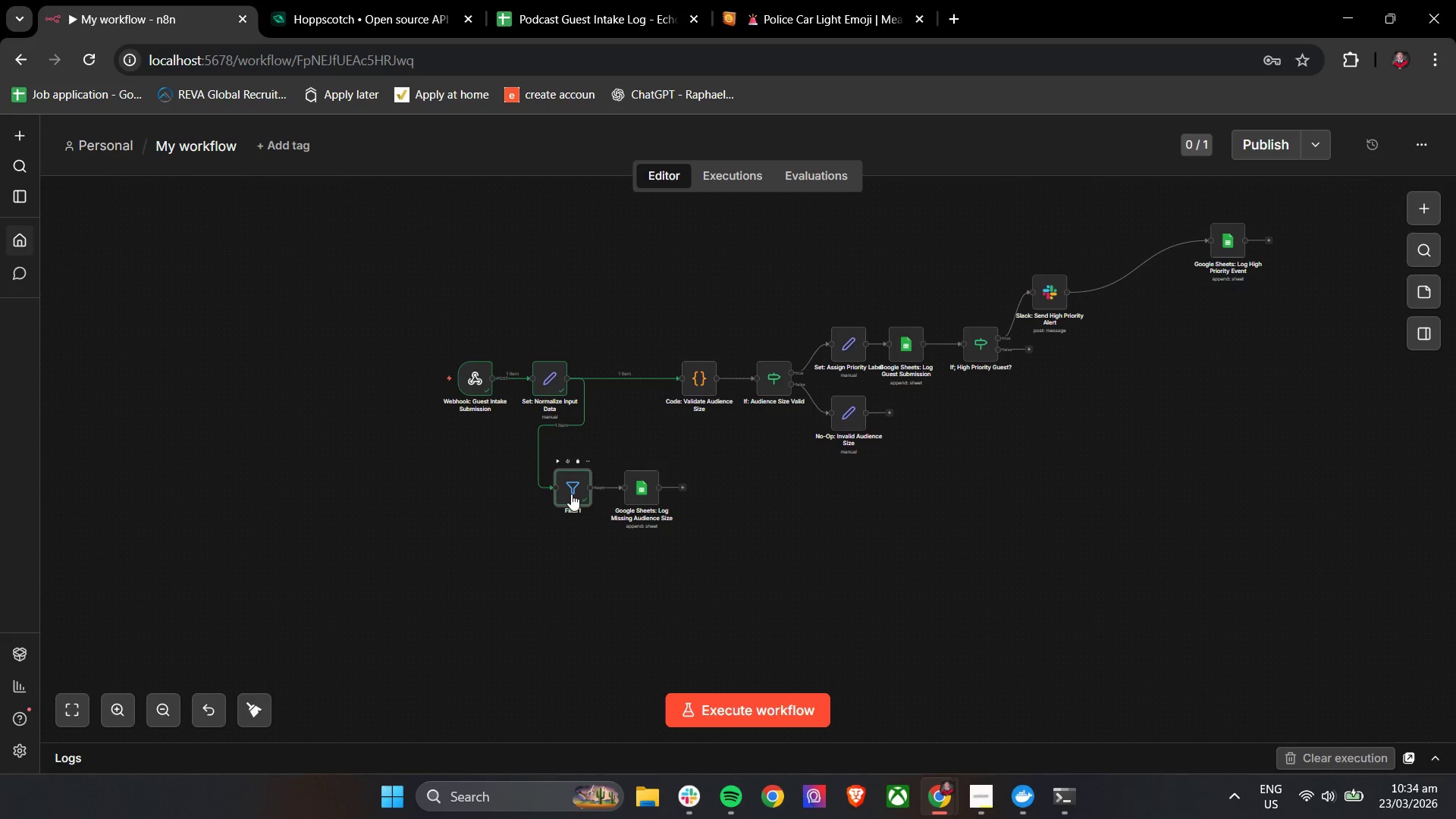 
double_click([571, 494])
 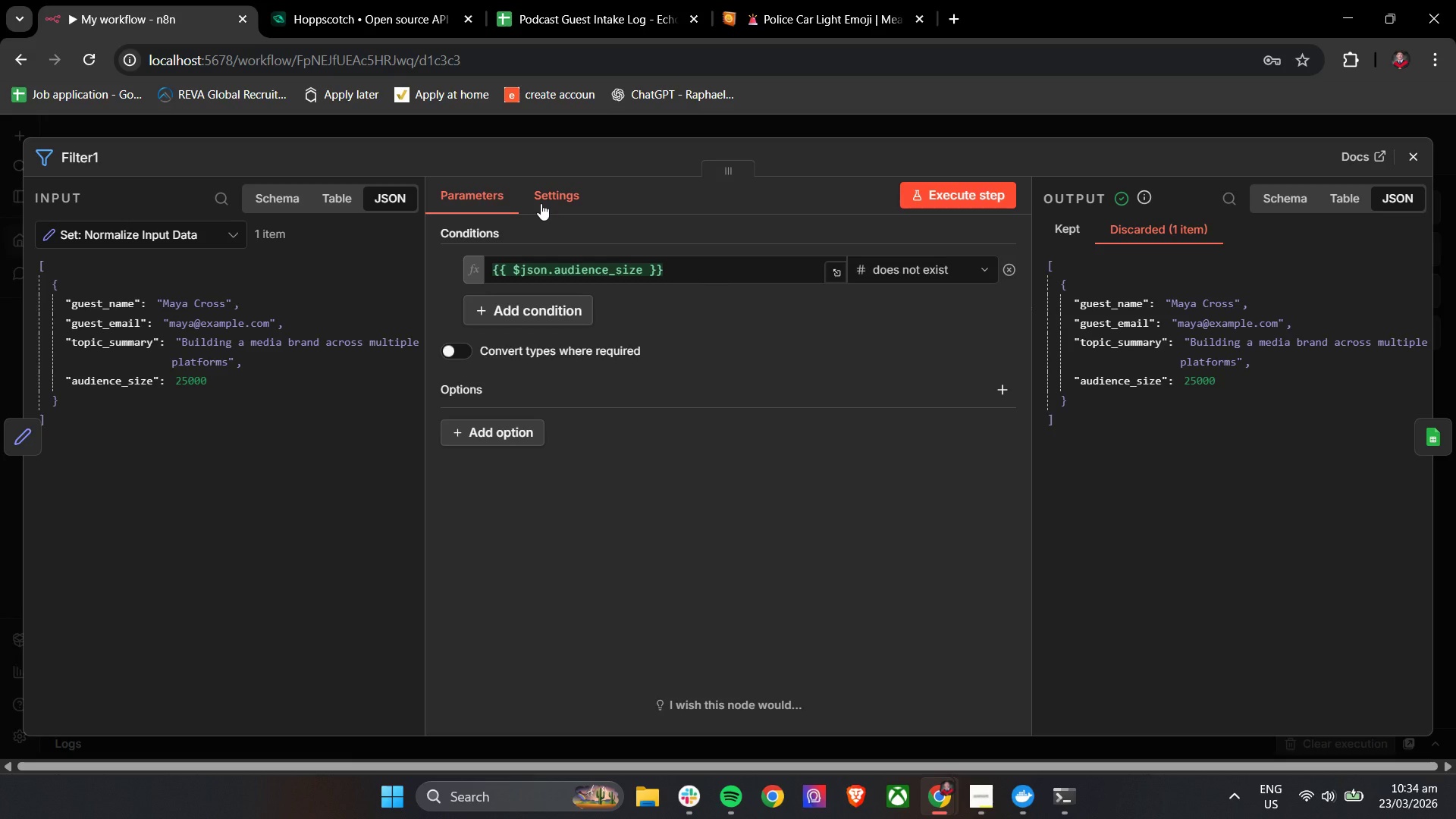 
wait(11.84)
 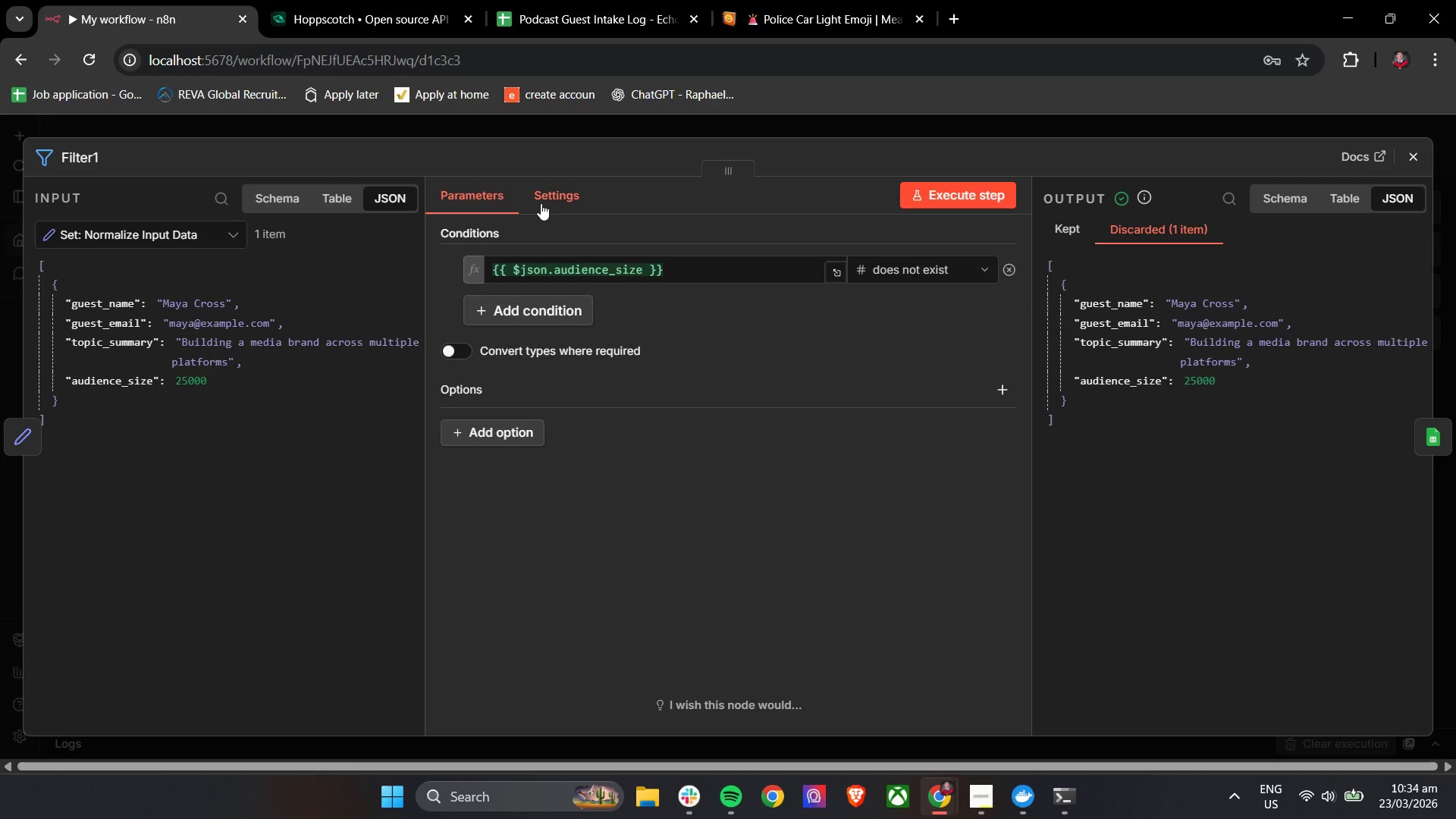 
left_click([1080, 227])
 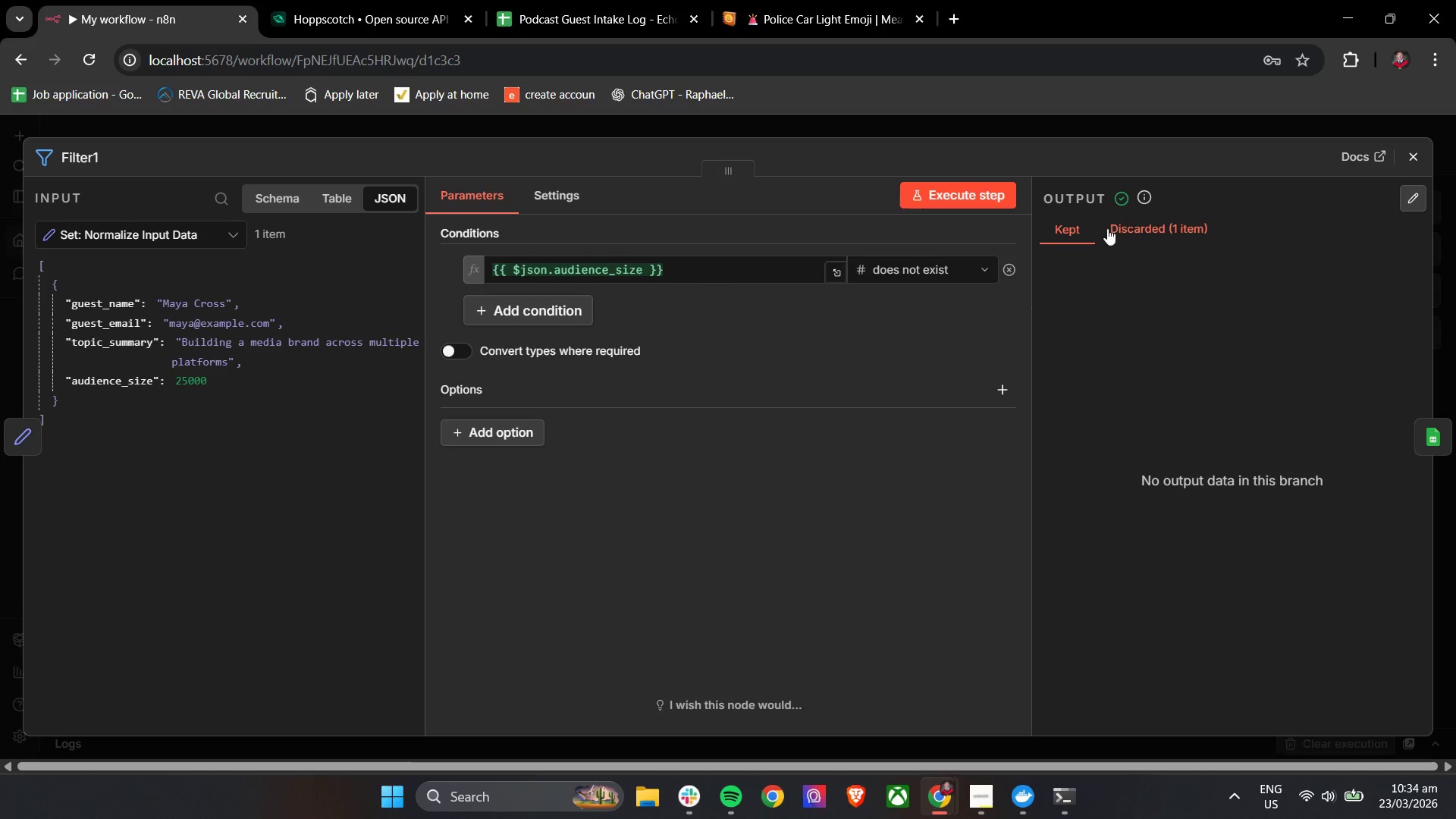 
double_click([1110, 228])
 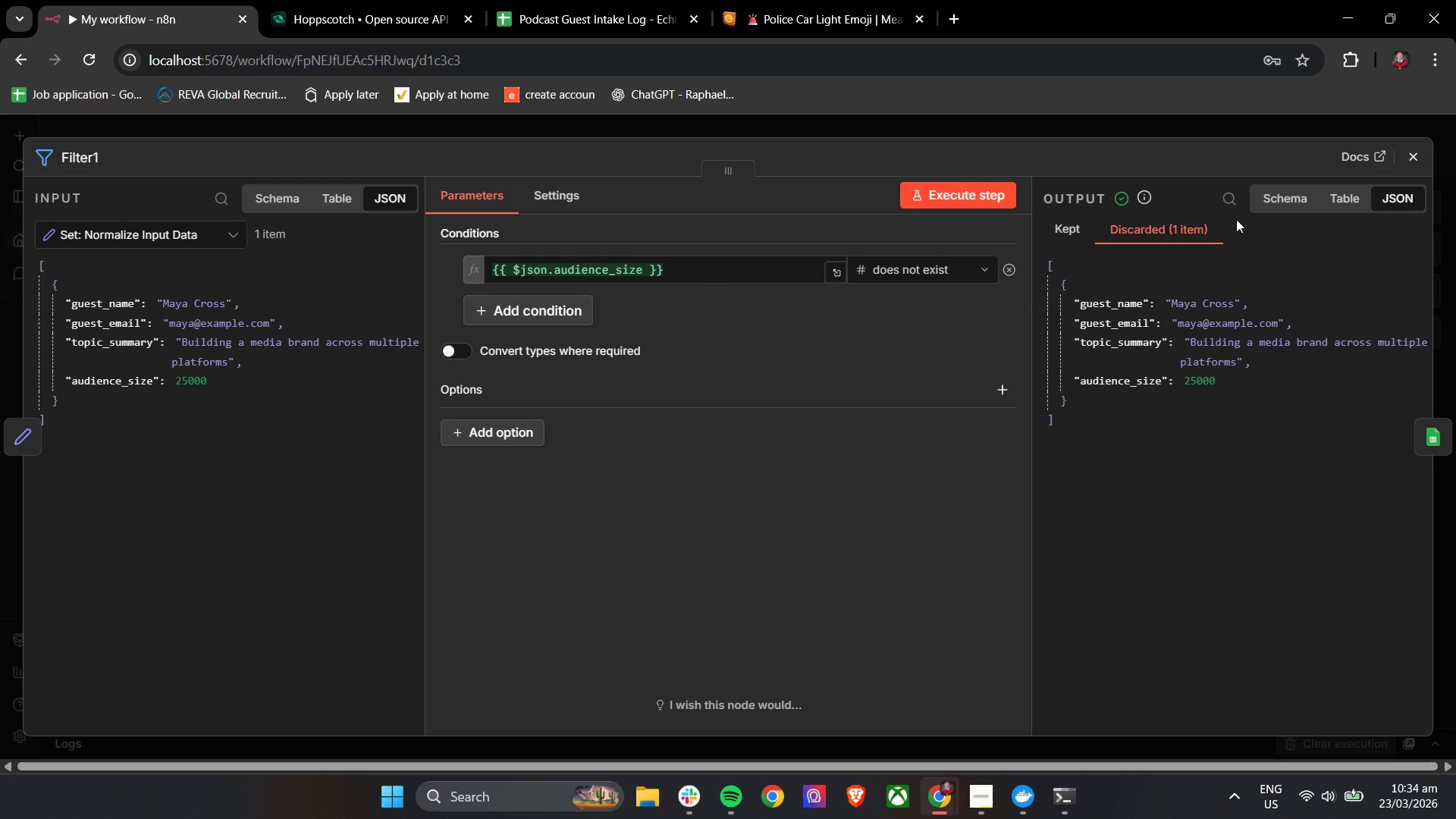 
left_click([1333, 200])
 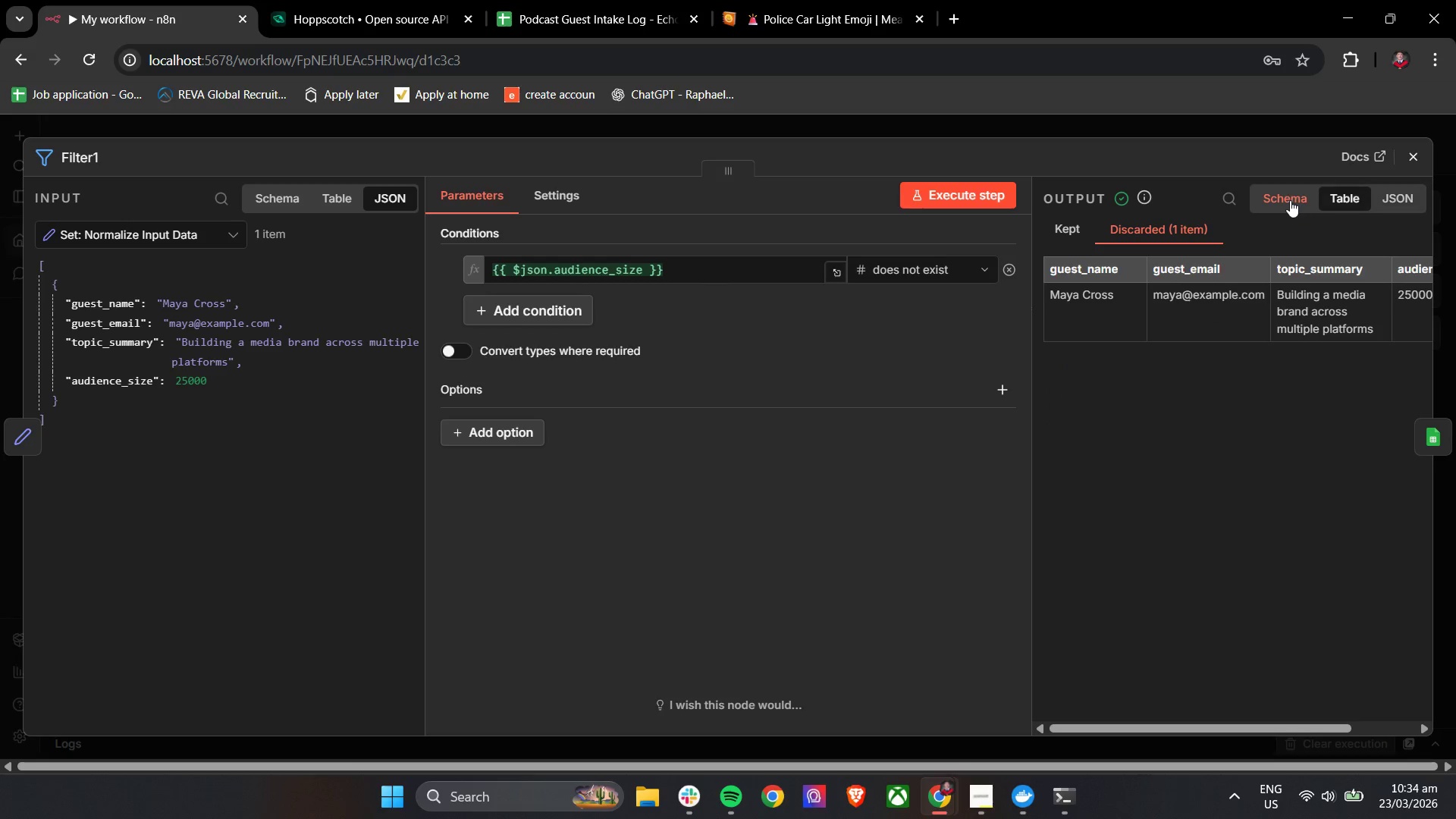 
double_click([1290, 200])
 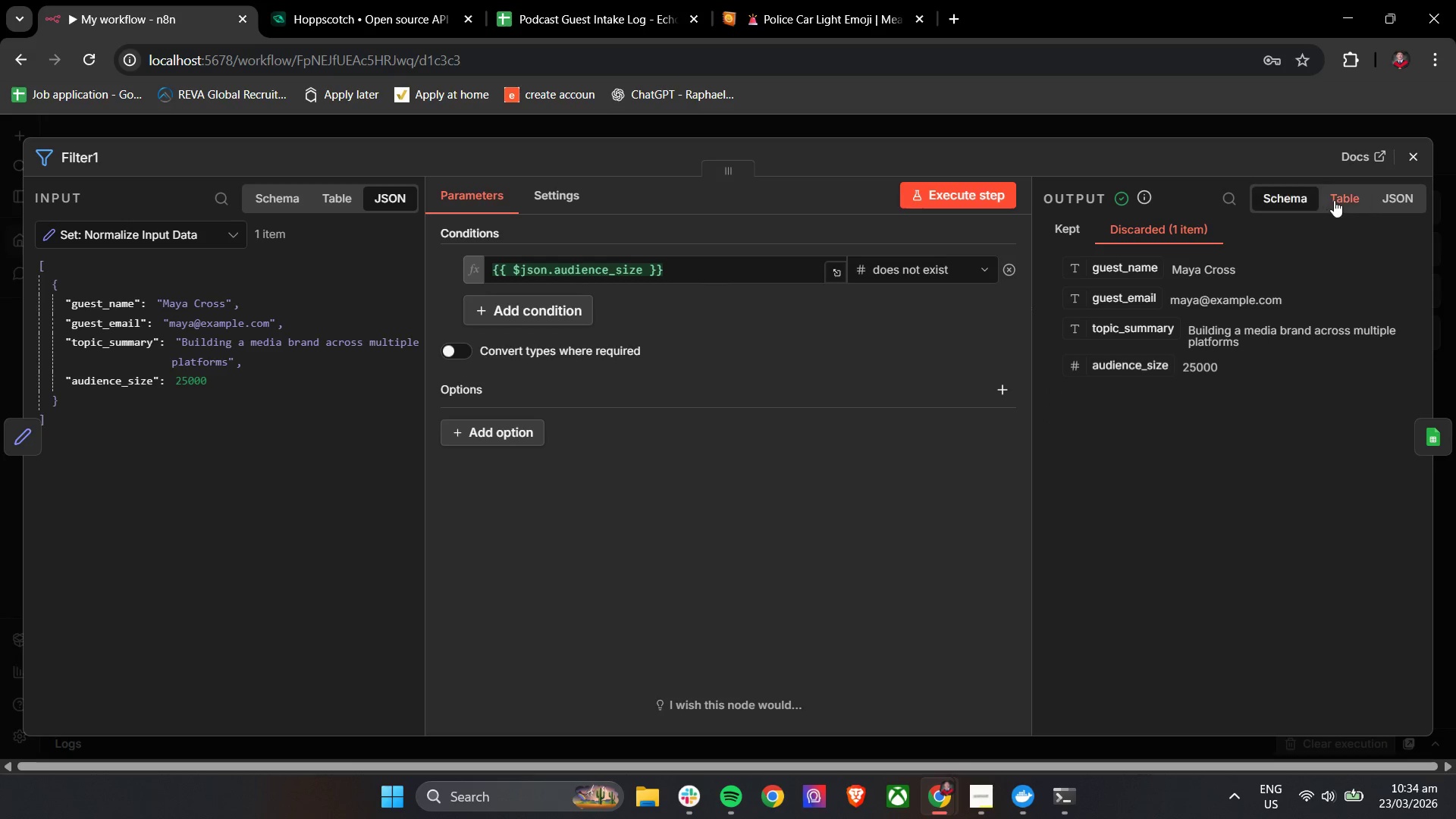 
triple_click([1335, 200])
 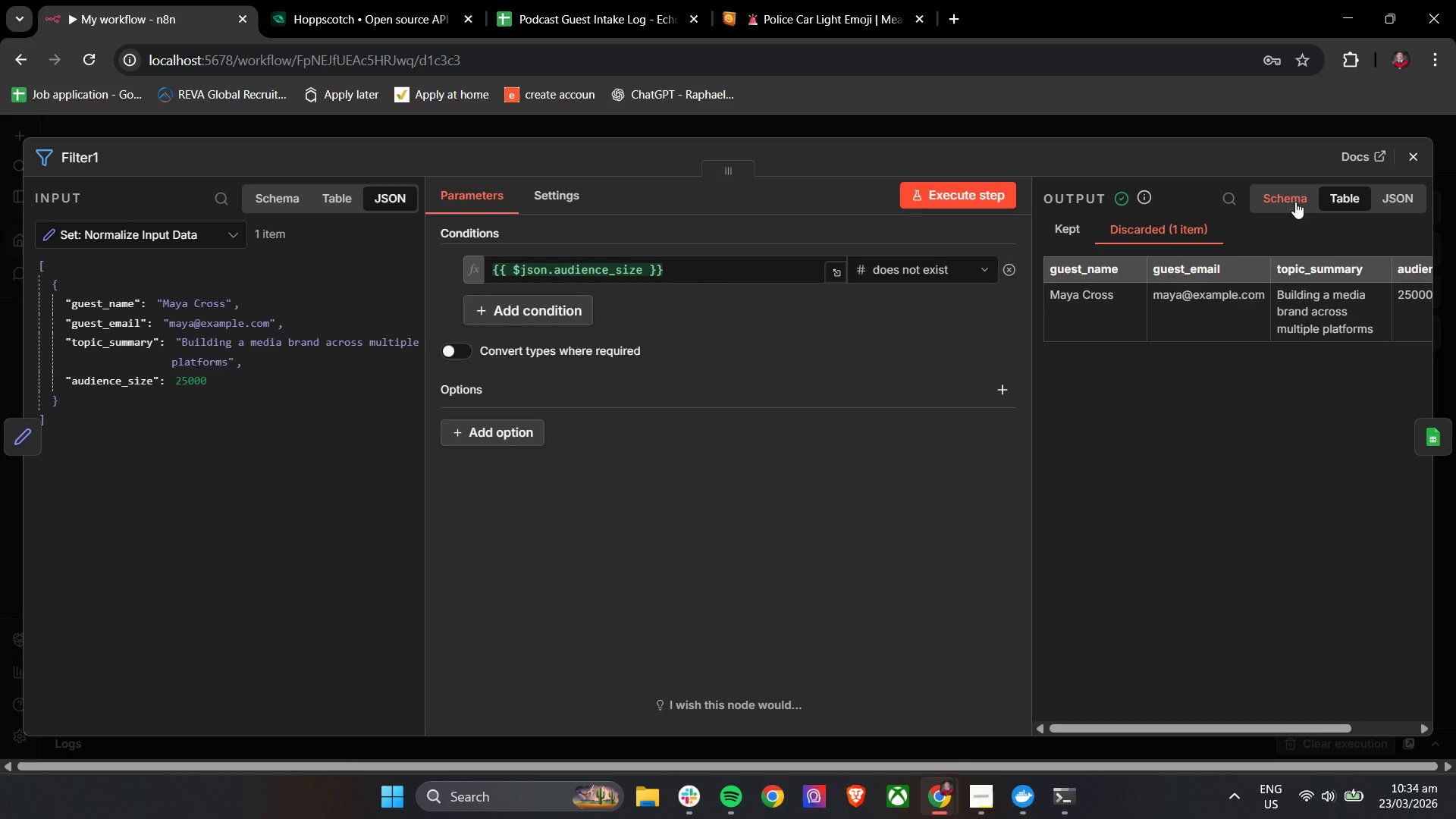 
triple_click([1295, 202])
 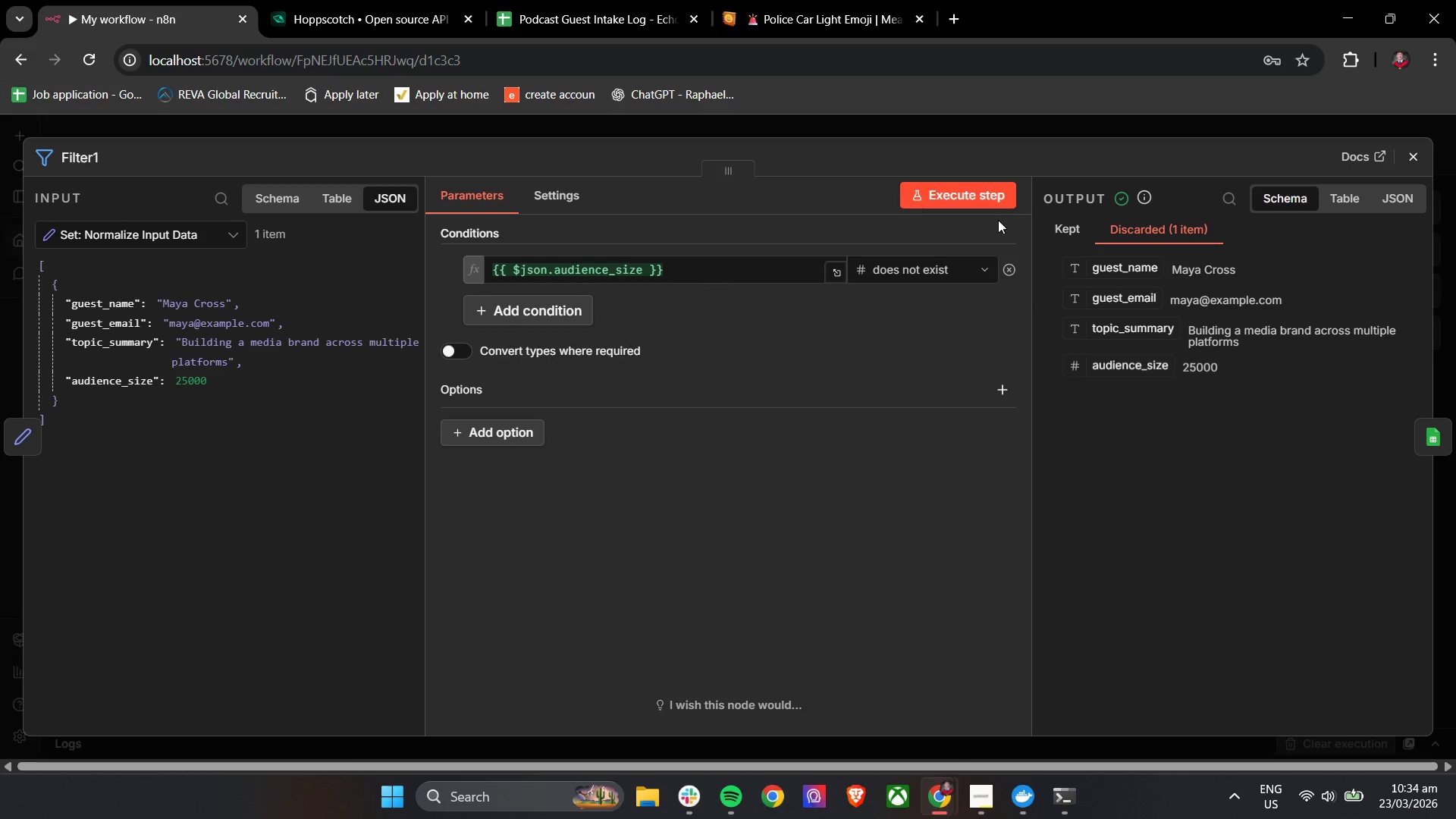 
left_click([967, 202])
 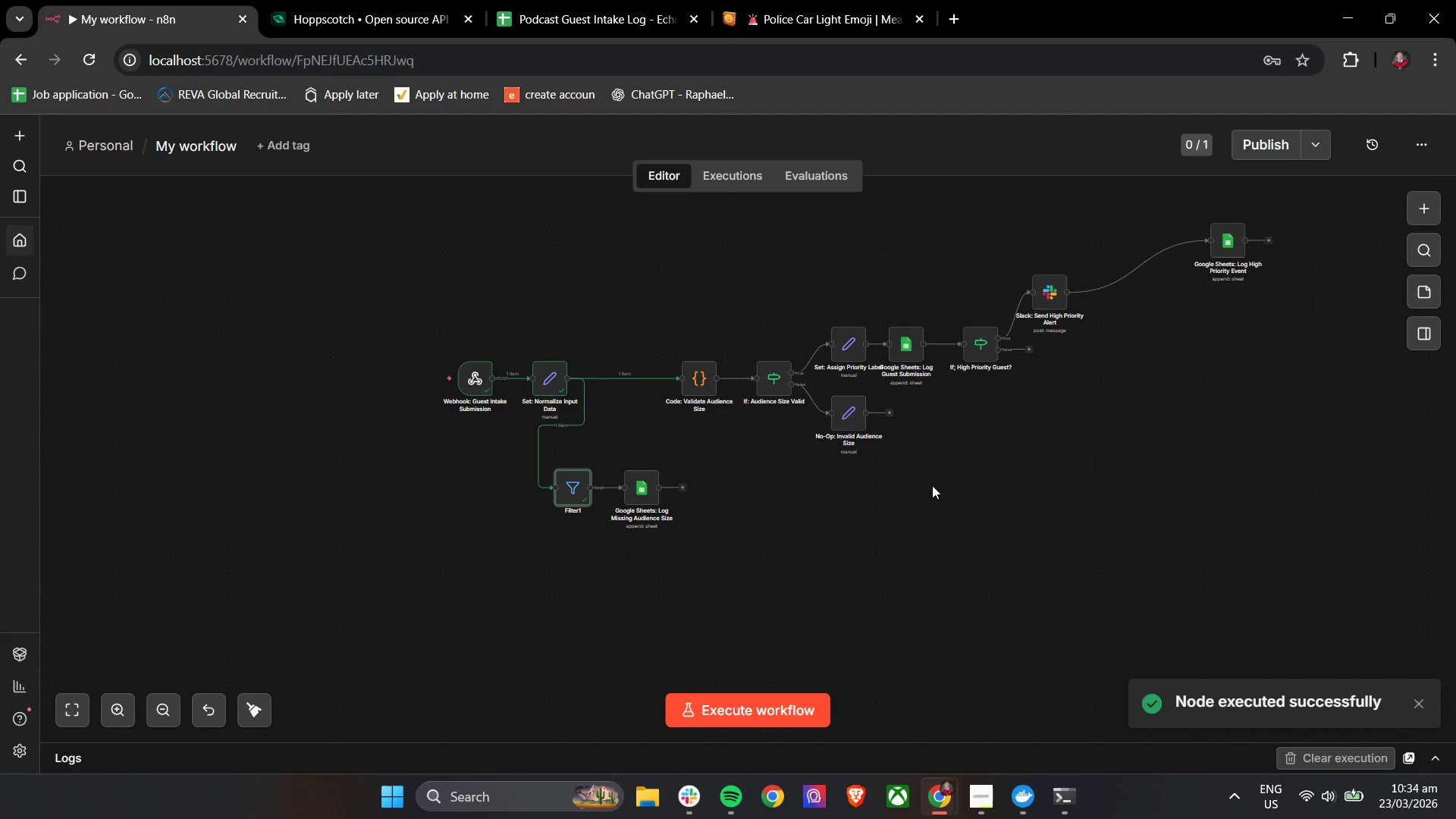 
left_click([583, 487])
 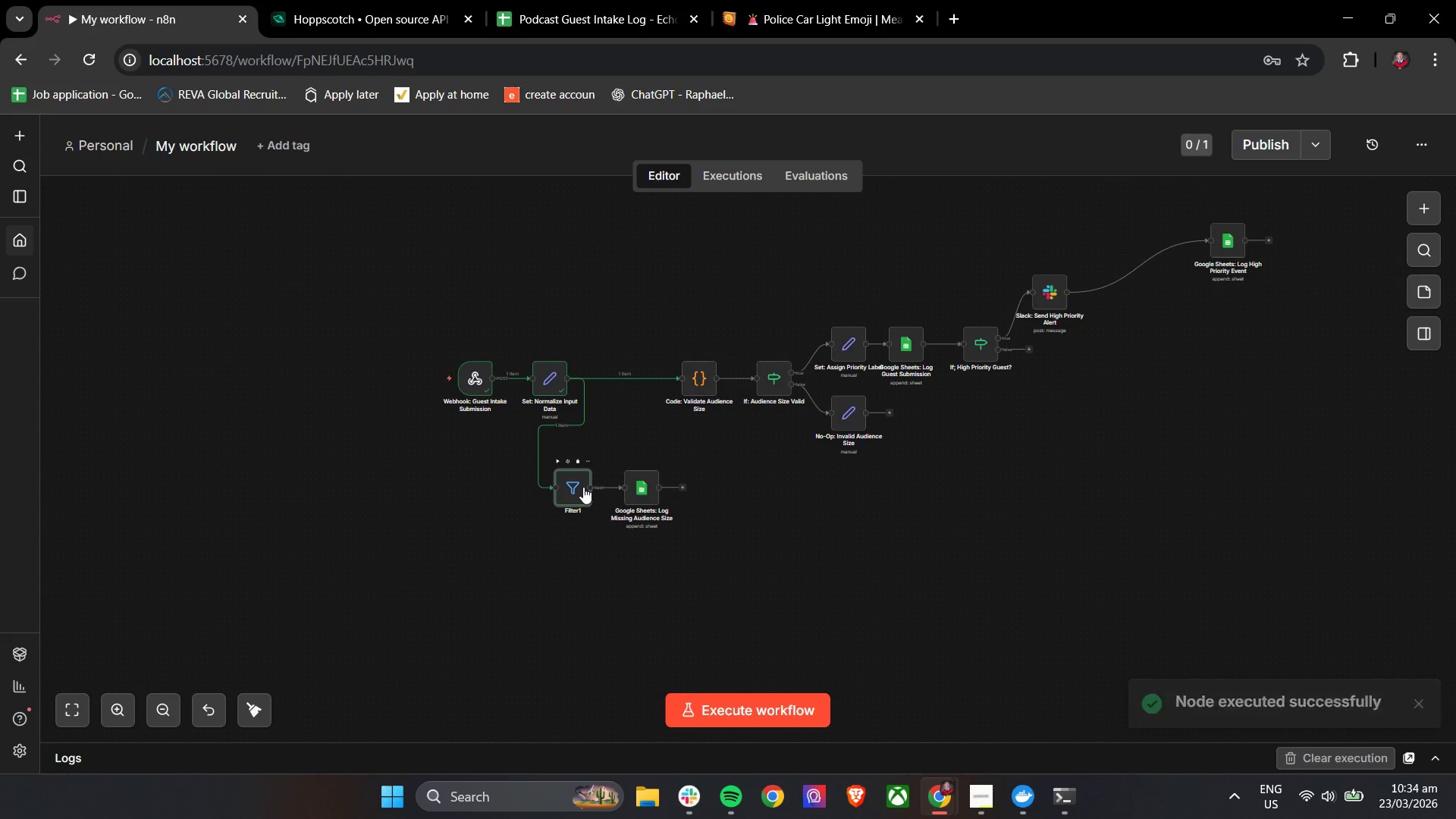 
double_click([583, 487])
 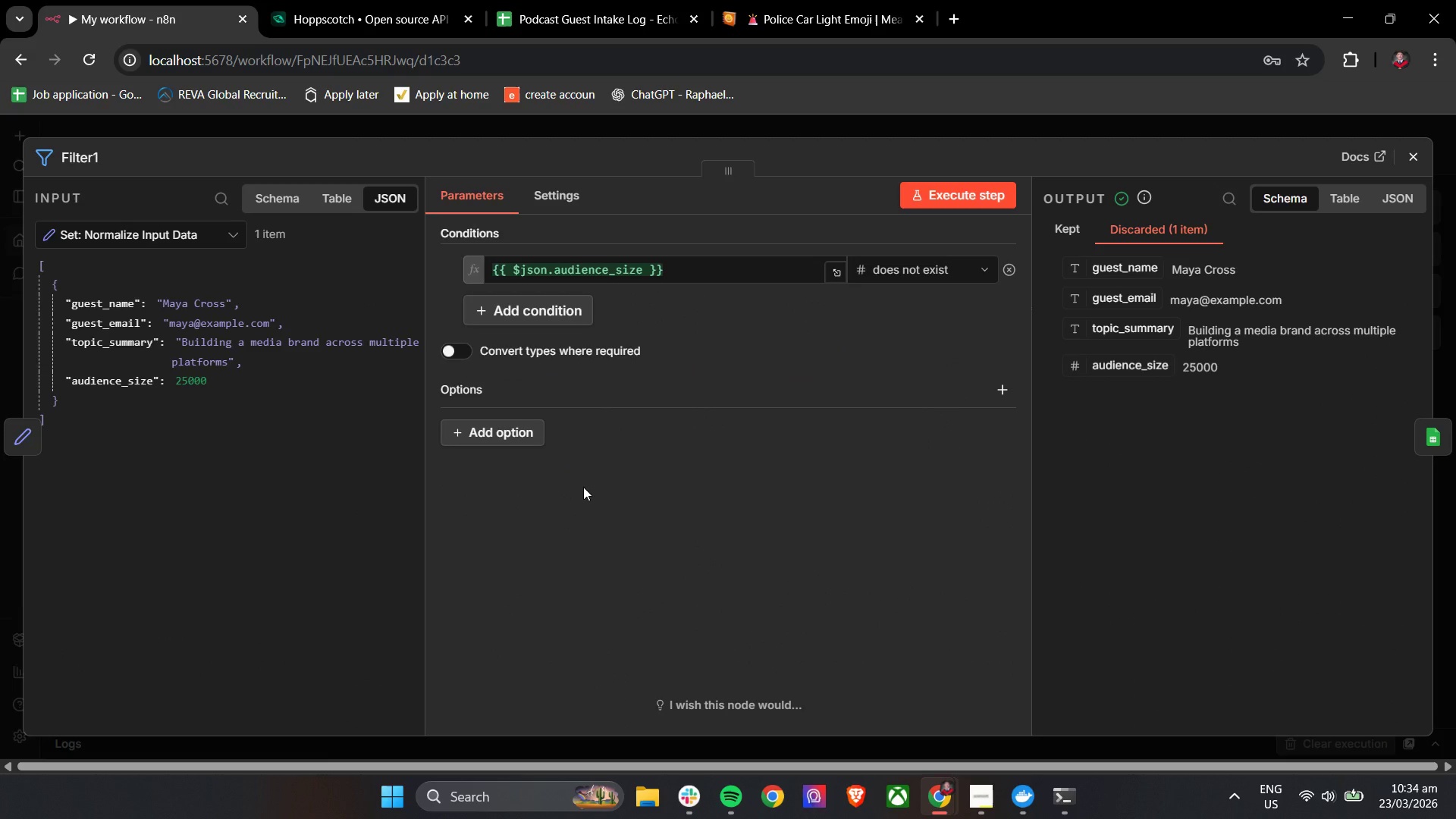 
wait(6.16)
 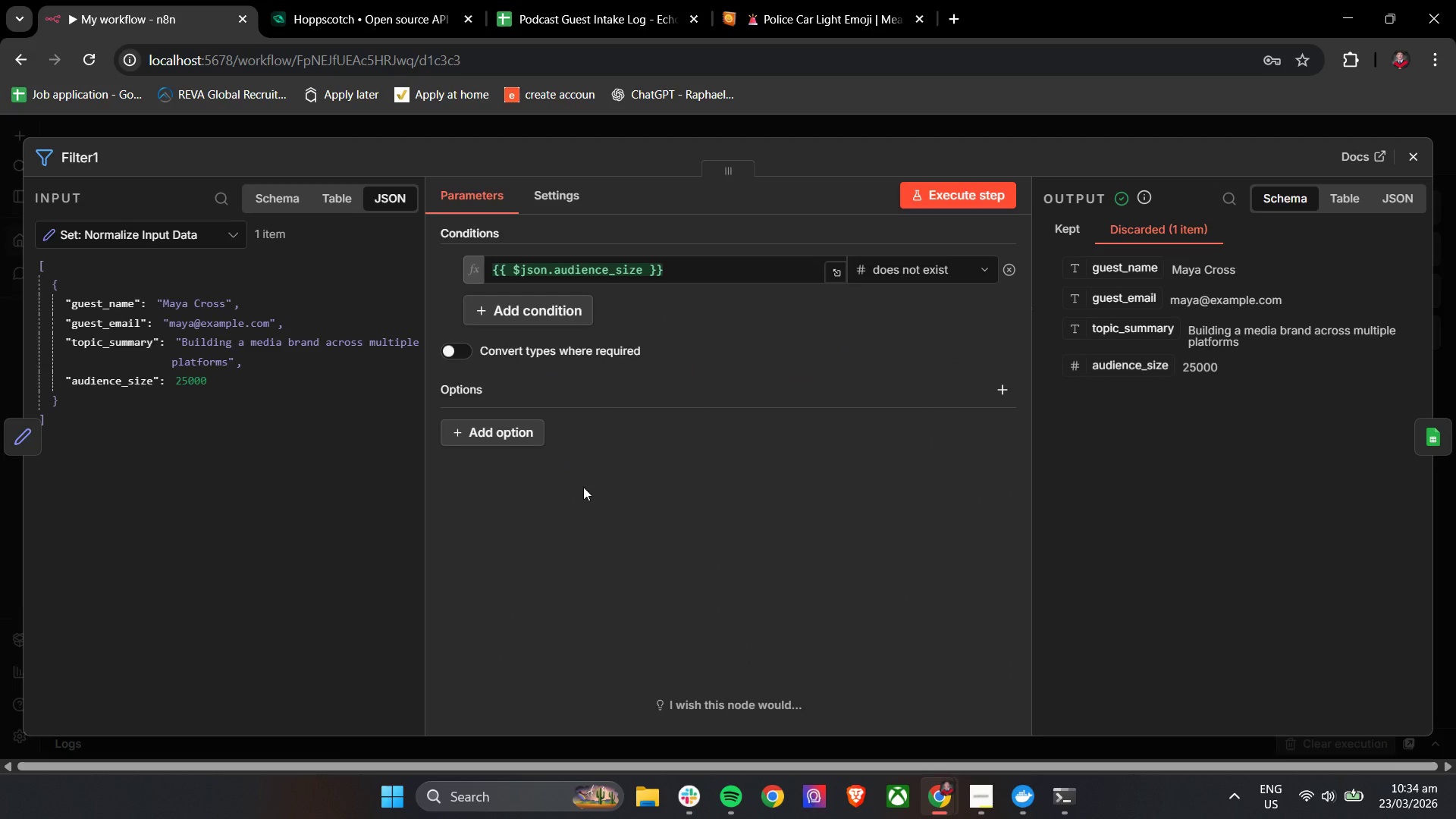 
left_click([943, 279])
 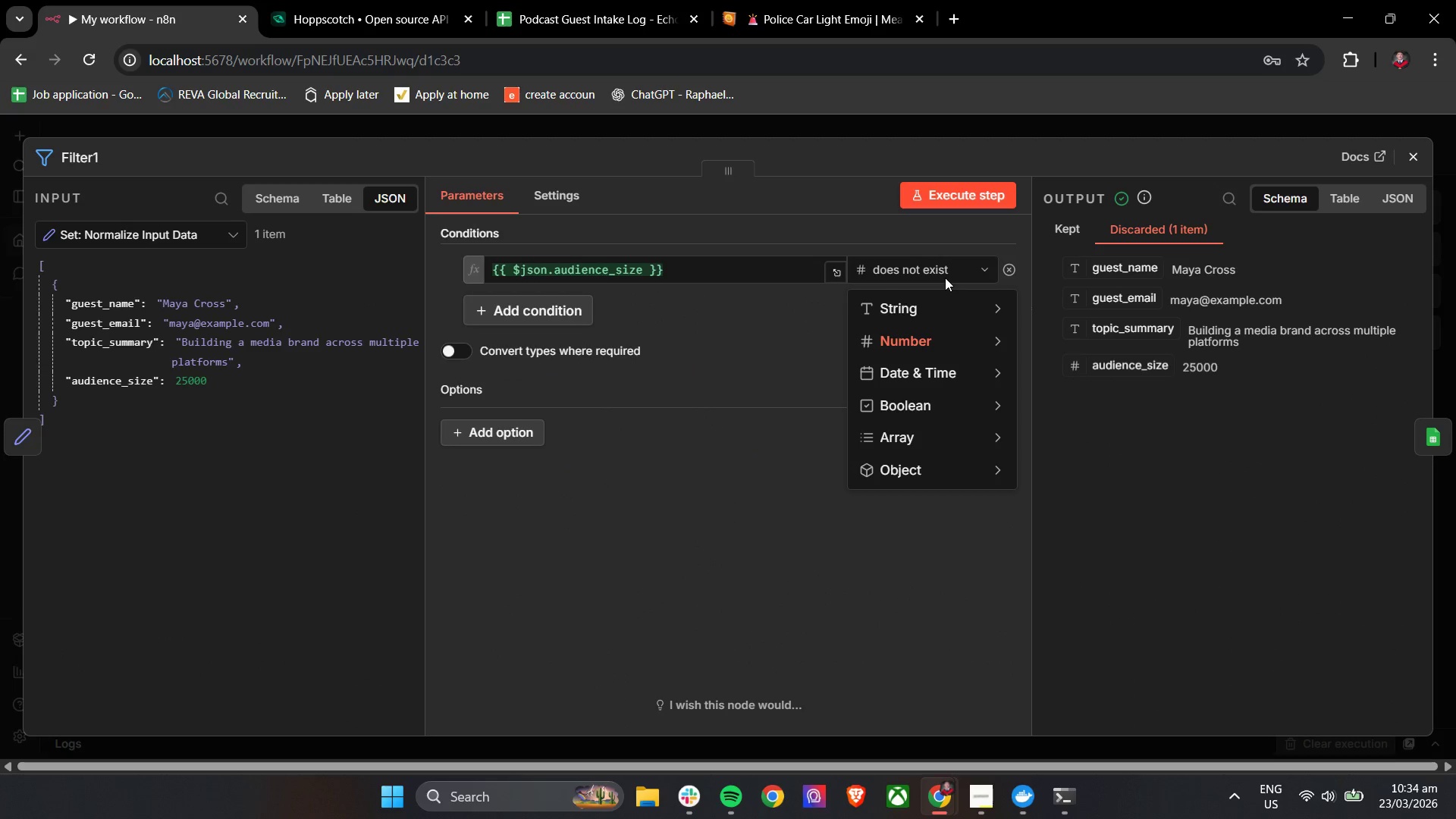 
mouse_move([927, 310])
 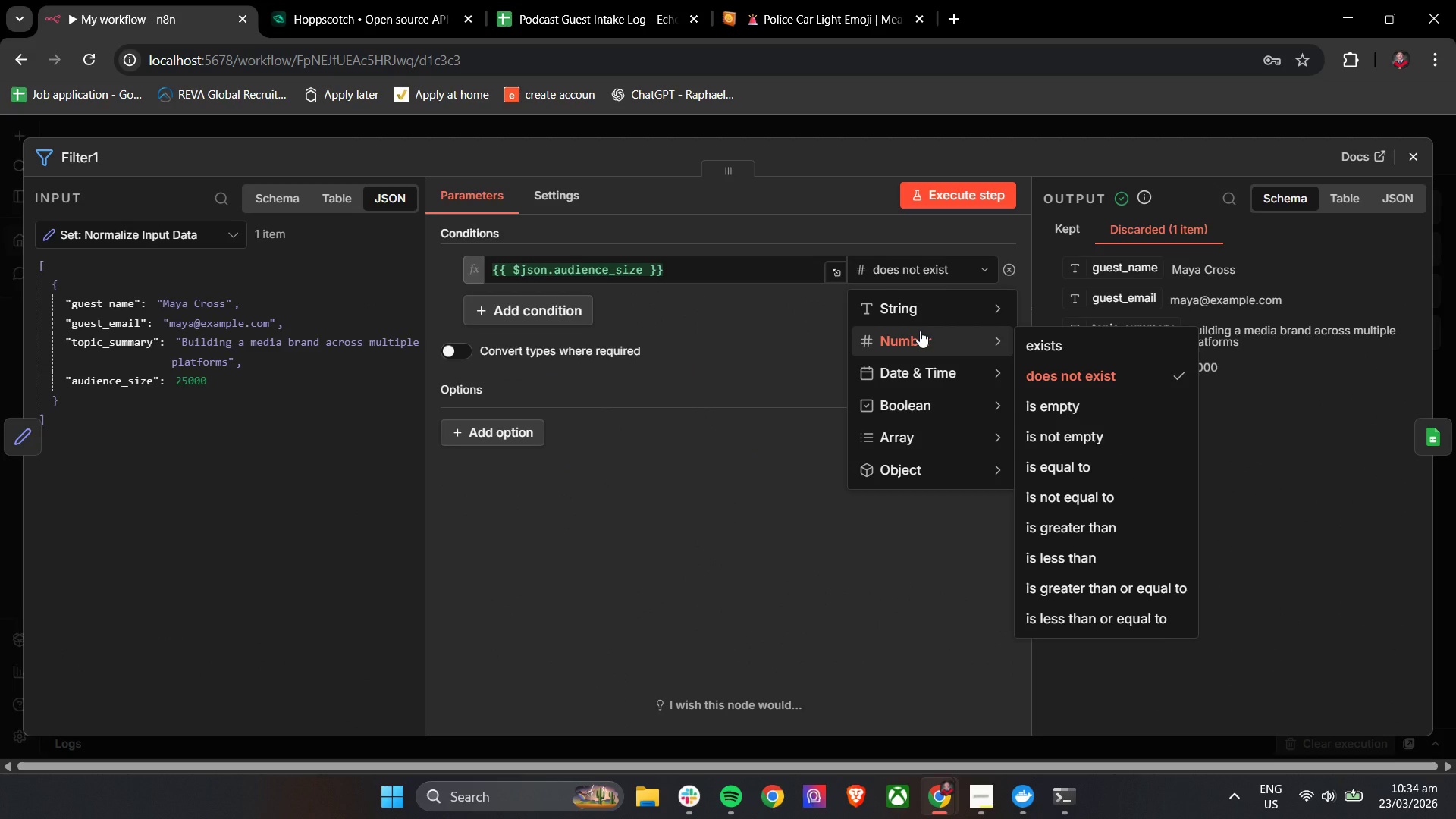 
wait(6.4)
 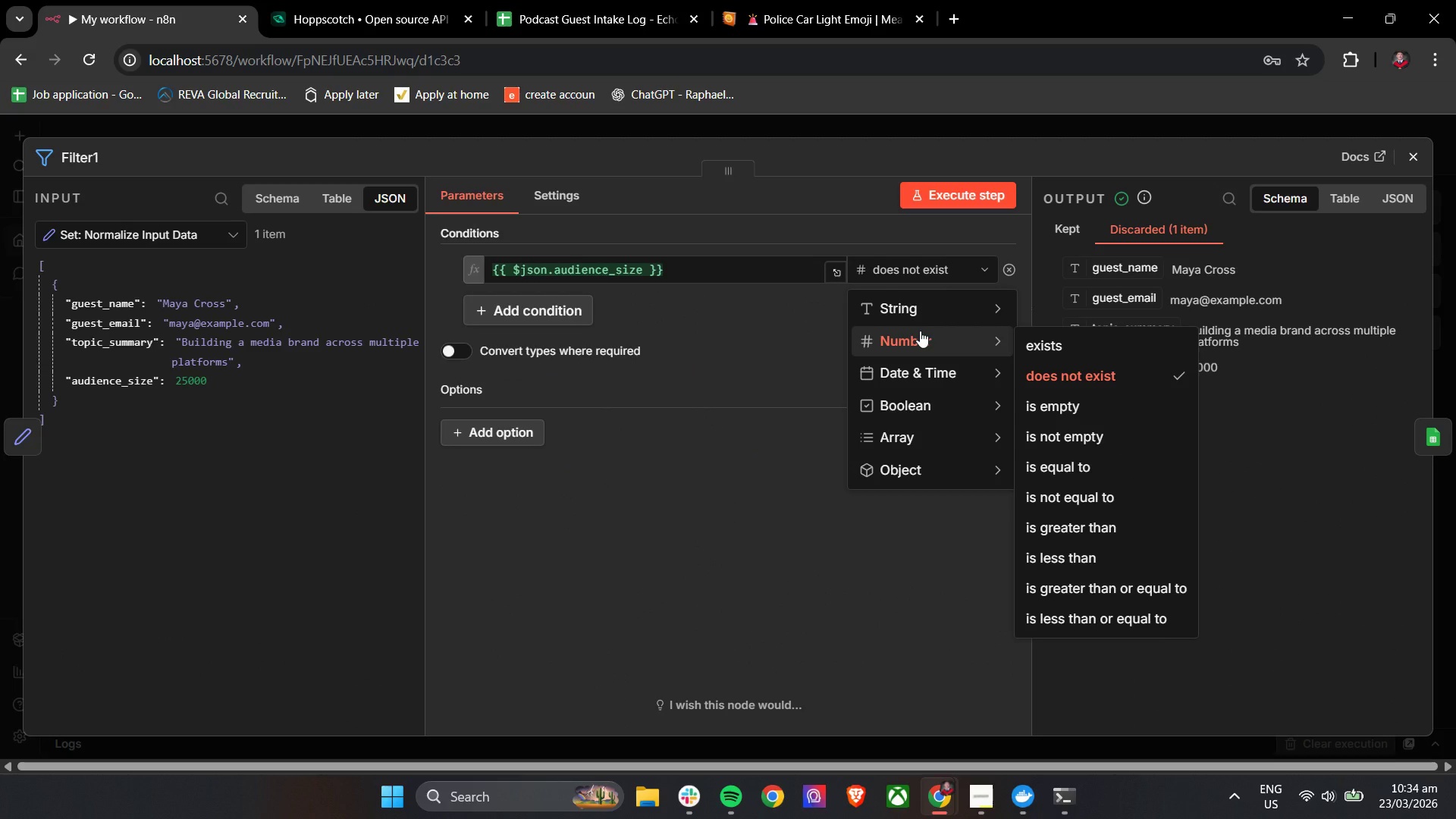 
left_click([1067, 411])
 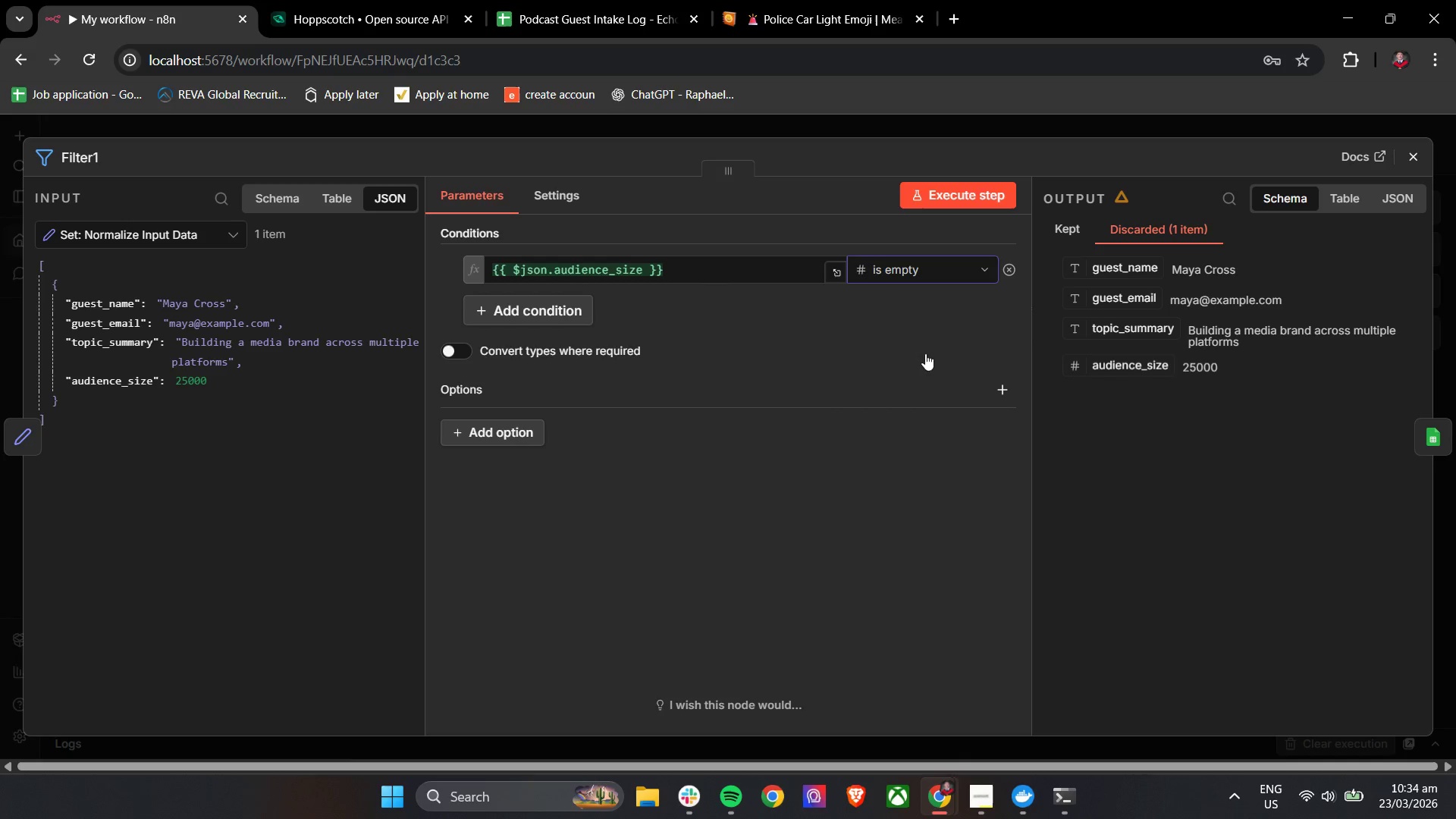 
left_click([899, 334])
 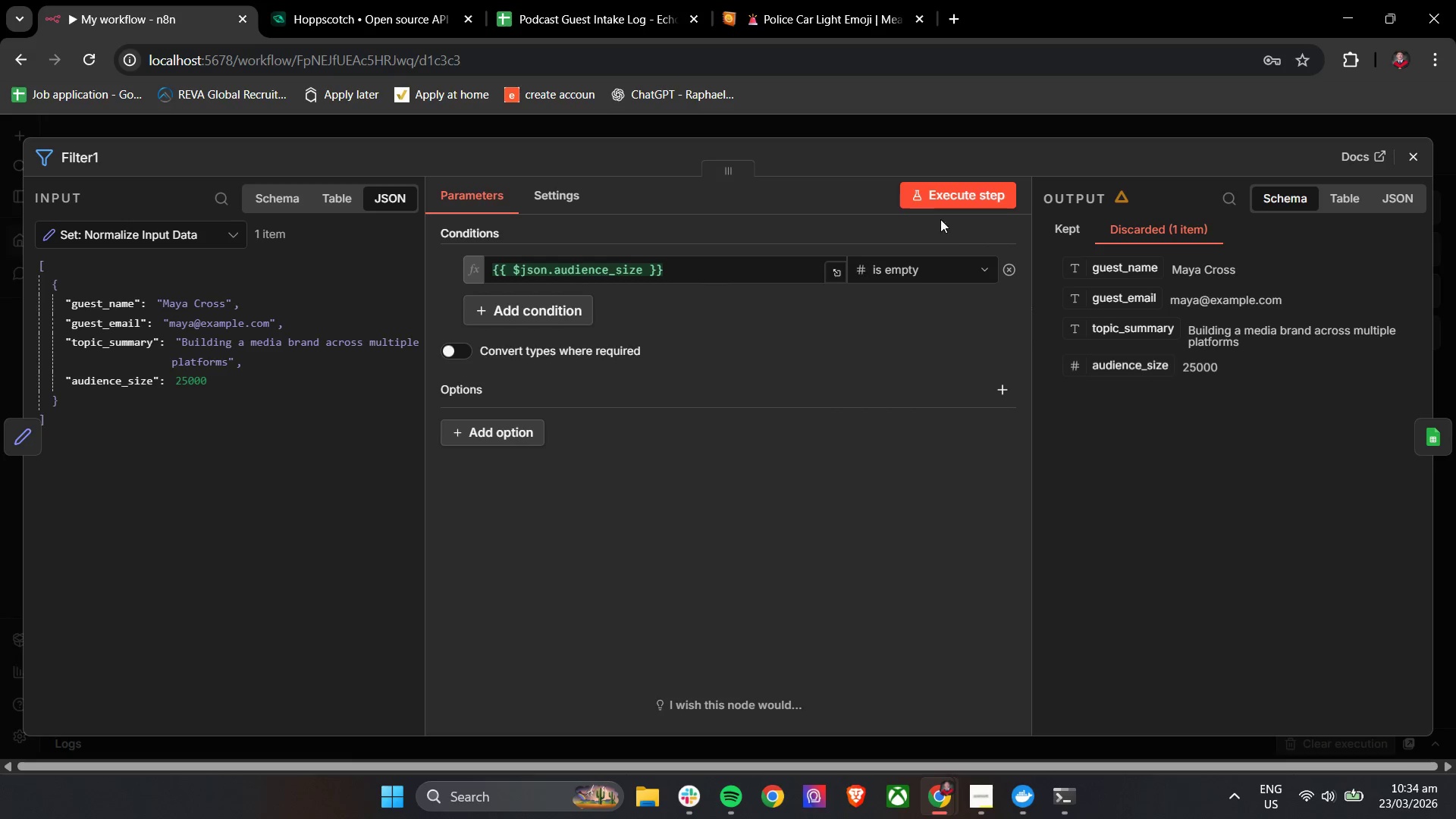 
left_click([935, 198])
 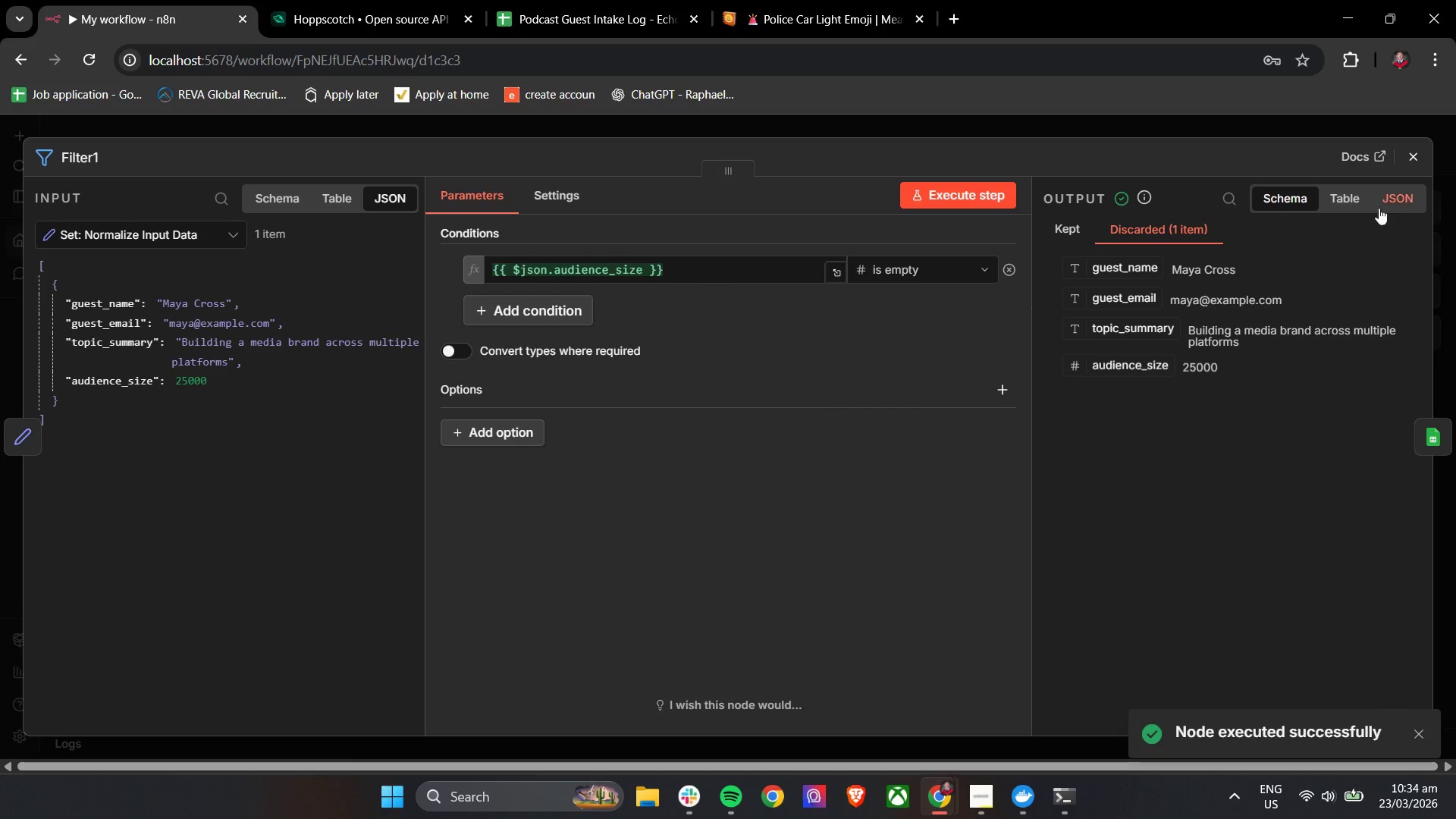 
left_click([1413, 159])
 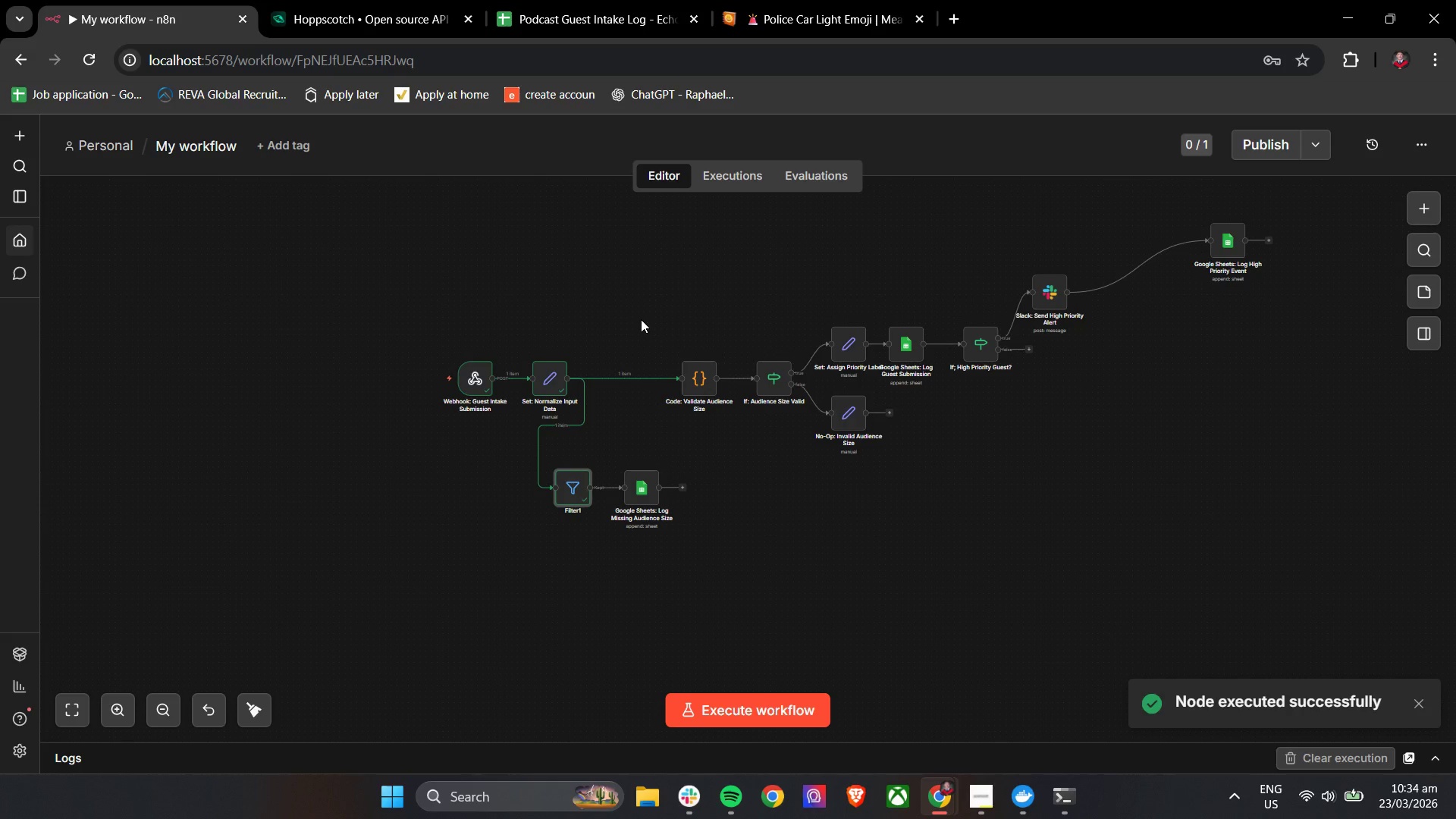 
left_click([318, 0])
 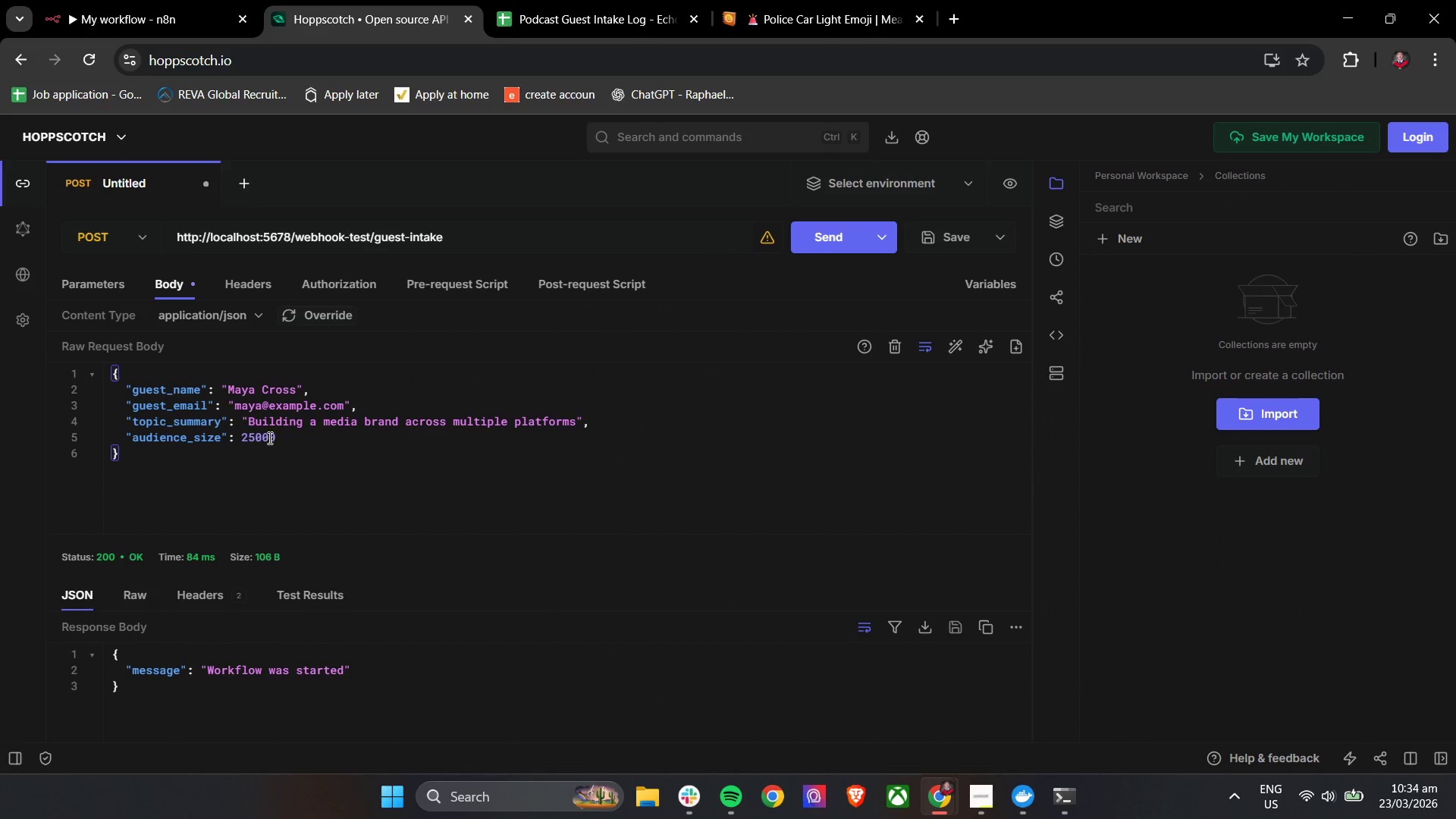 
left_click([278, 434])
 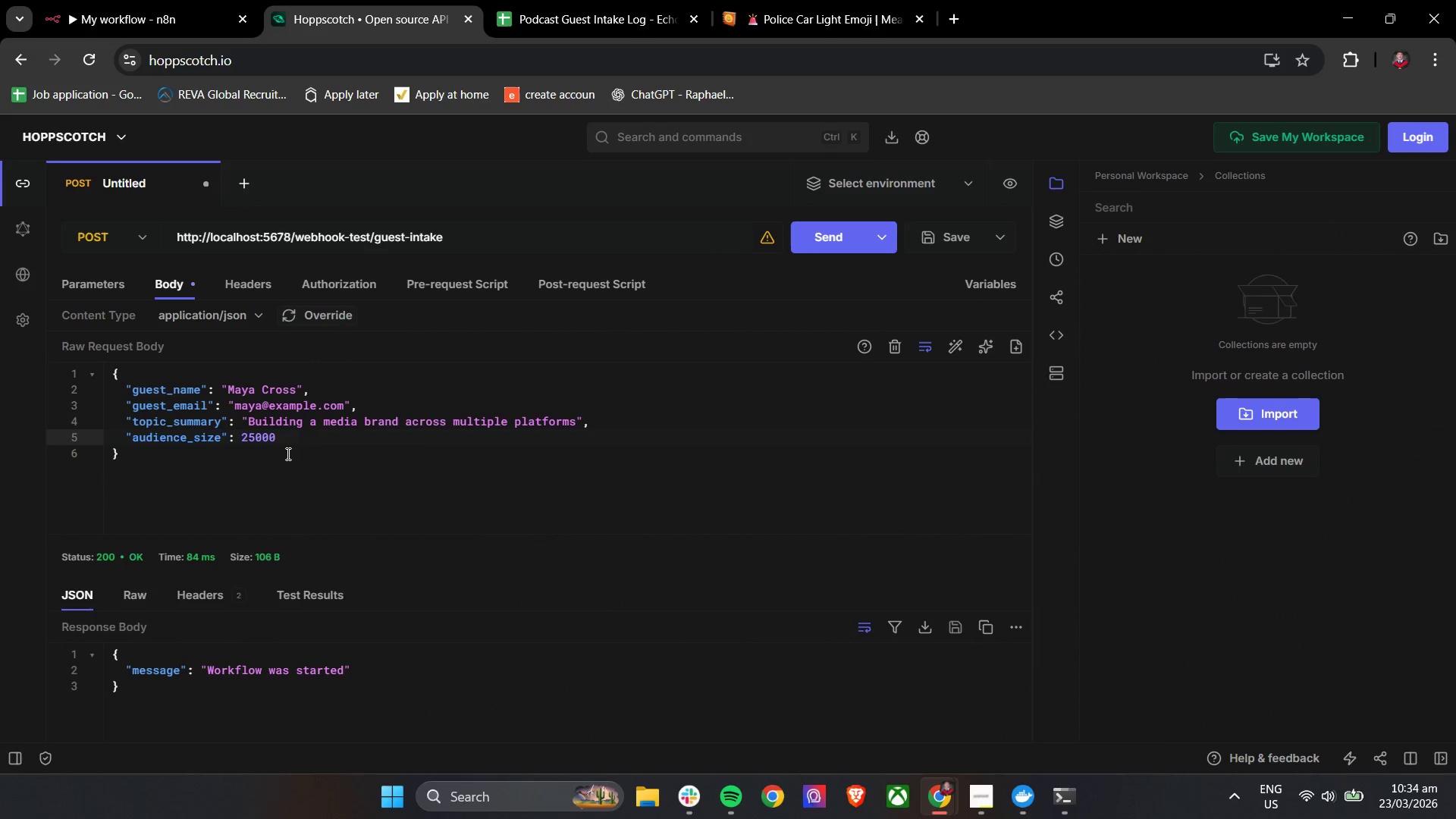 
key(Backspace)
 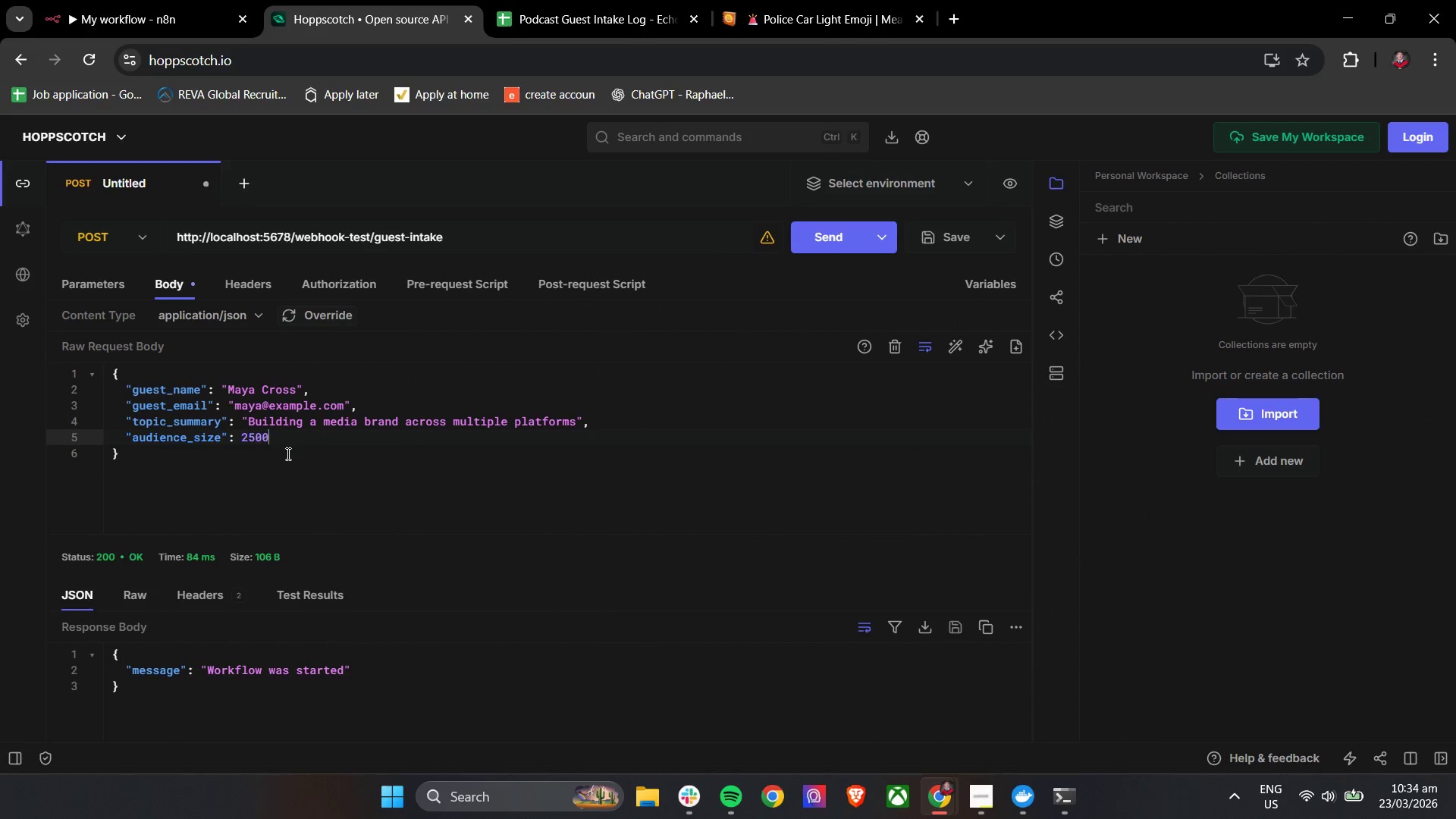 
key(Backspace)
 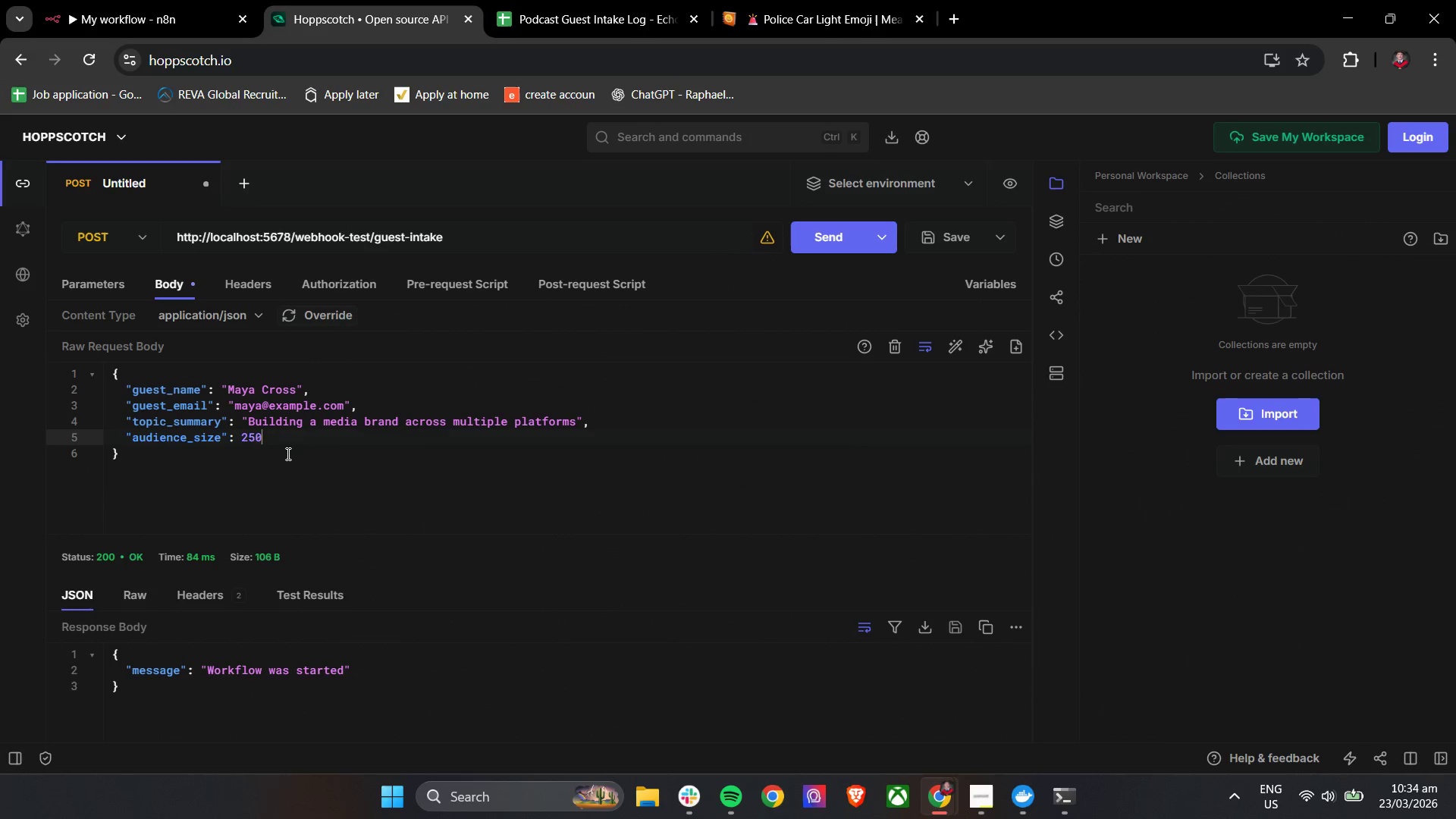 
key(Backspace)
 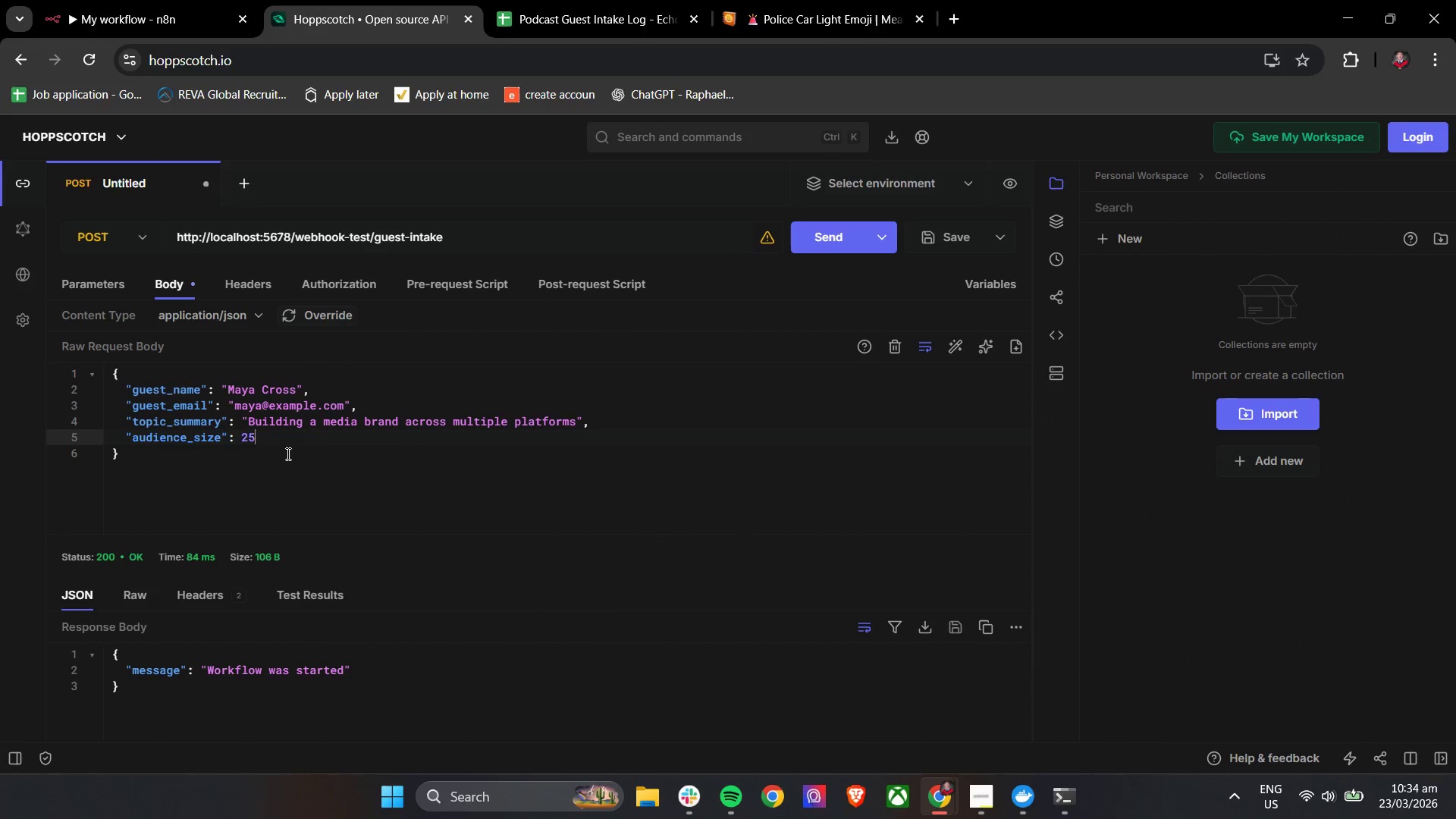 
key(Backspace)
 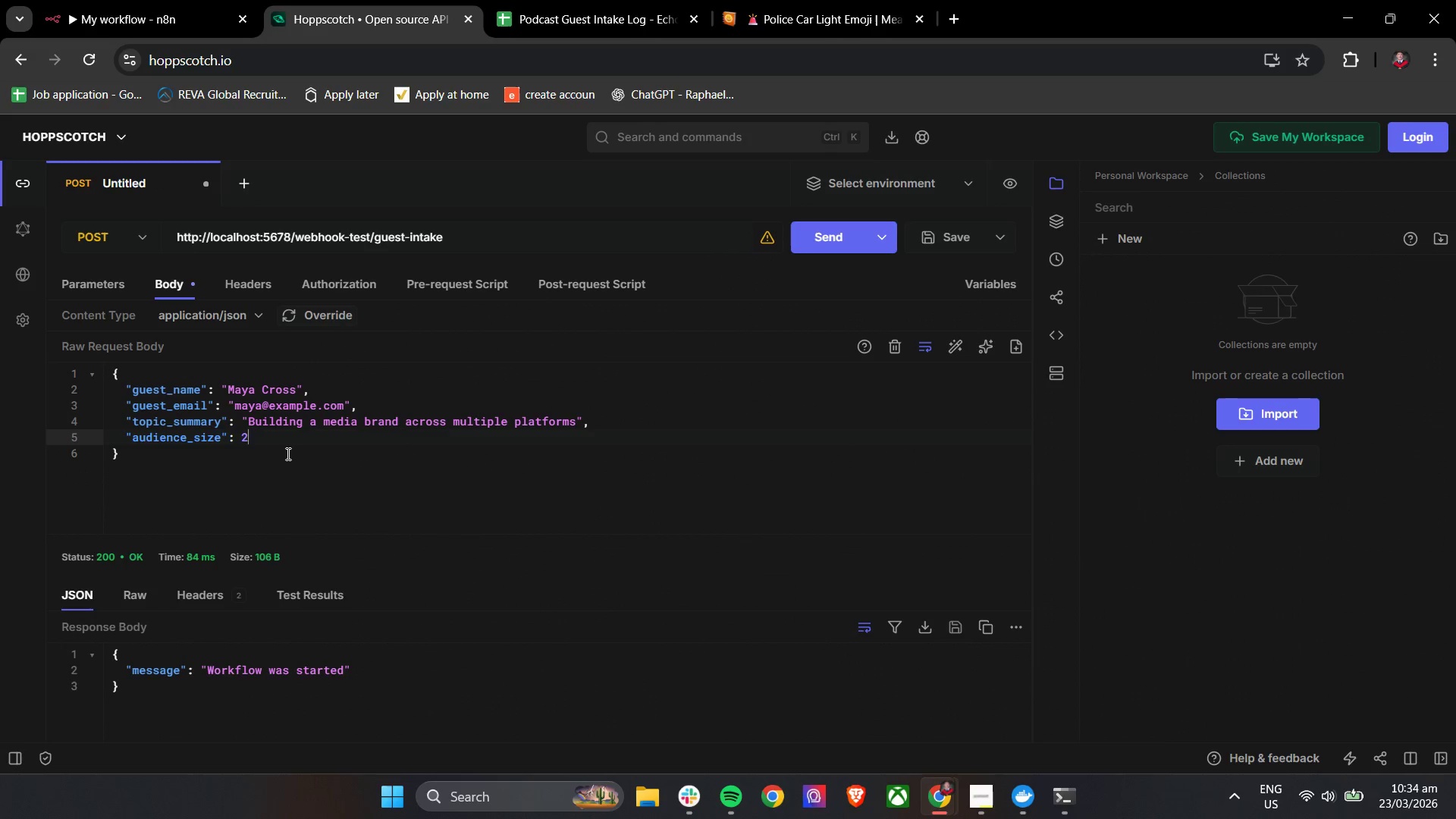 
key(Backspace)
 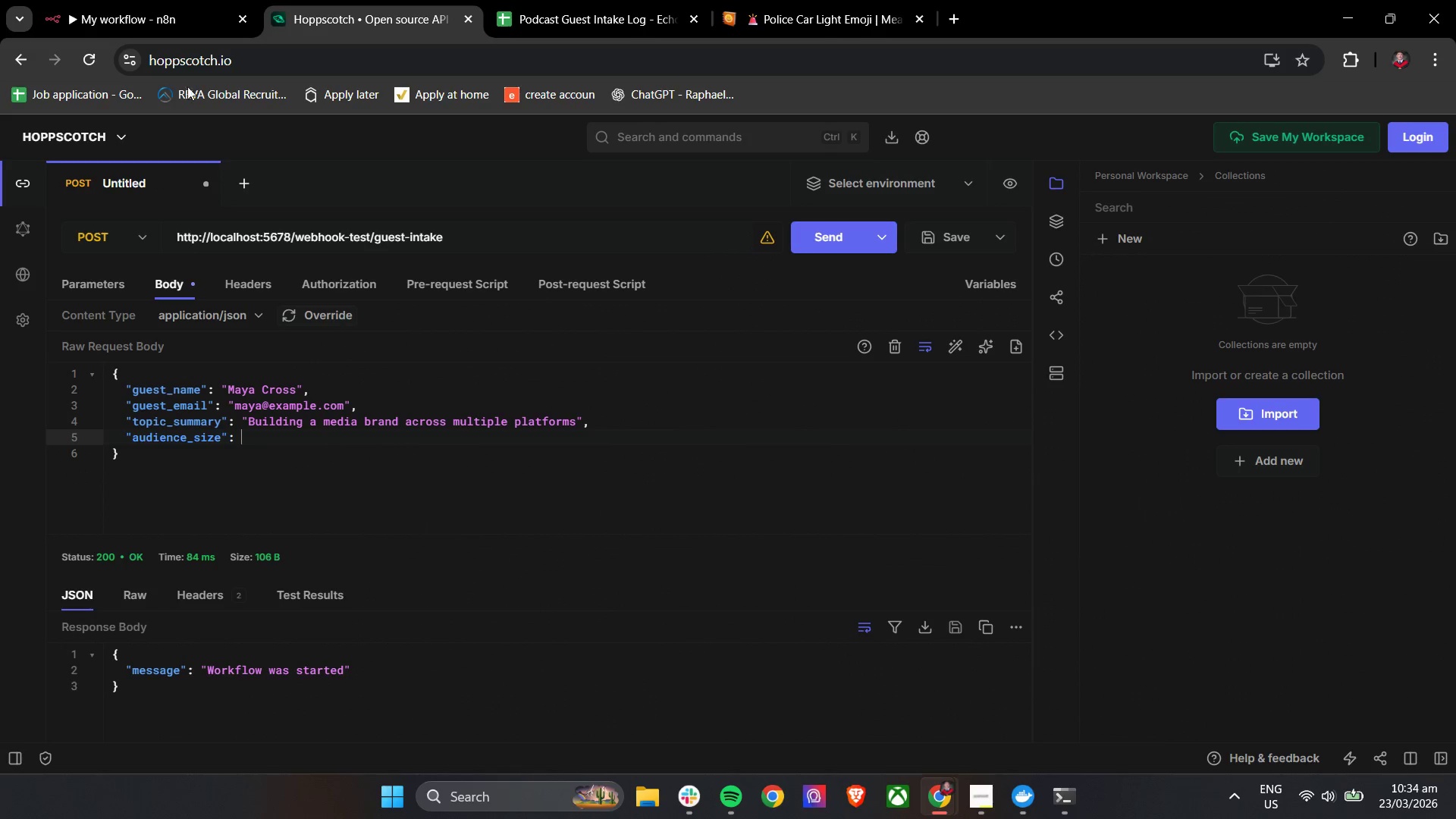 
left_click([169, 3])
 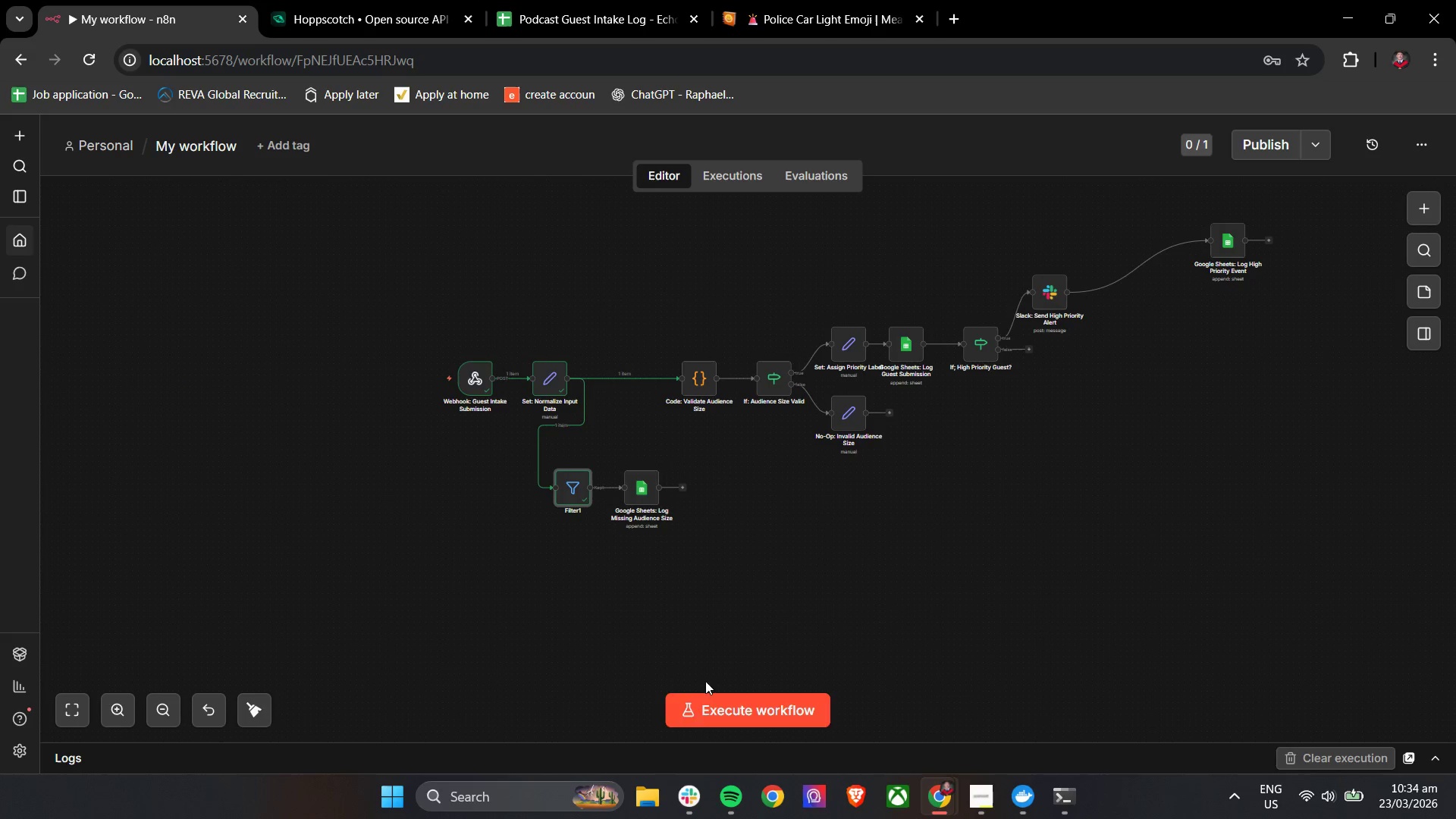 
left_click([698, 708])
 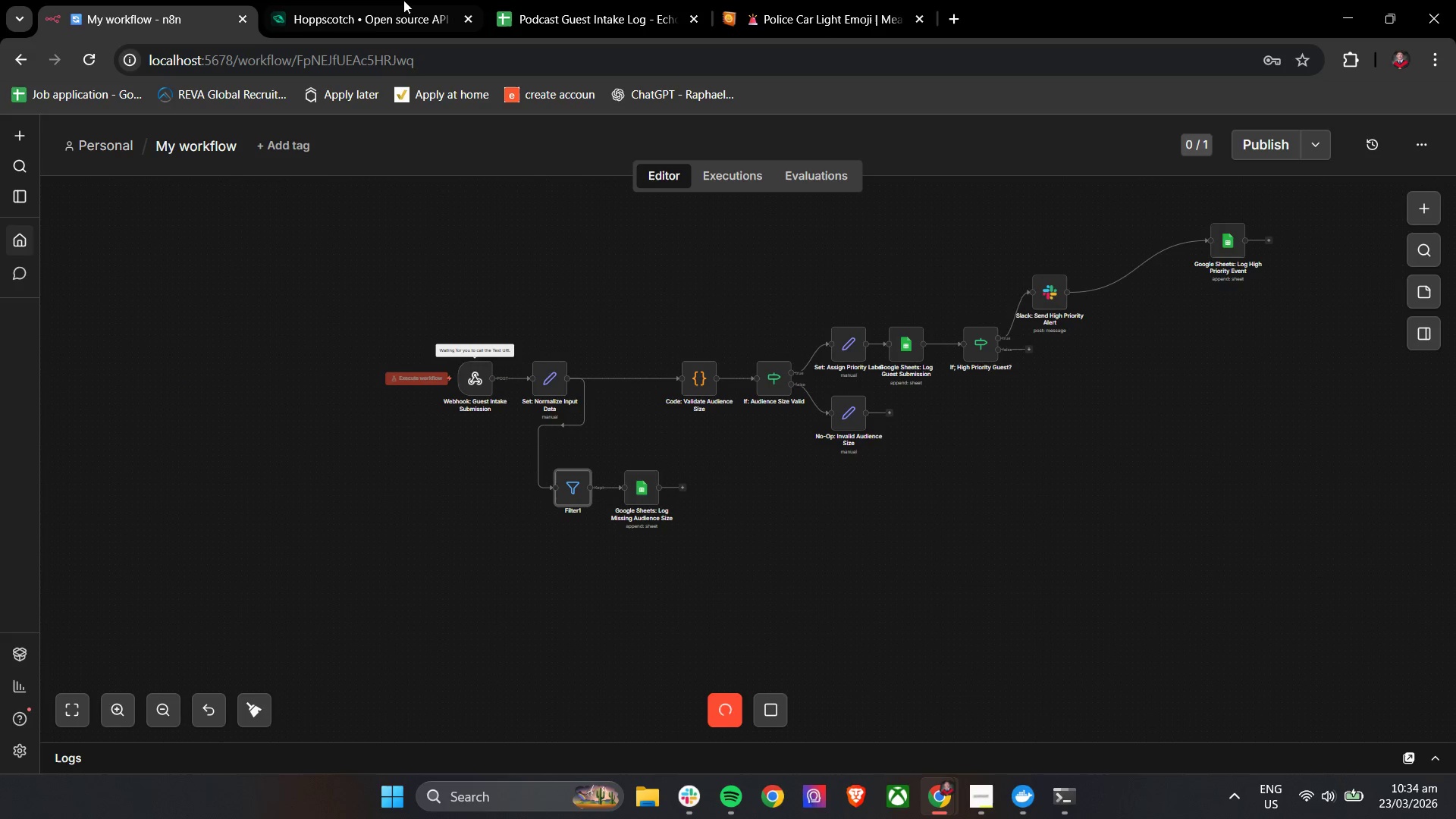 
left_click([388, 0])
 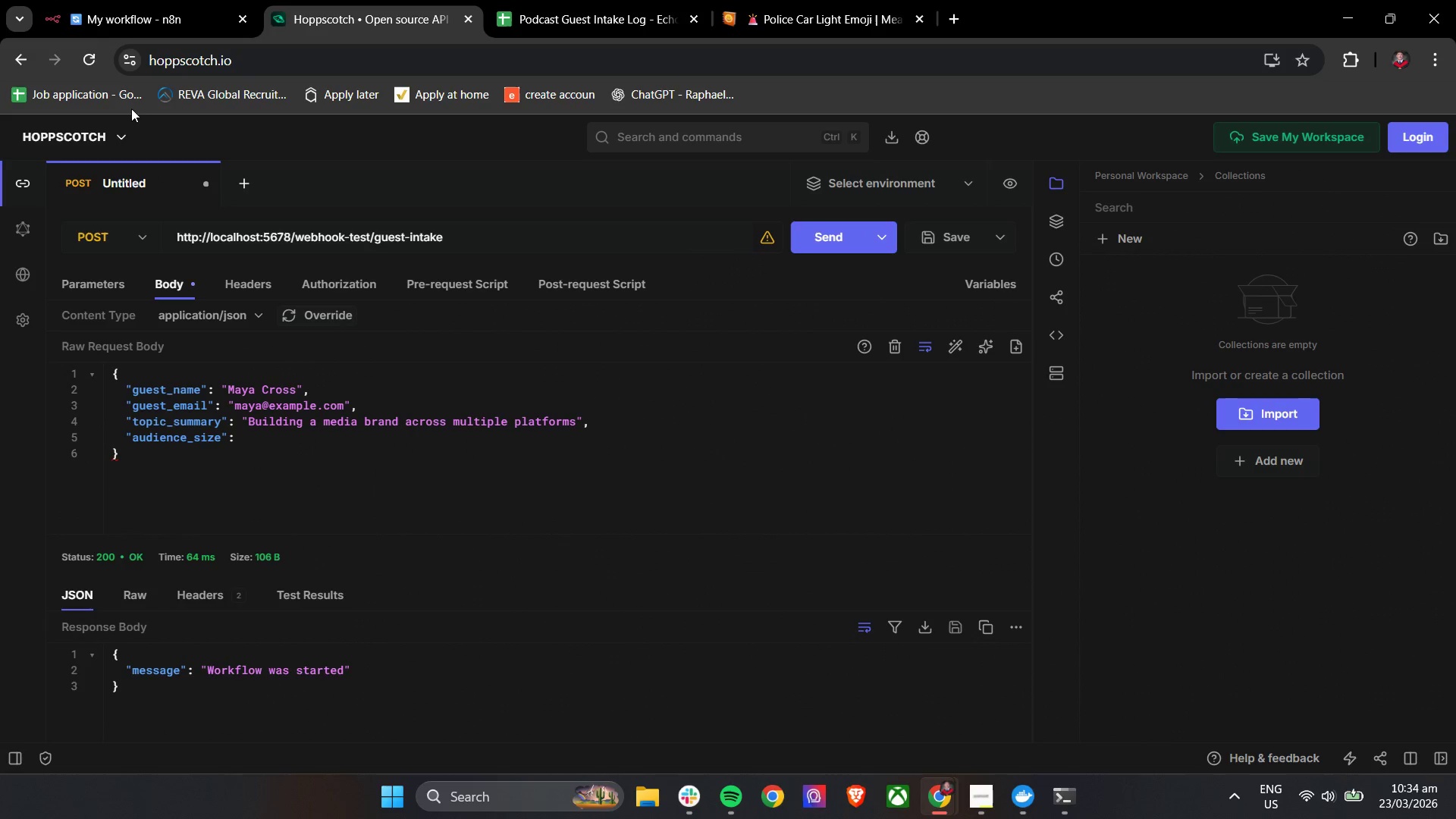 
left_click([96, 0])
 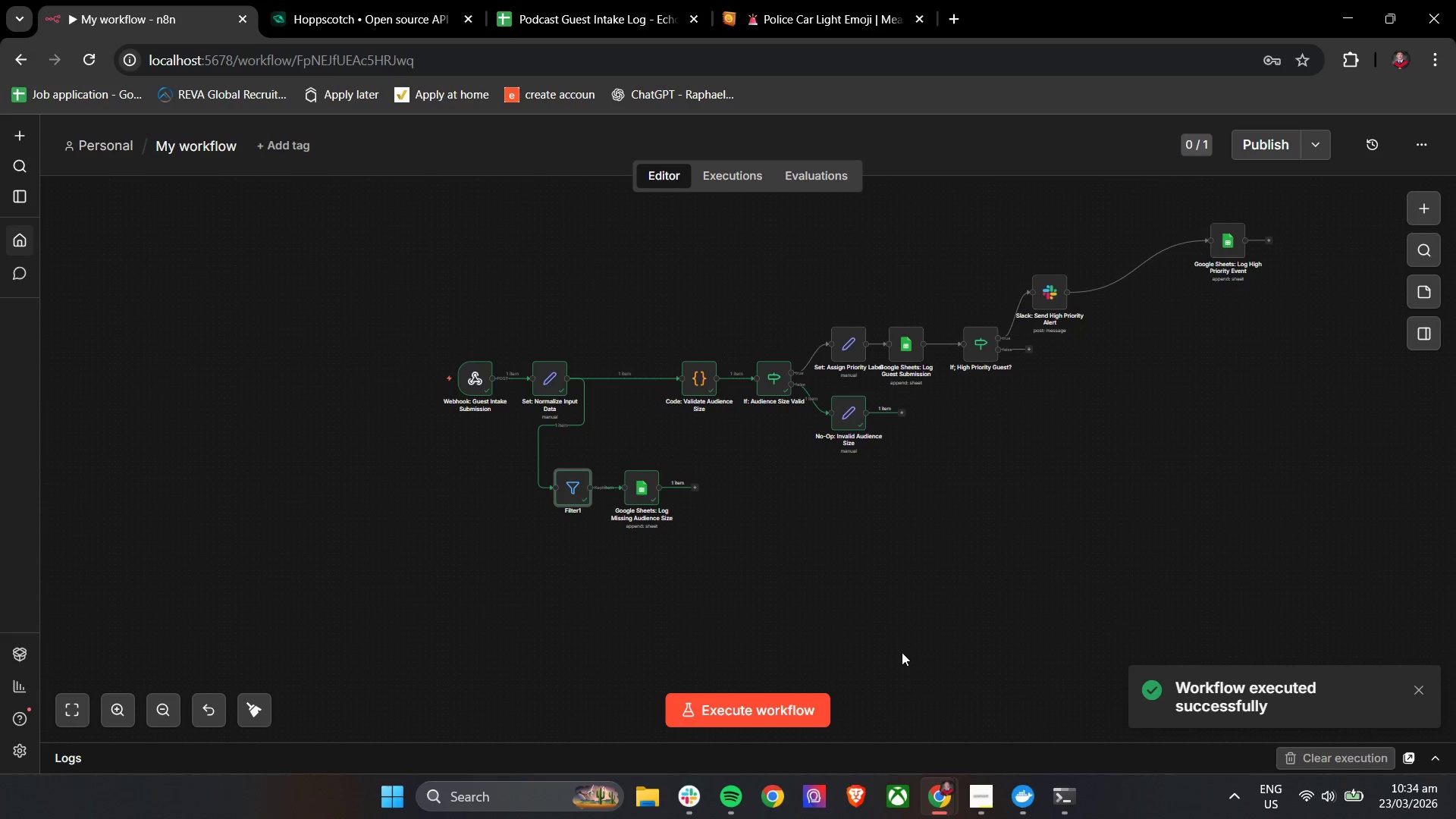 
wait(5.33)
 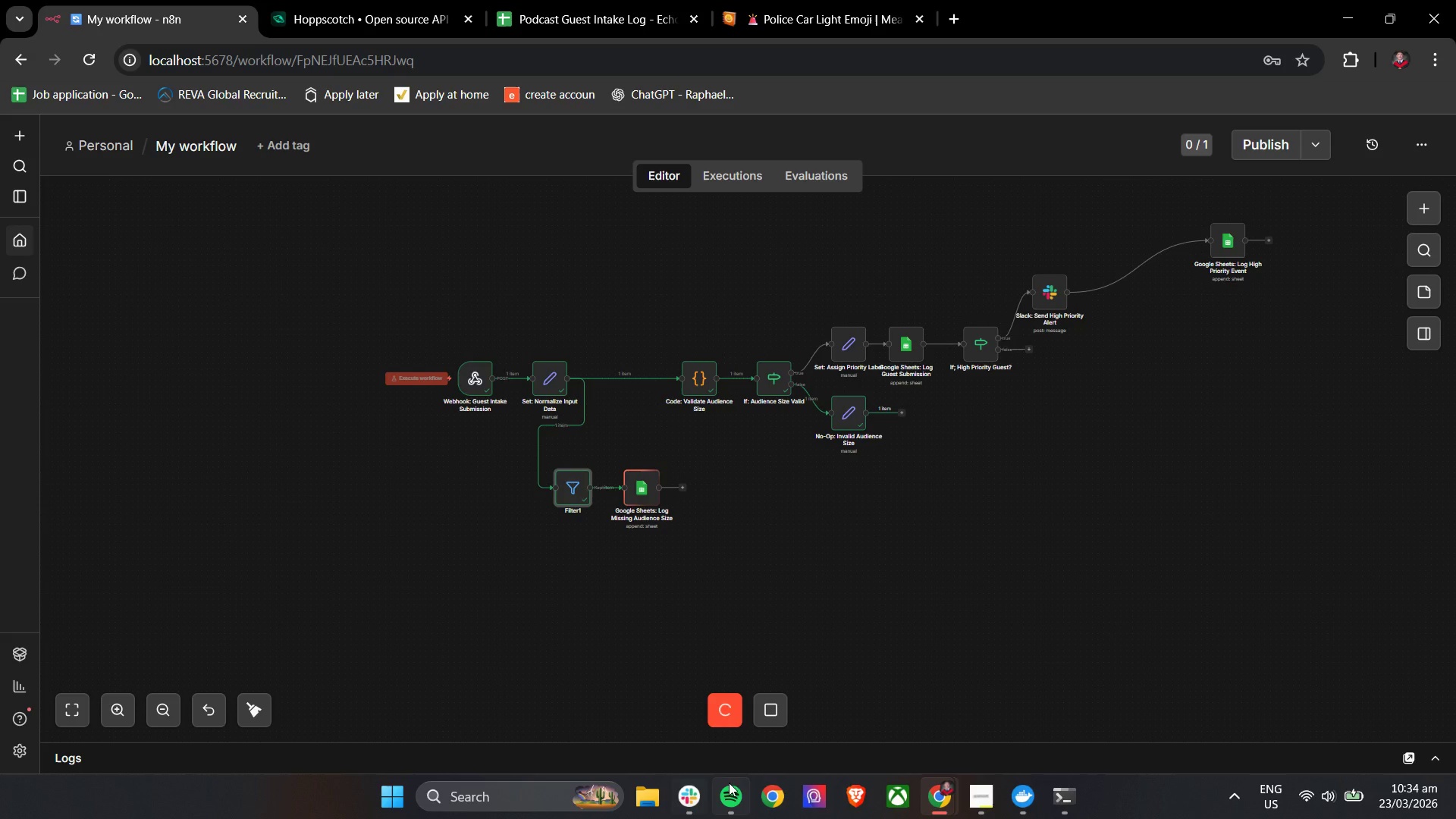 
left_click([577, 0])
 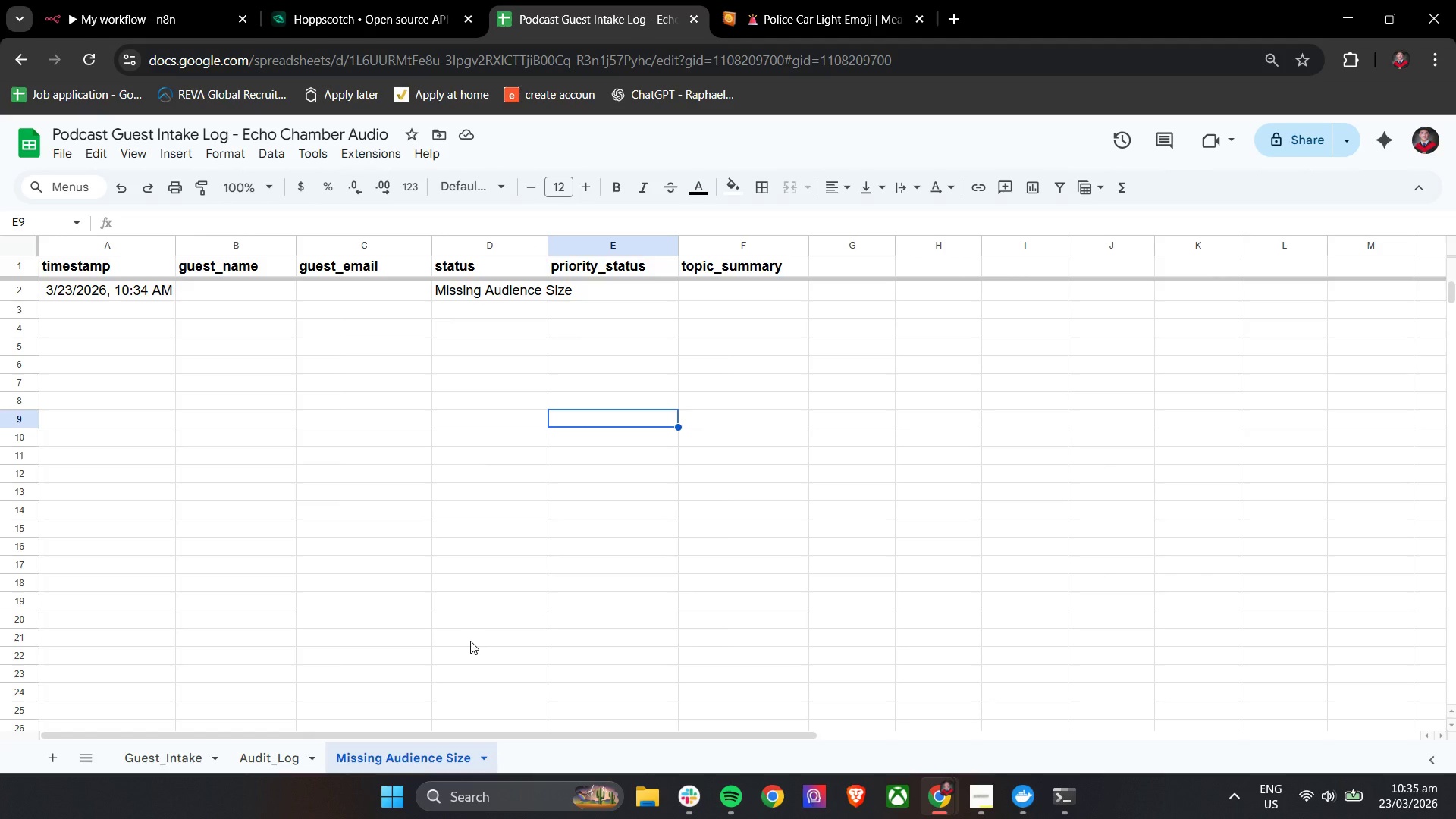 
left_click([168, 759])
 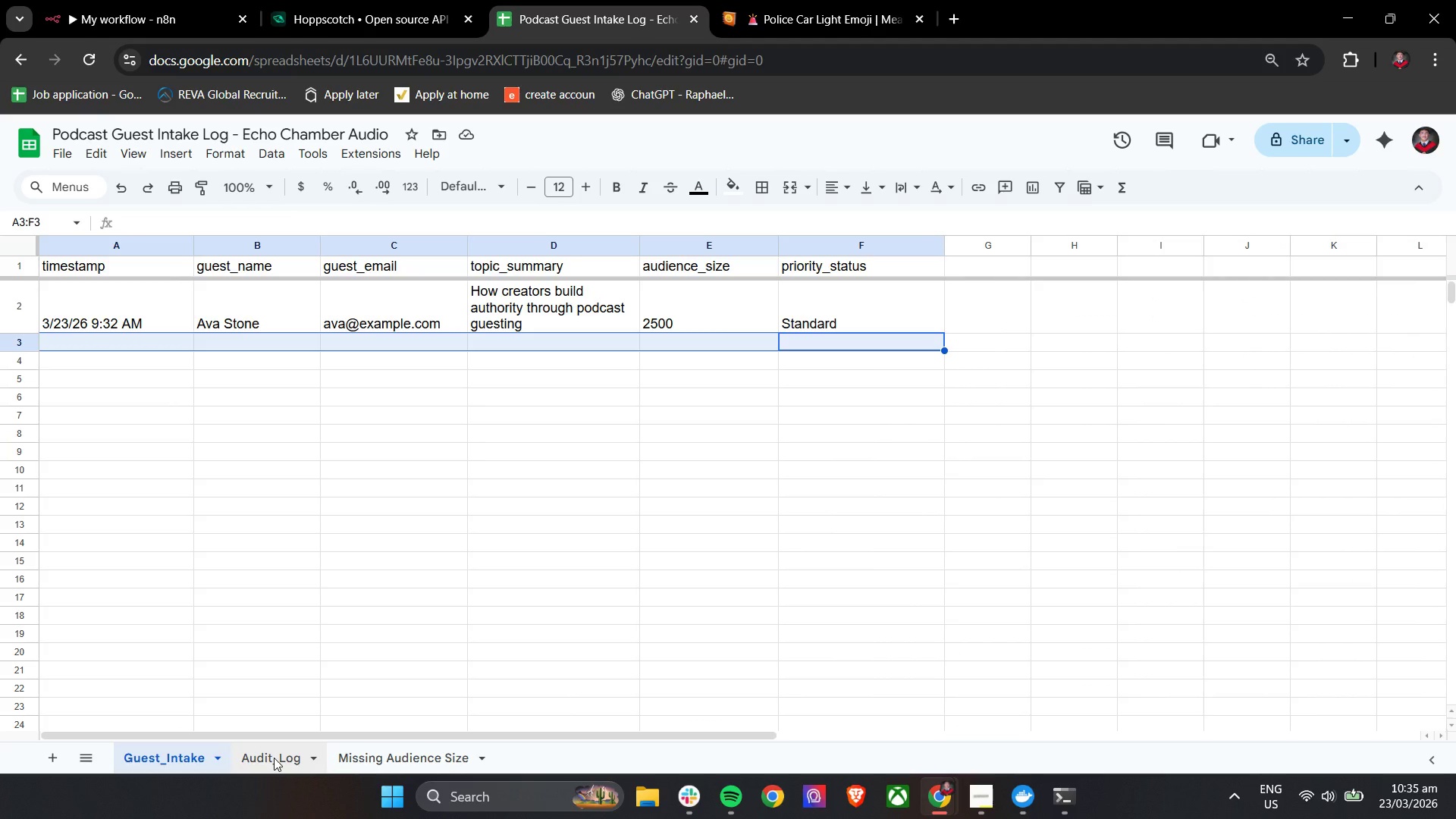 
scroll: coordinate [470, 641], scroll_direction: up, amount: 2.0
 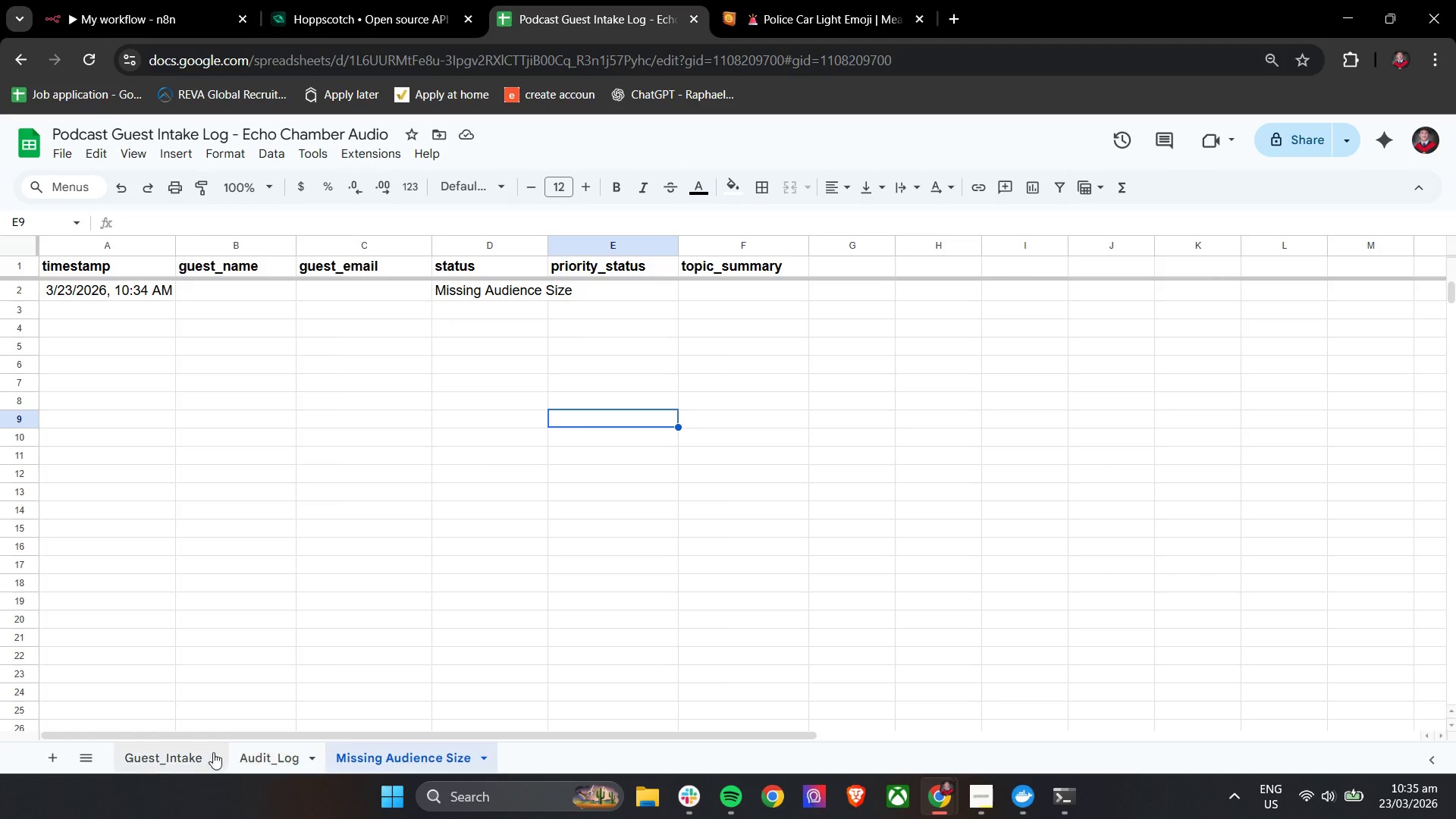 
left_click([269, 761])
 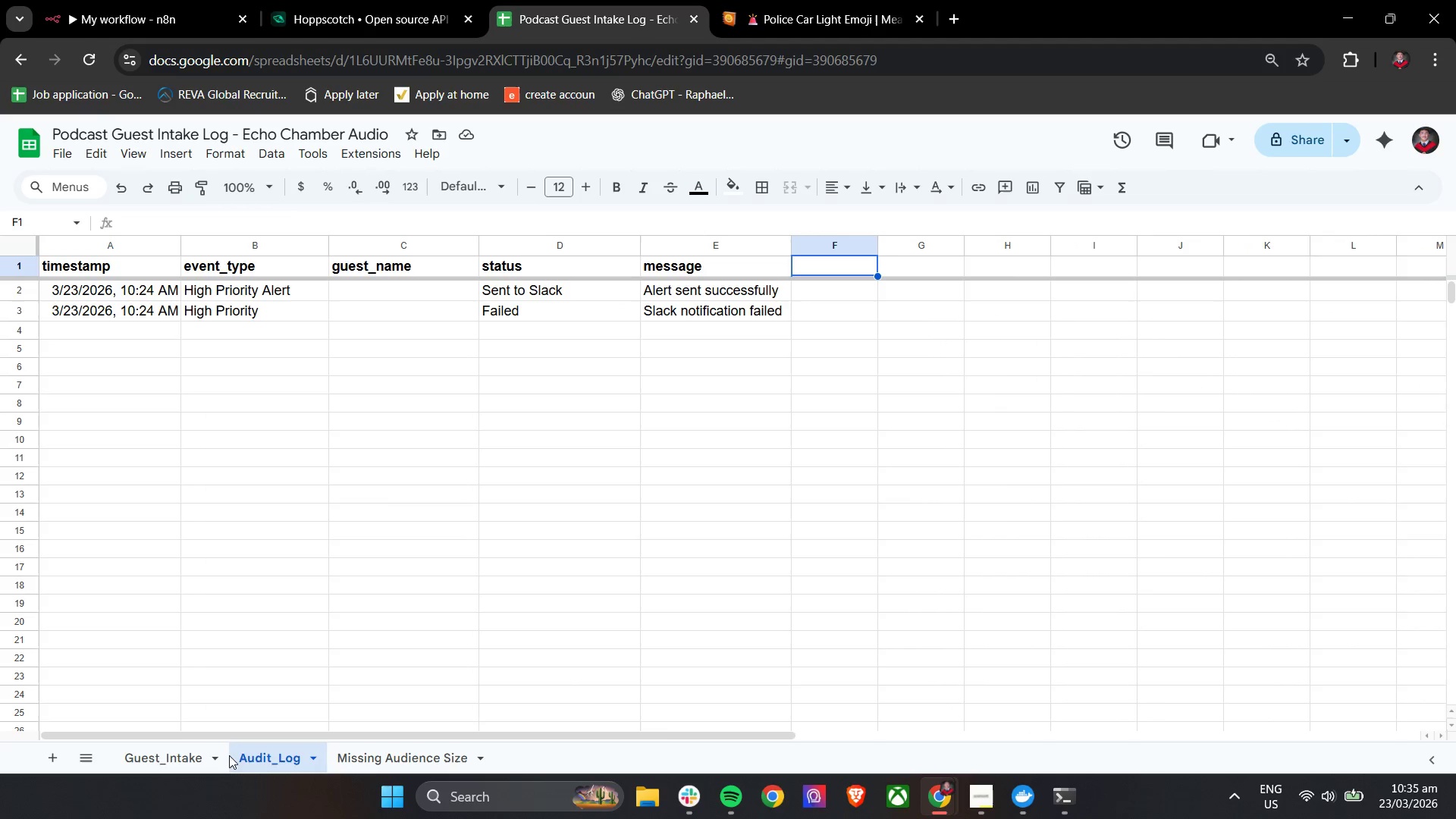 
left_click([165, 754])
 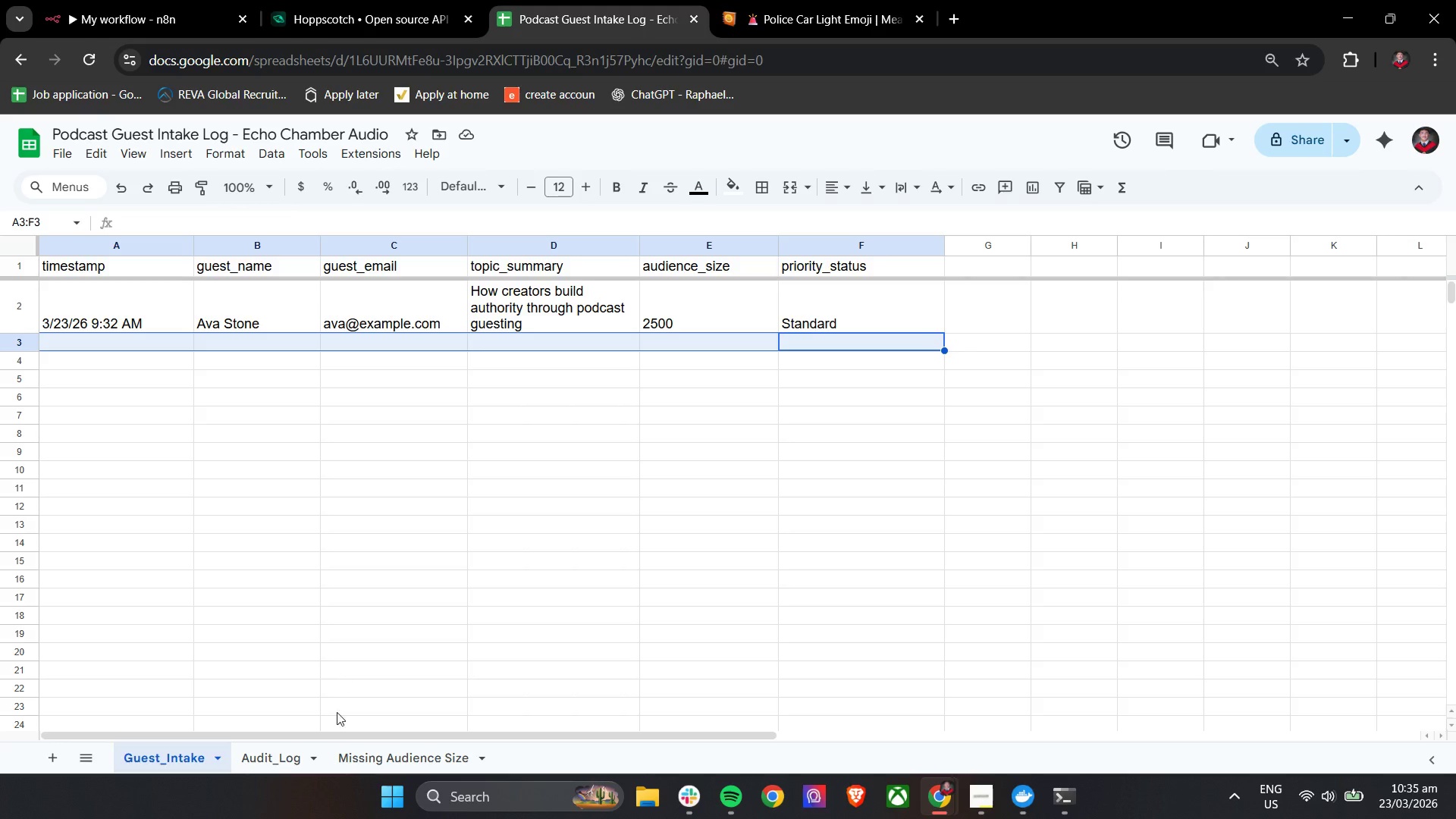 
left_click([278, 758])
 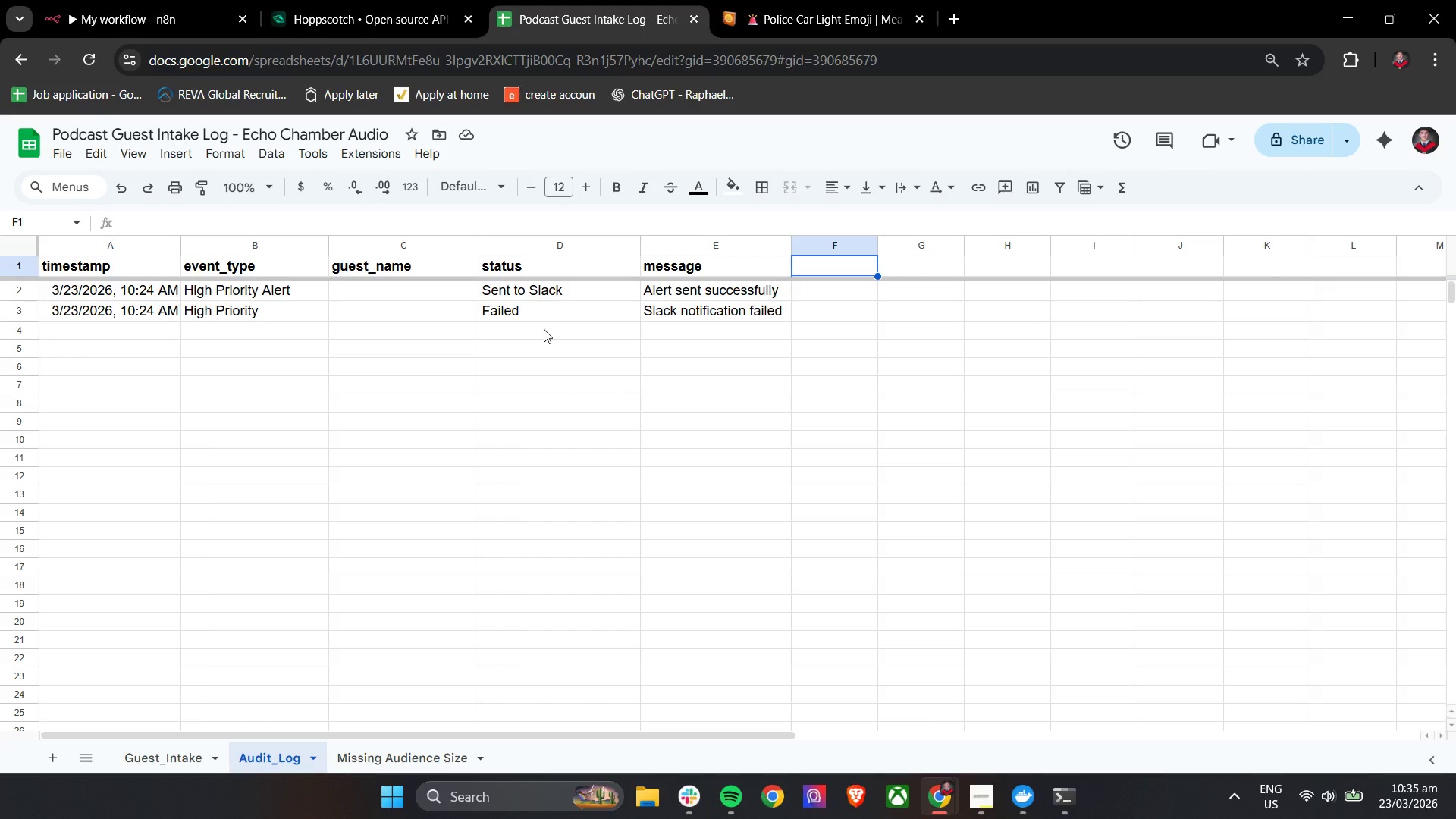 
left_click([544, 331])
 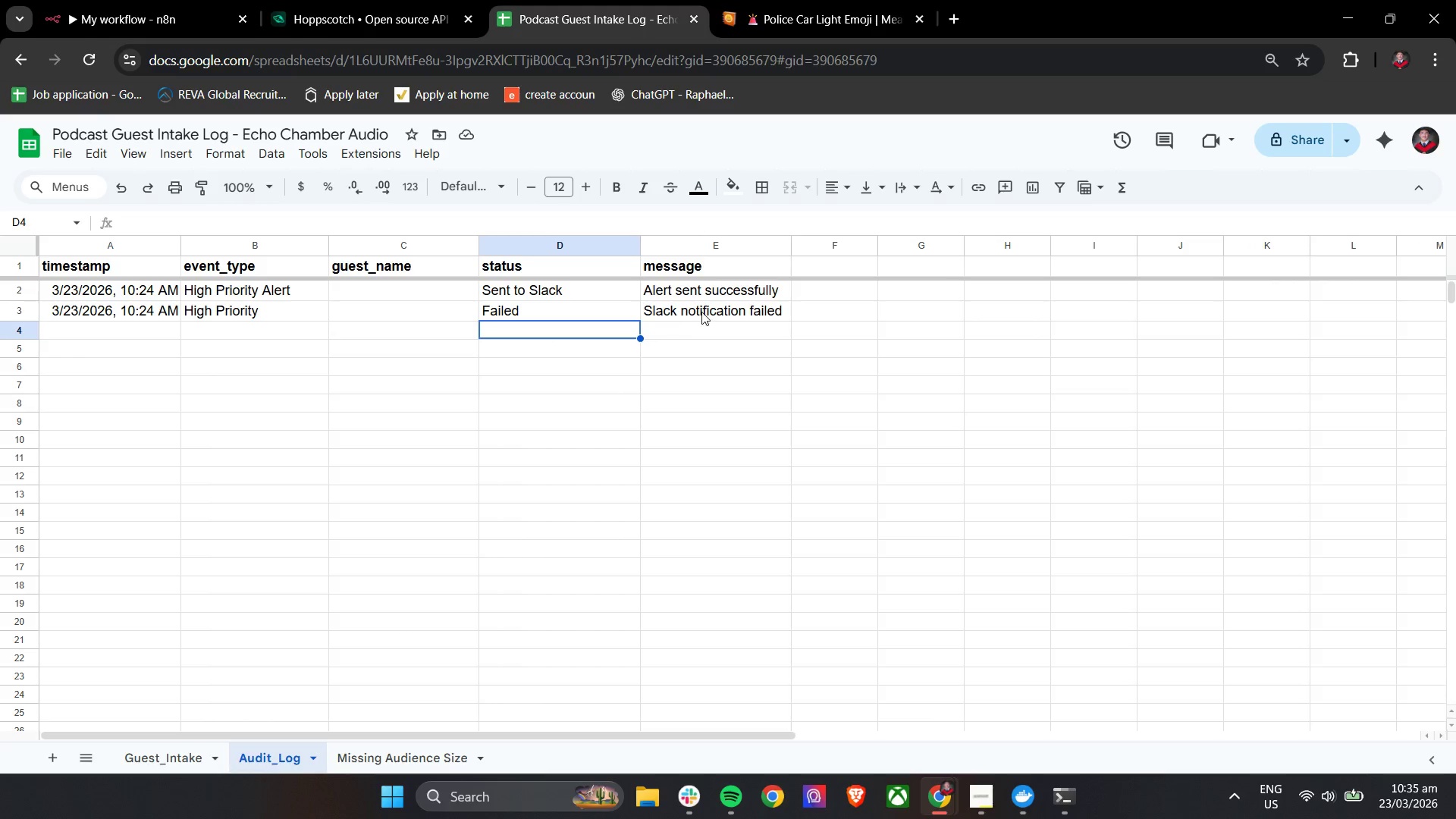 
left_click_drag(start_coordinate=[701, 312], to_coordinate=[60, 321])
 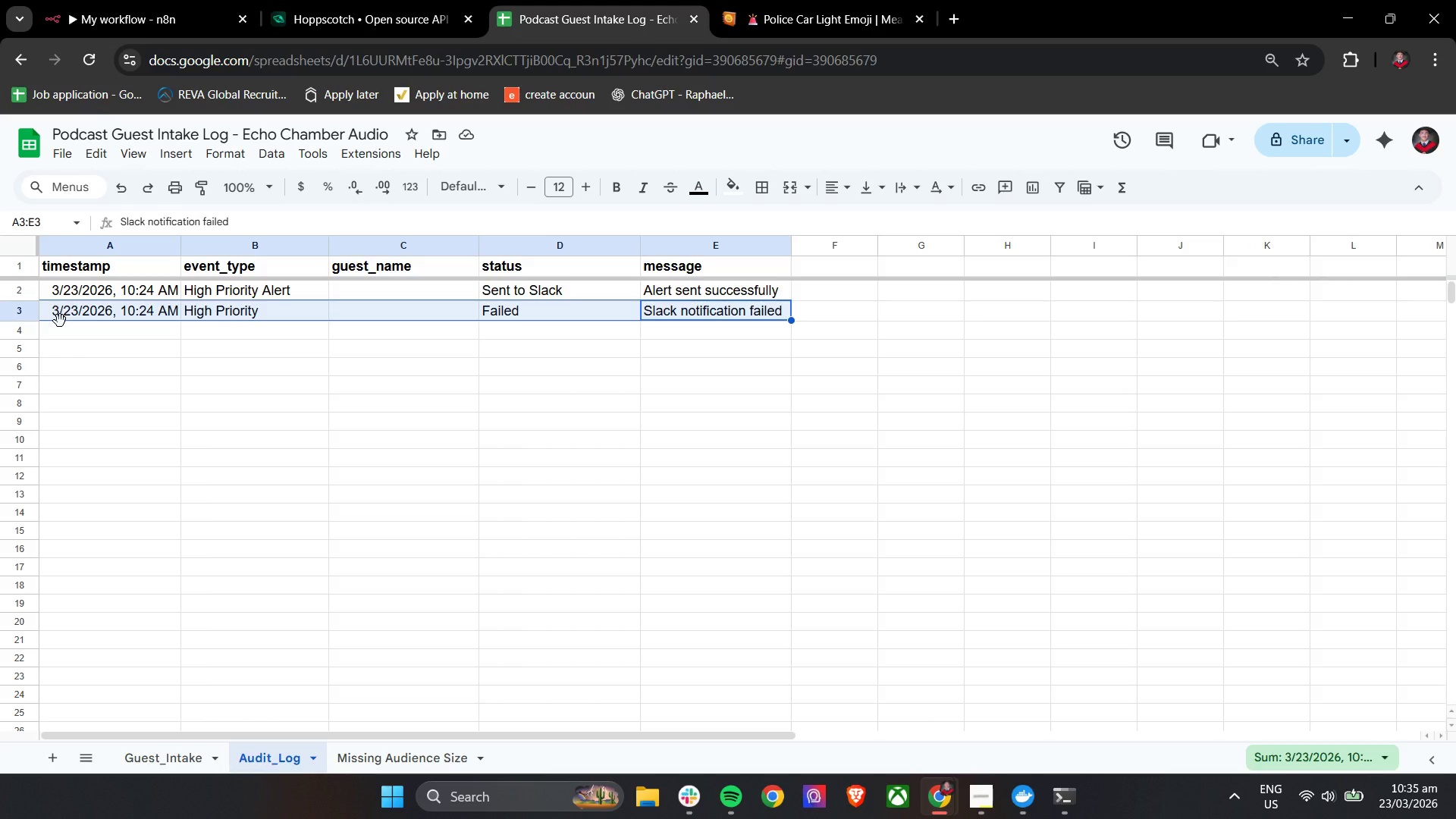 
key(Backspace)
 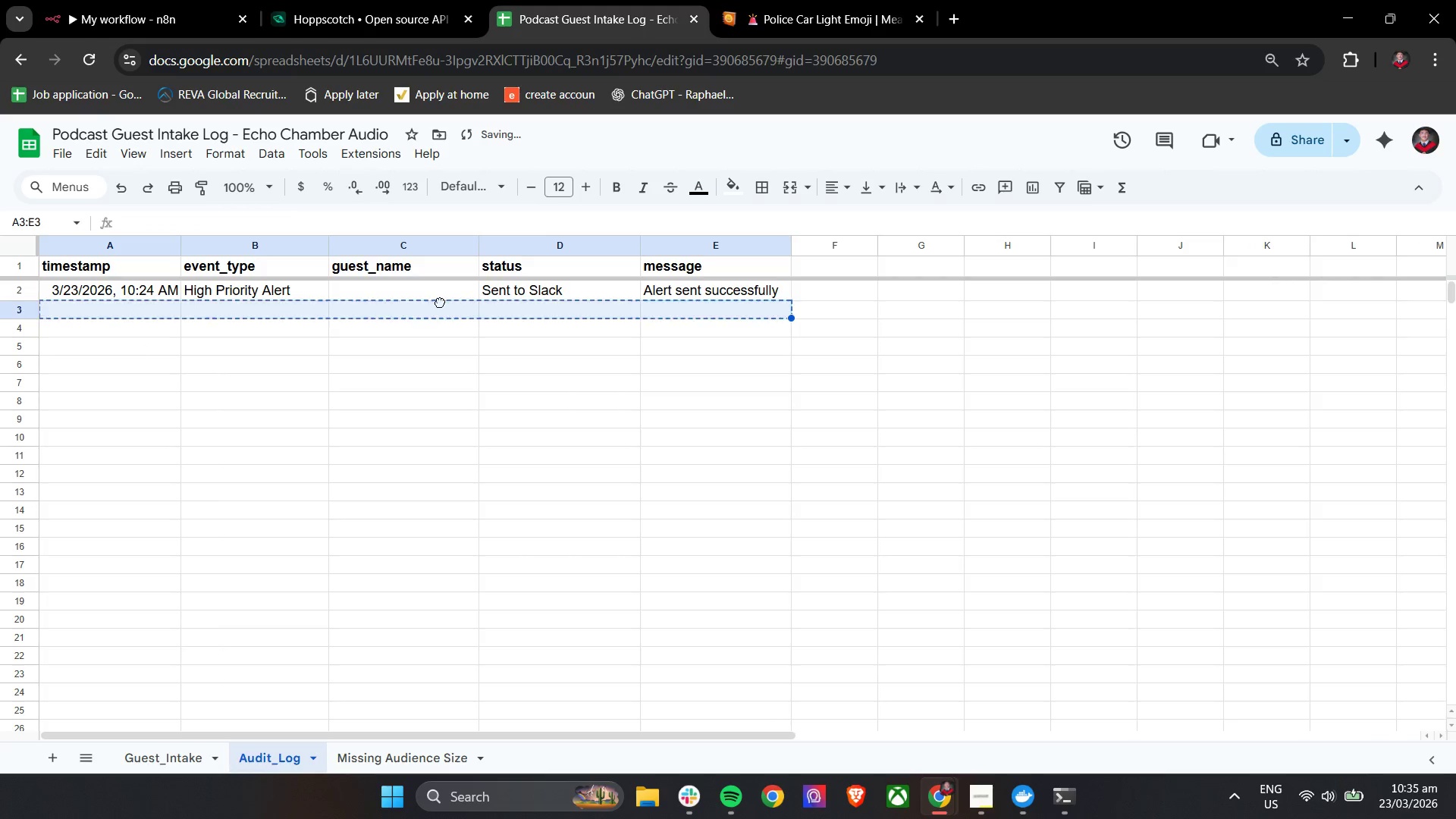 
double_click([407, 287])
 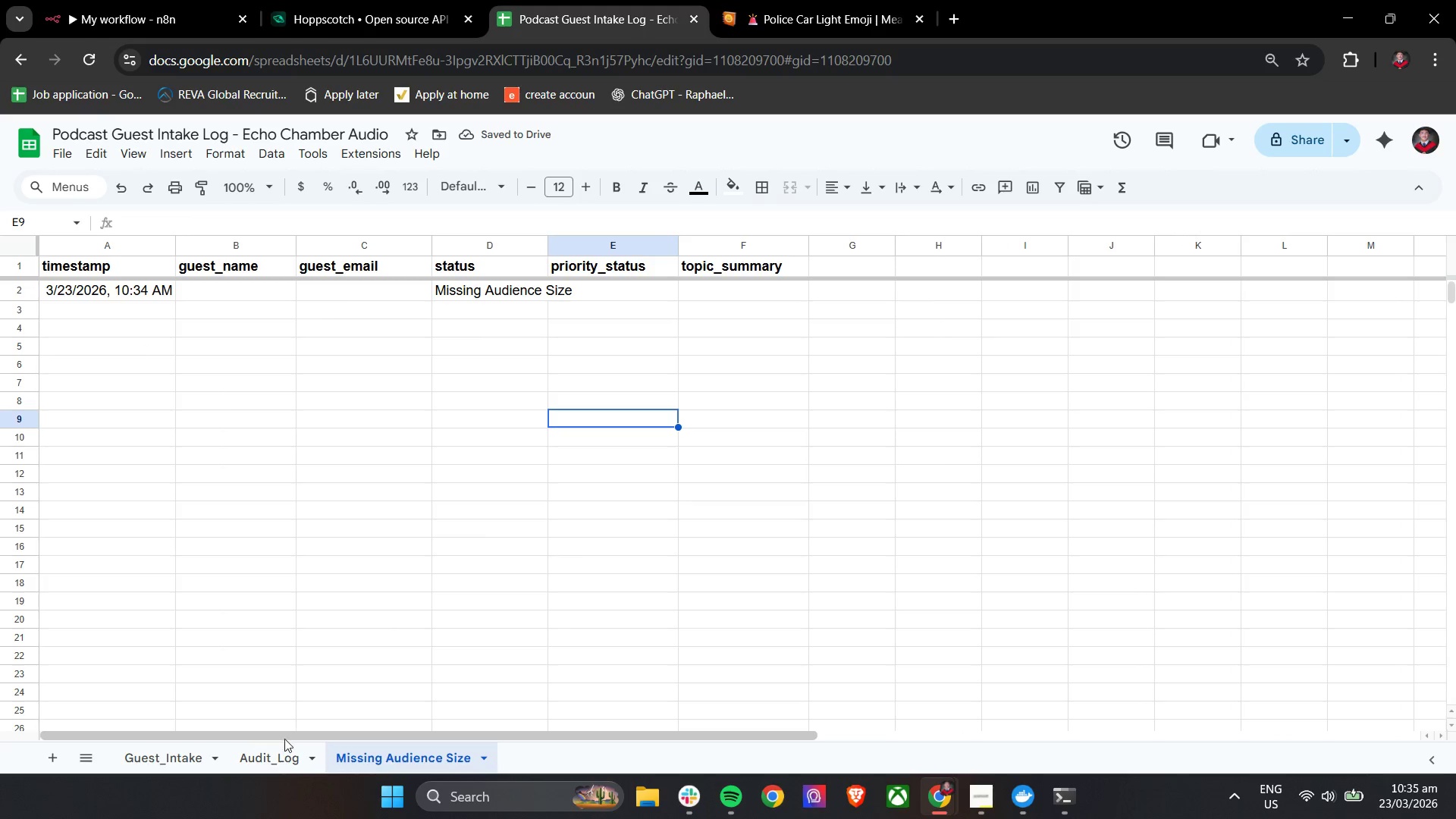 
left_click([165, 770])
 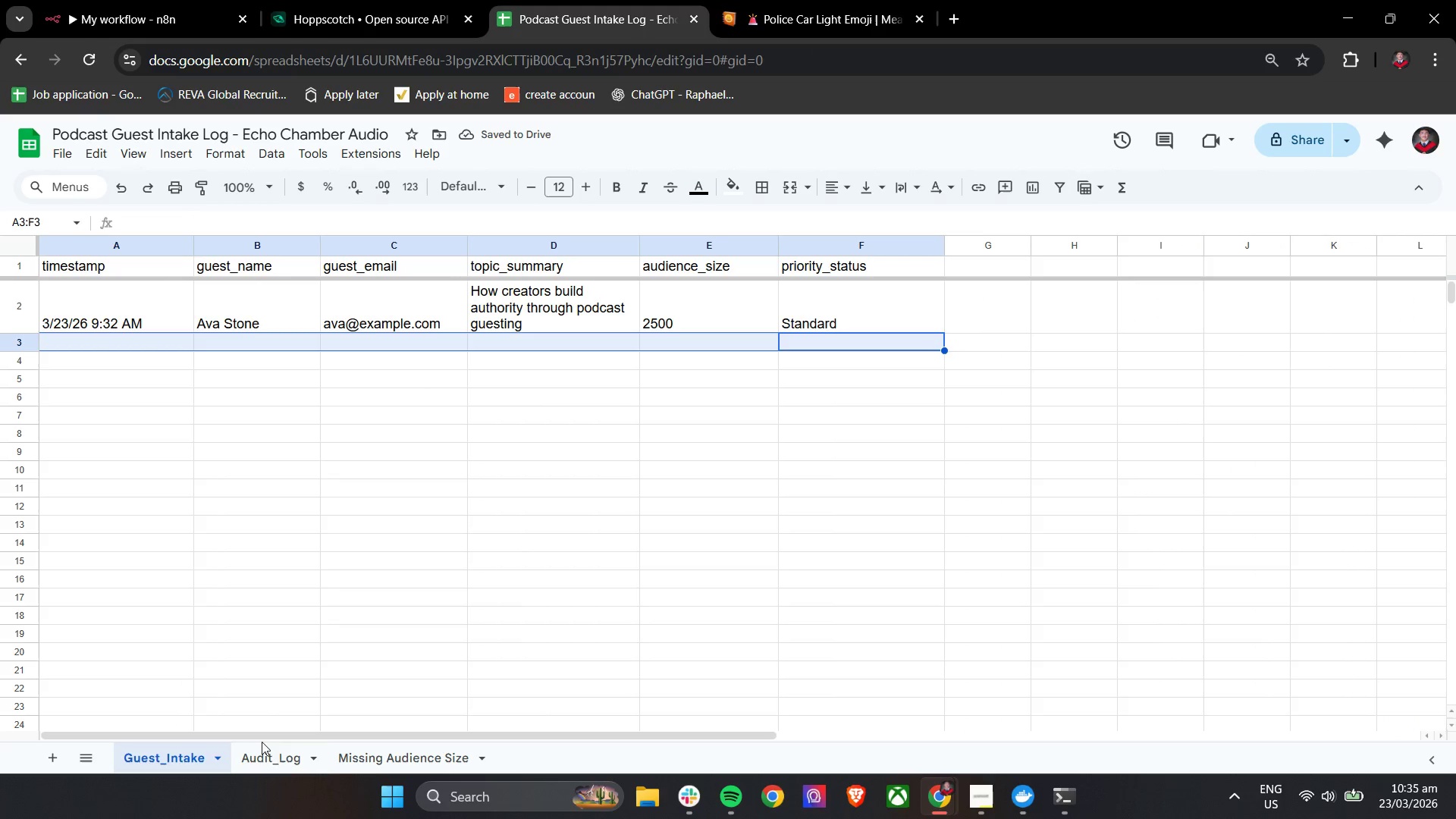 
left_click([275, 748])
 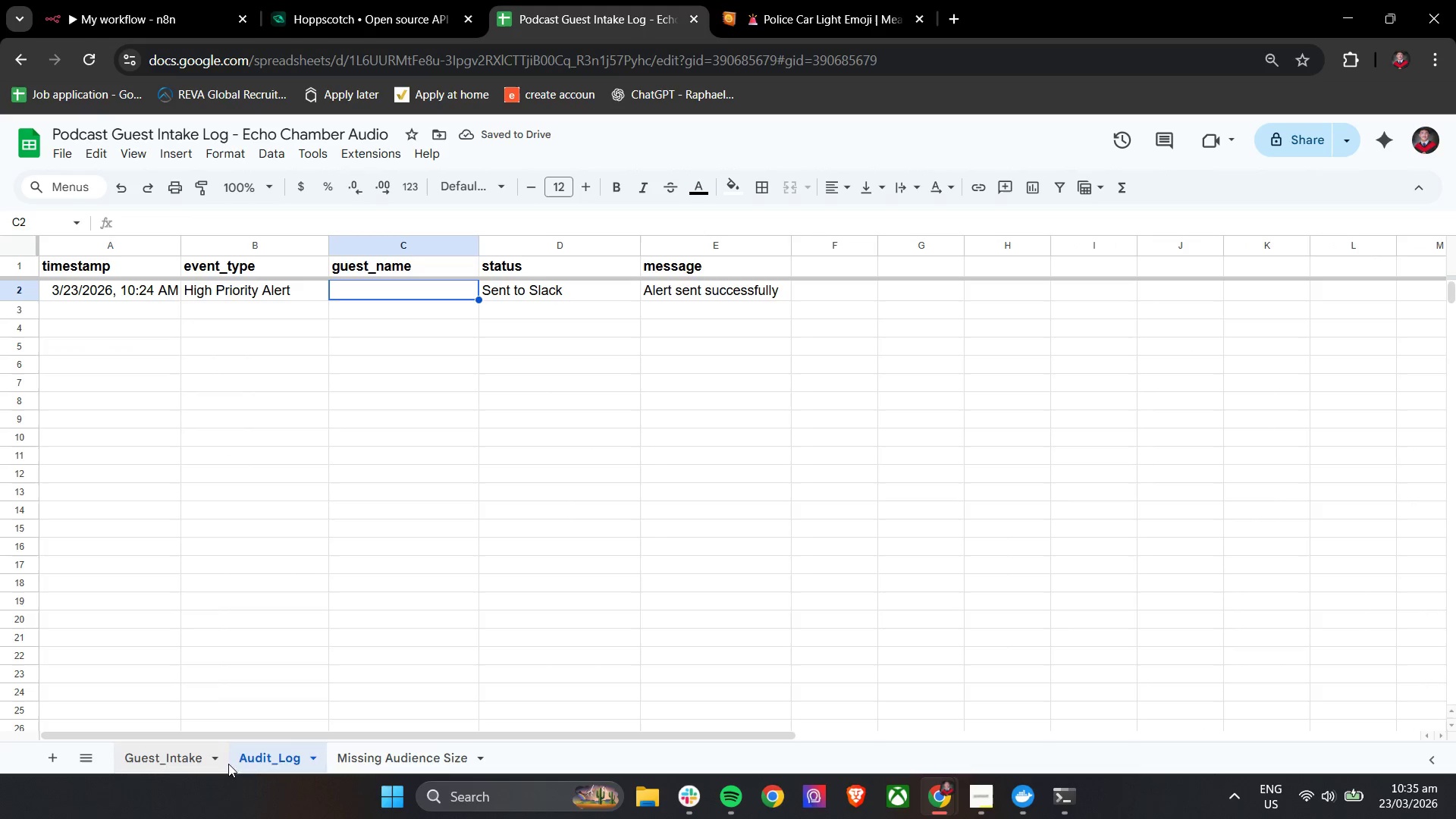 
left_click([400, 761])
 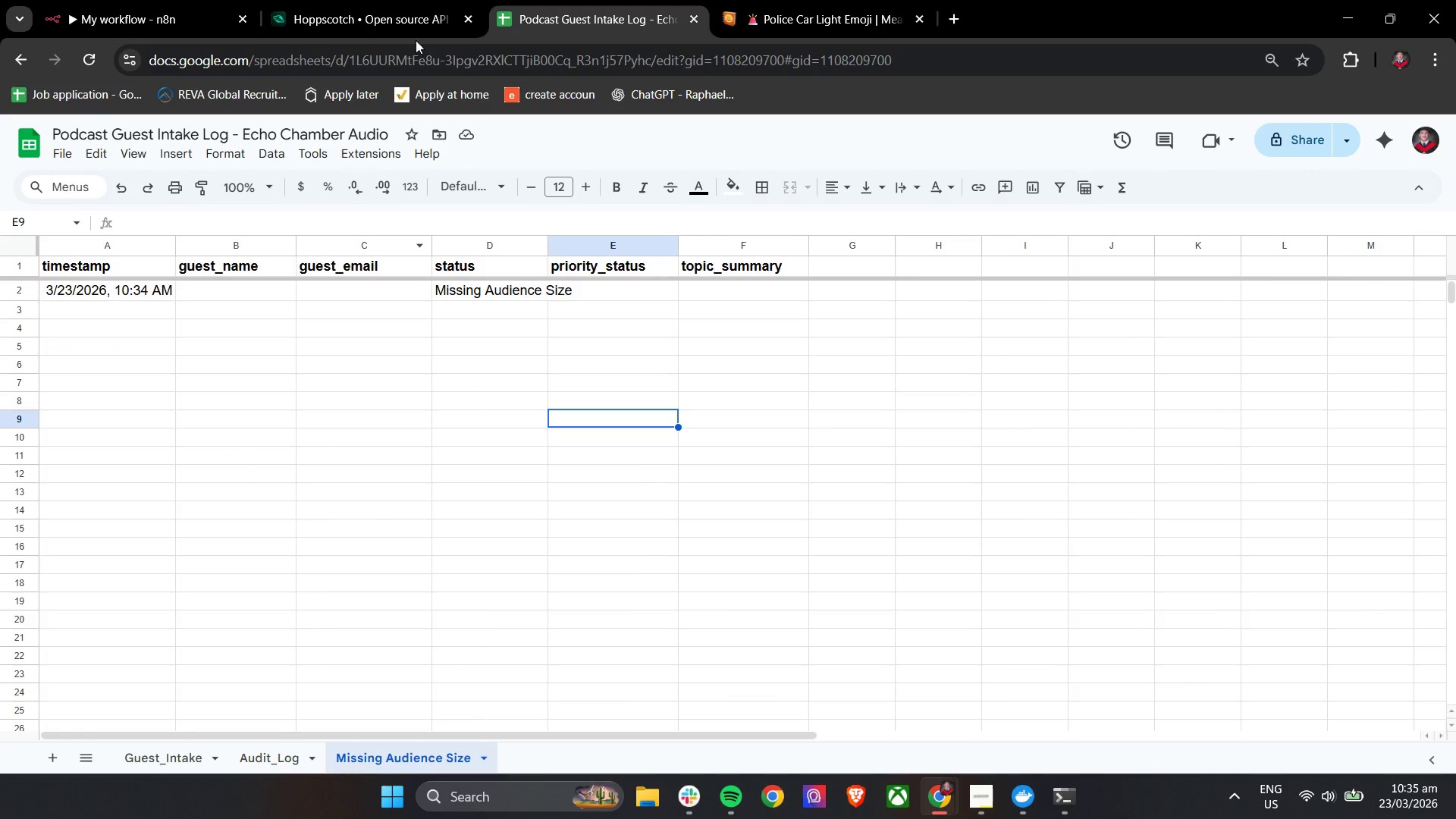 
left_click([379, 0])
 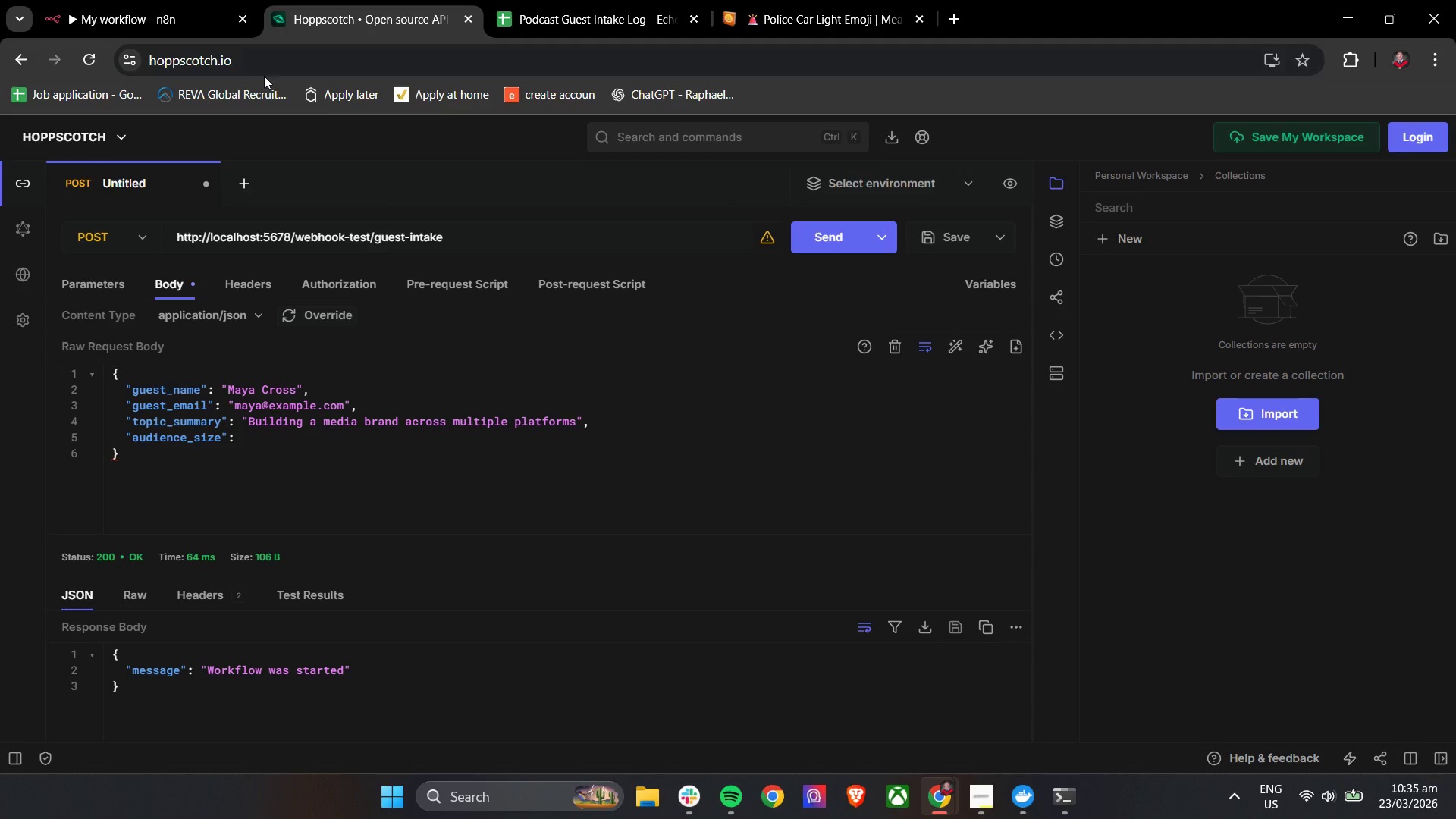 
left_click([150, 0])
 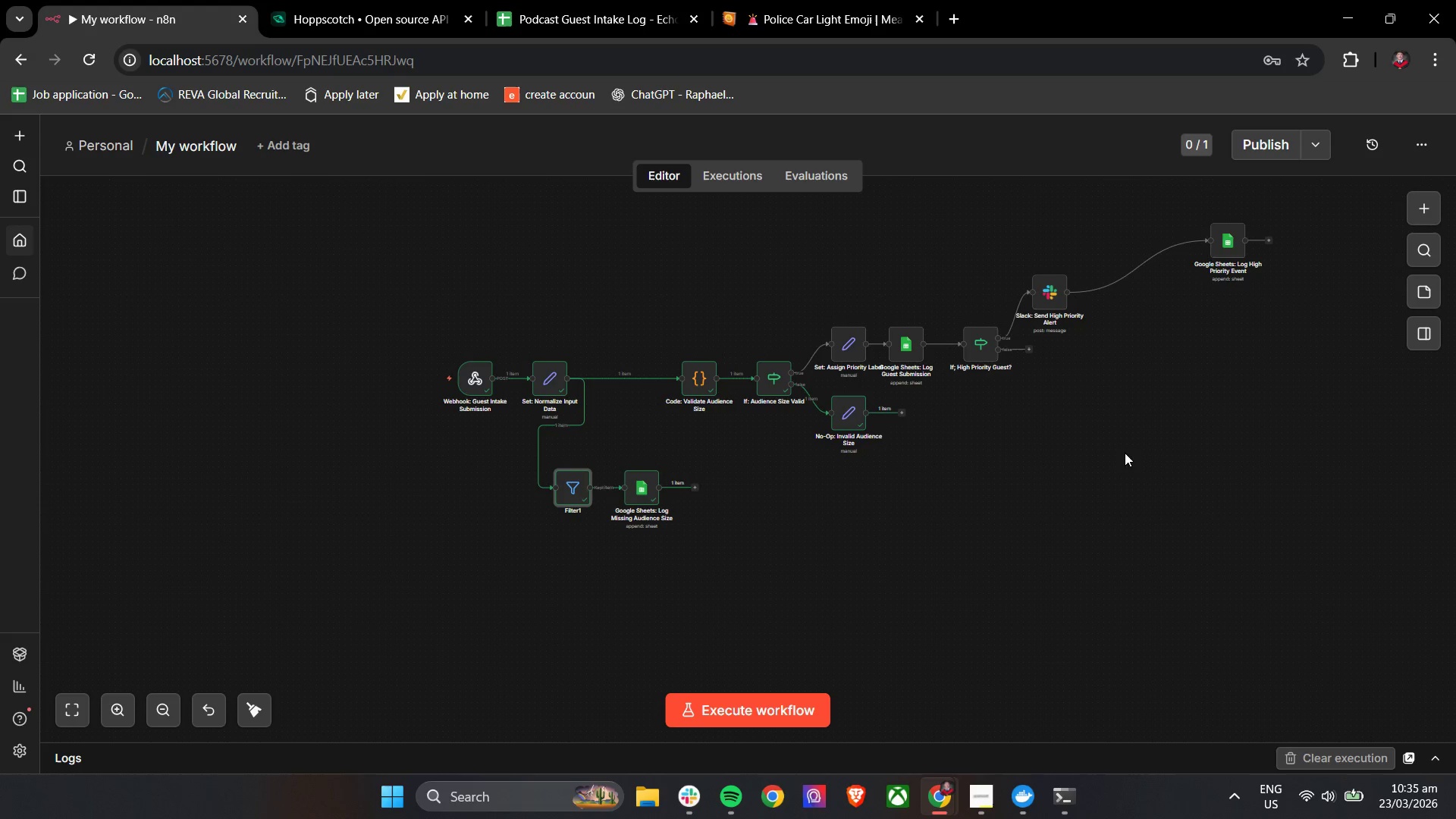 
hold_key(key=ControlLeft, duration=0.77)
scroll: coordinate [805, 410], scroll_direction: up, amount: 5.0
 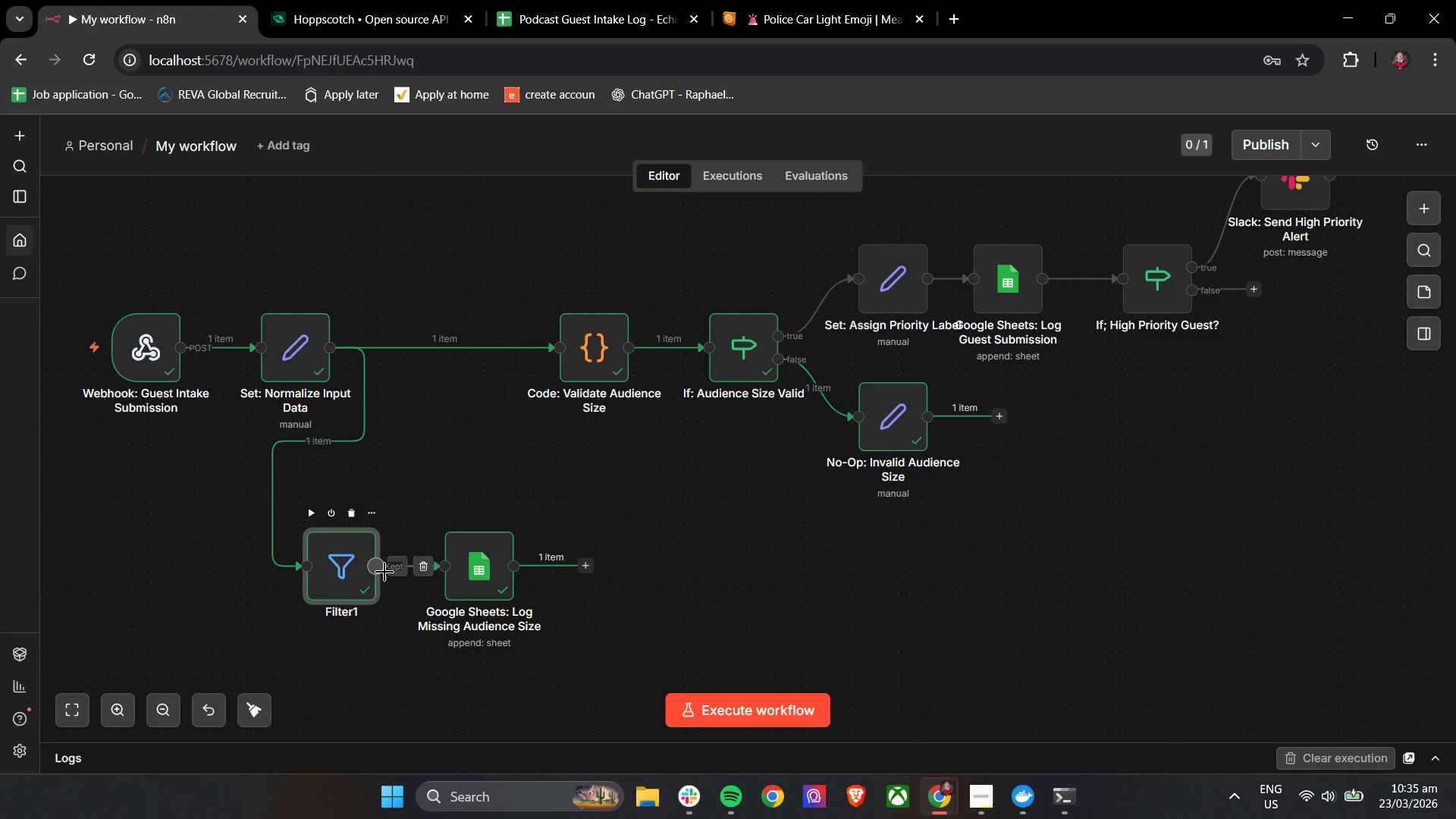 
left_click_drag(start_coordinate=[335, 575], to_coordinate=[378, 570])
 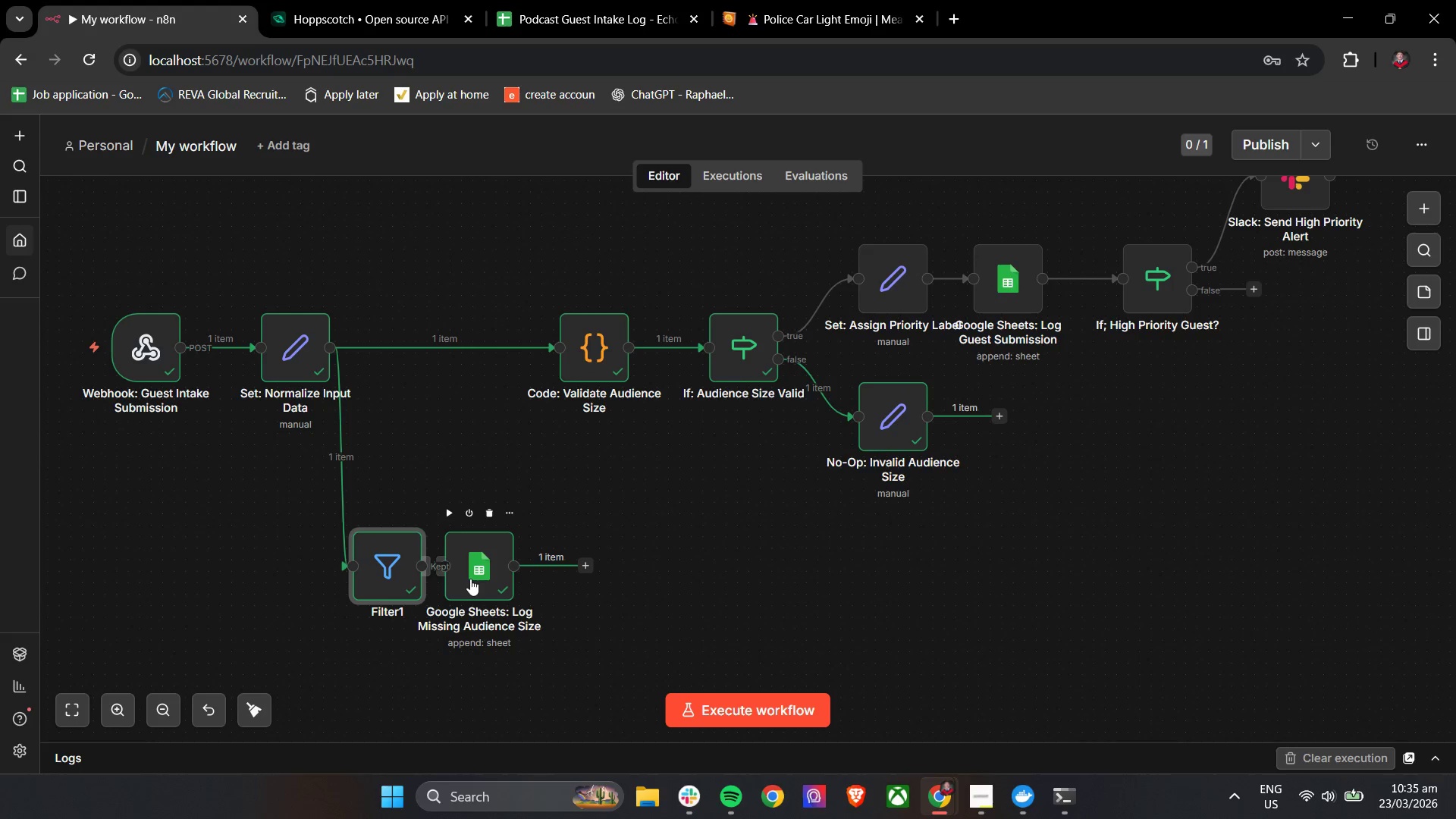 
left_click_drag(start_coordinate=[470, 579], to_coordinate=[606, 577])
 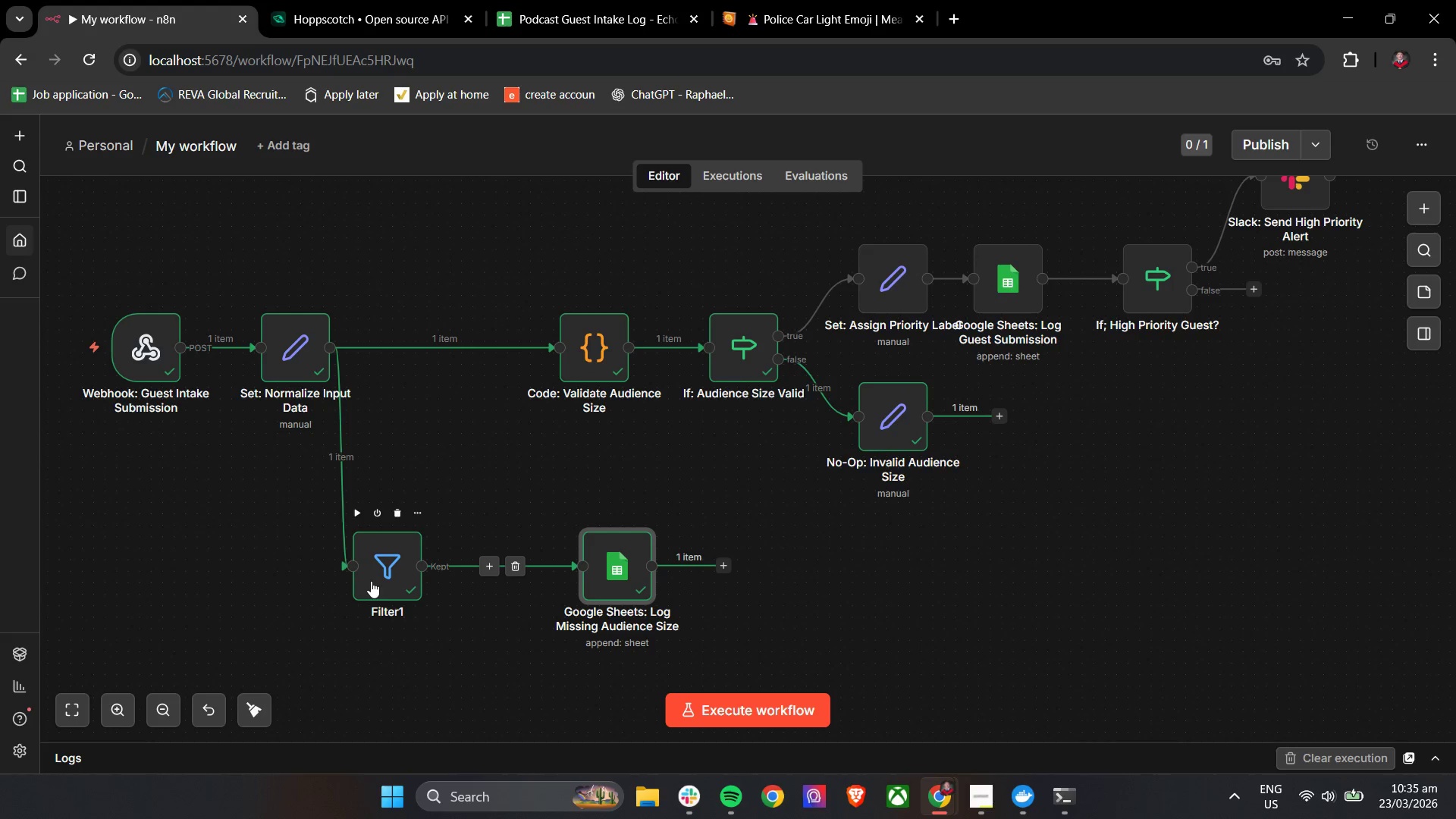 
left_click_drag(start_coordinate=[381, 581], to_coordinate=[423, 581])
 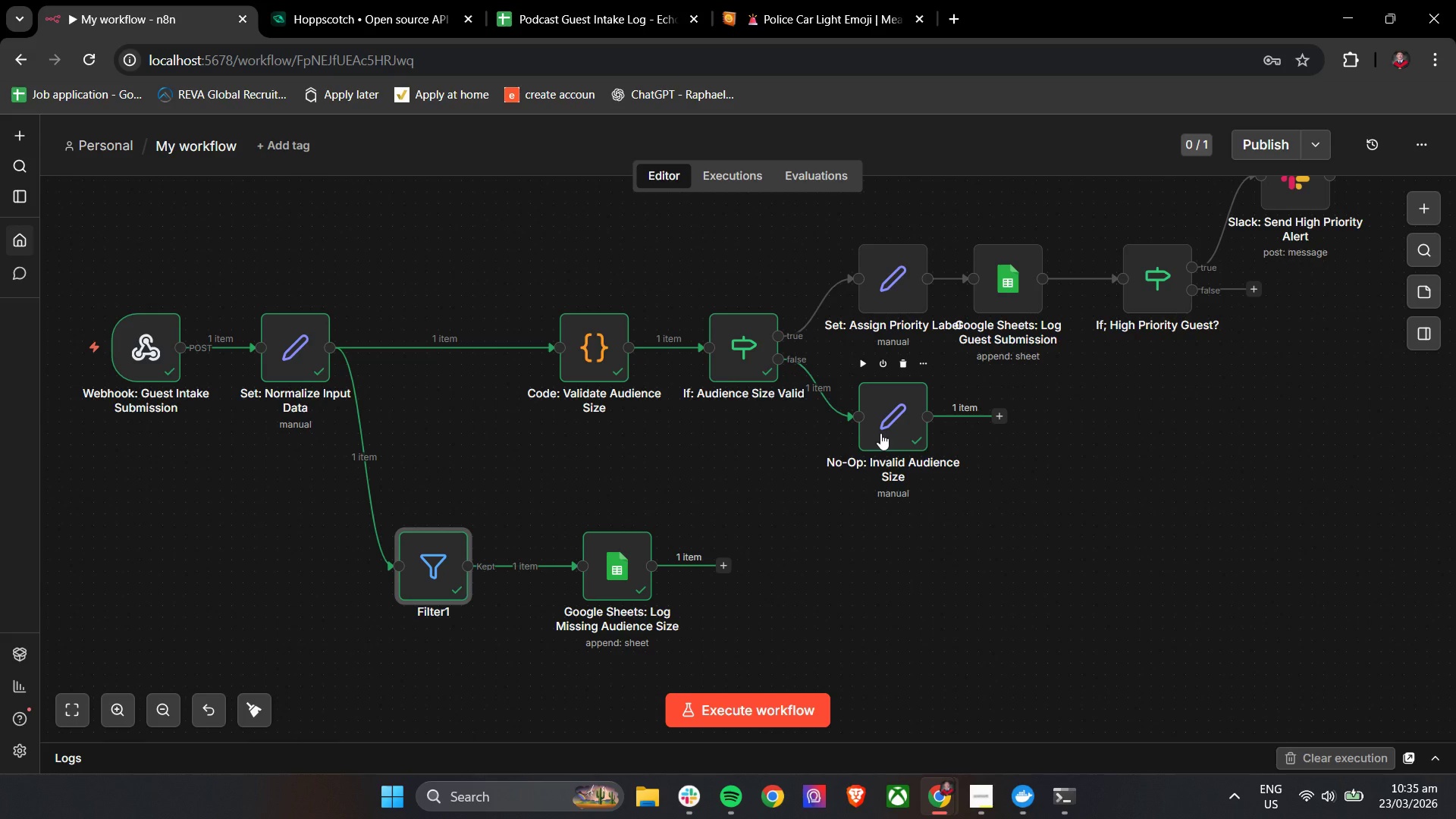 
wait(5.24)
 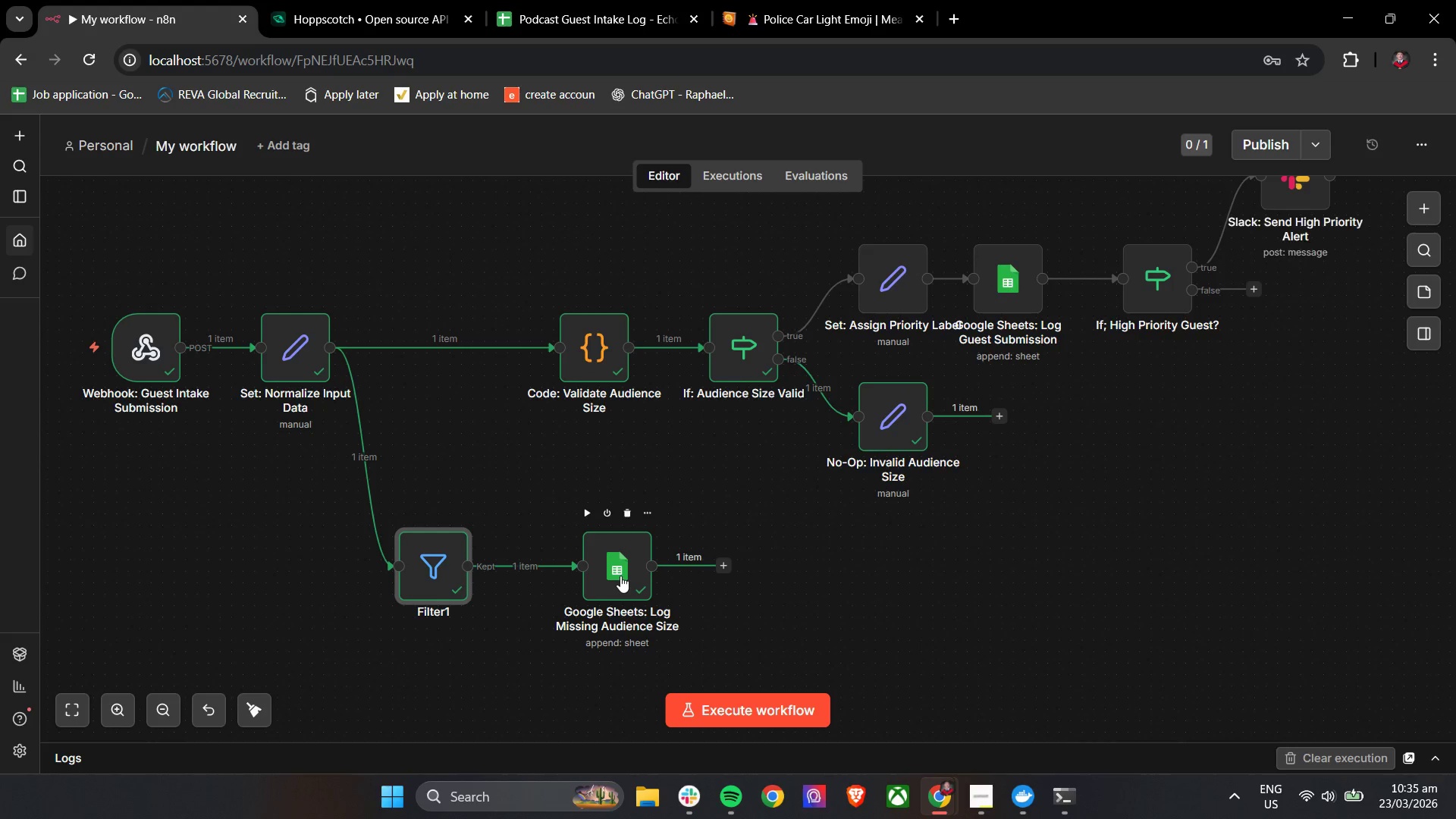 
hold_key(key=ControlLeft, duration=0.47)
 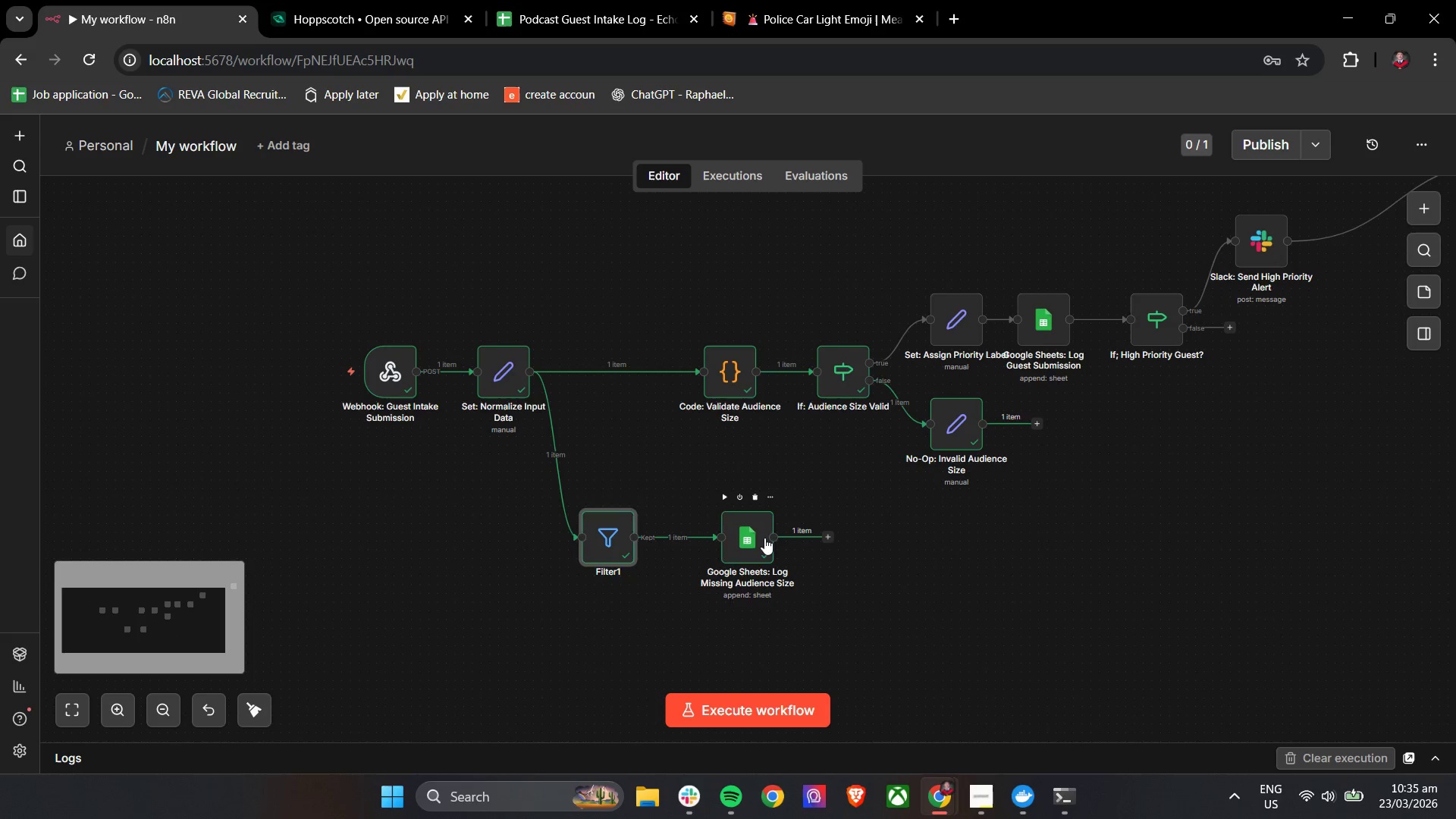 
left_click([764, 538])
 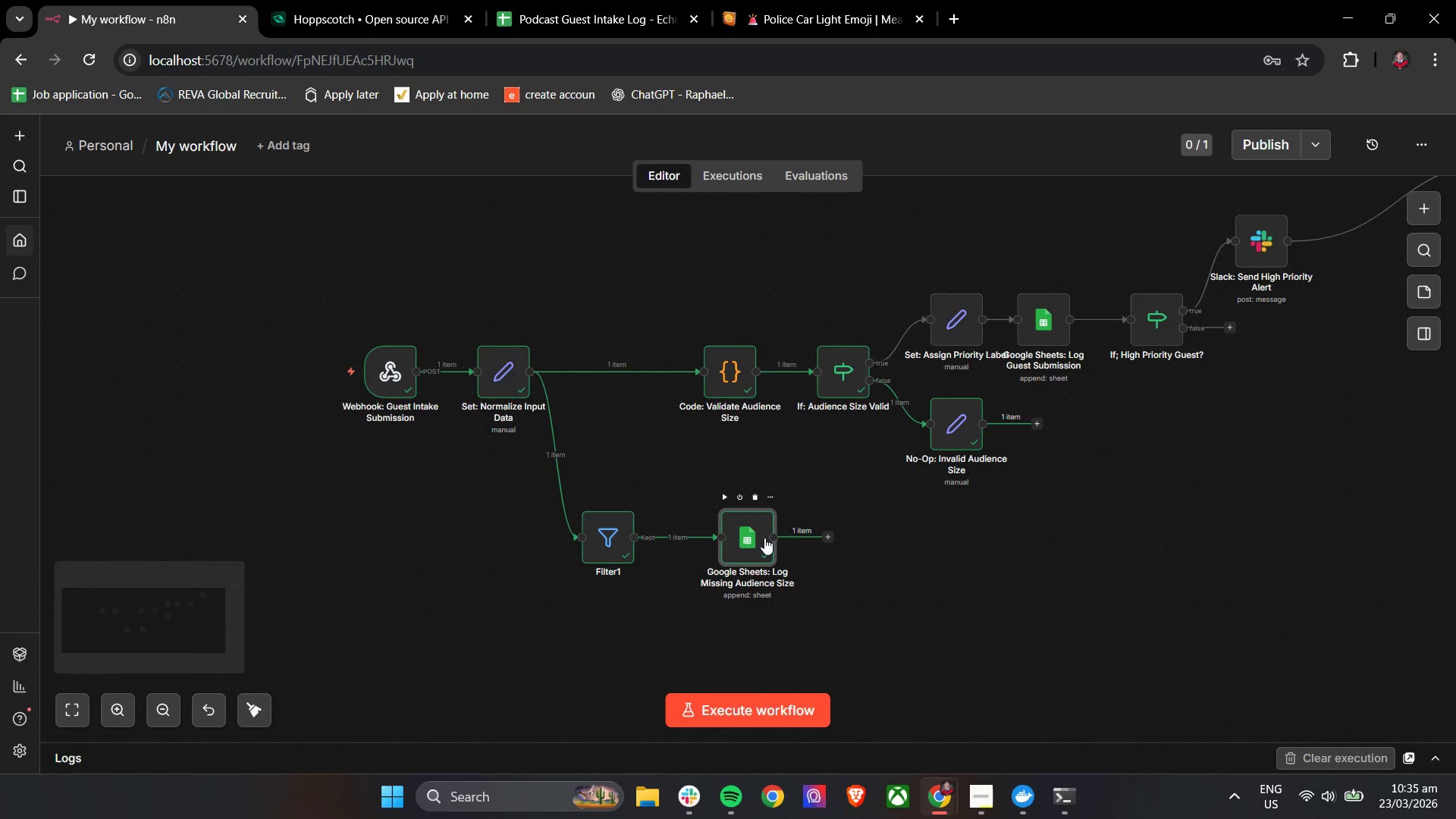 
scroll: coordinate [1155, 447], scroll_direction: down, amount: 2.0
 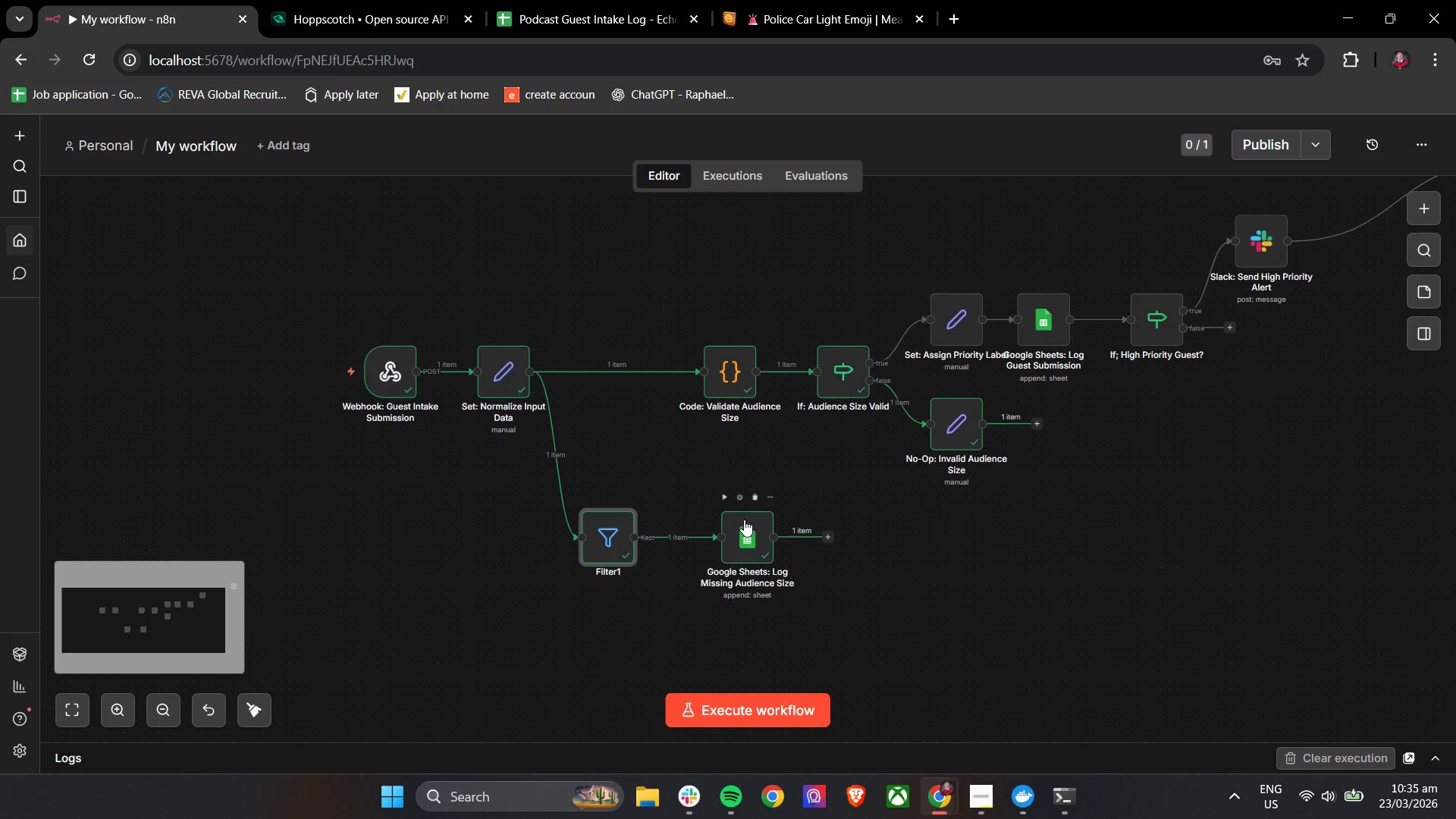 
double_click([764, 538])
 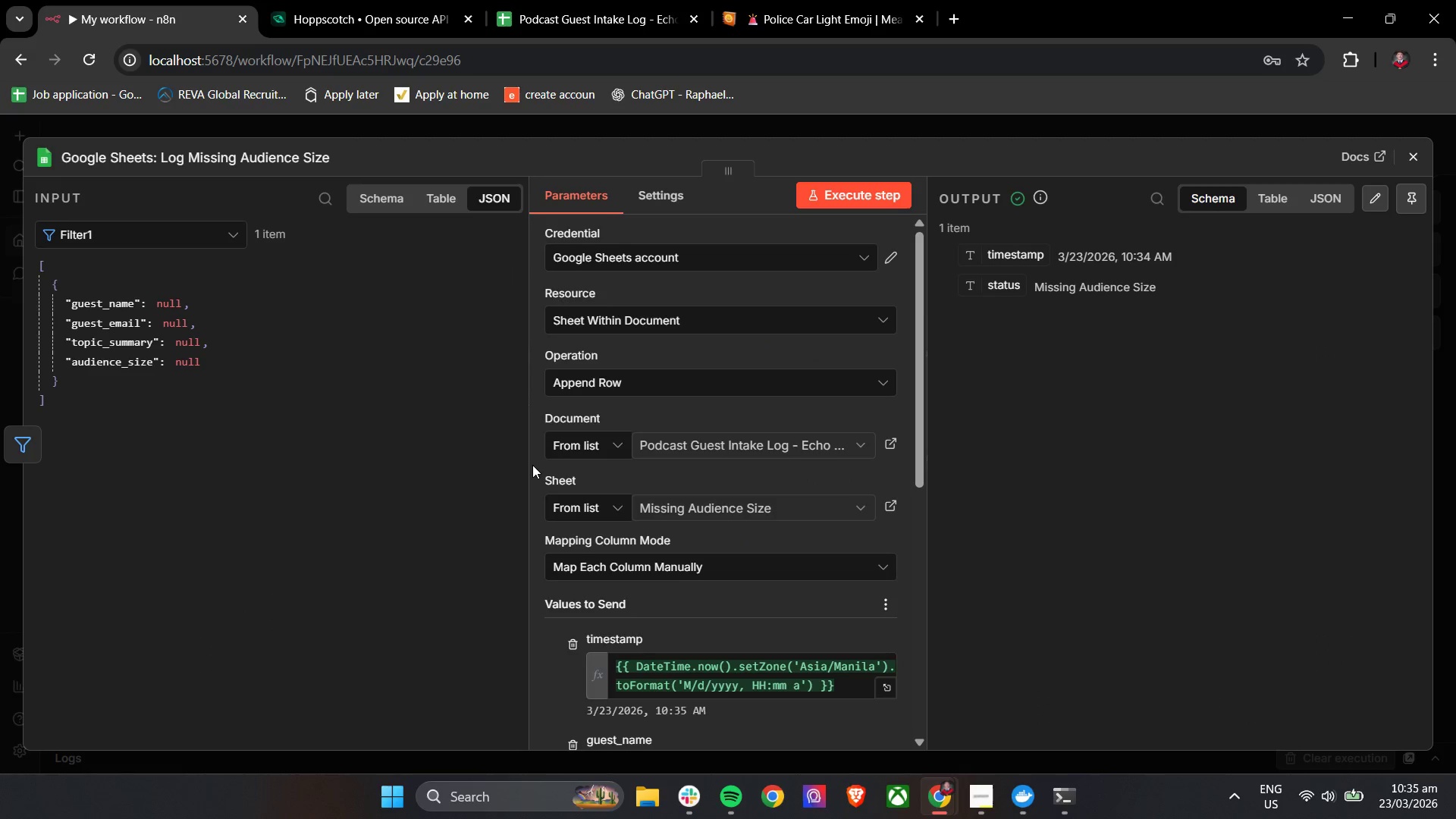 
scroll: coordinate [670, 564], scroll_direction: down, amount: 3.0
 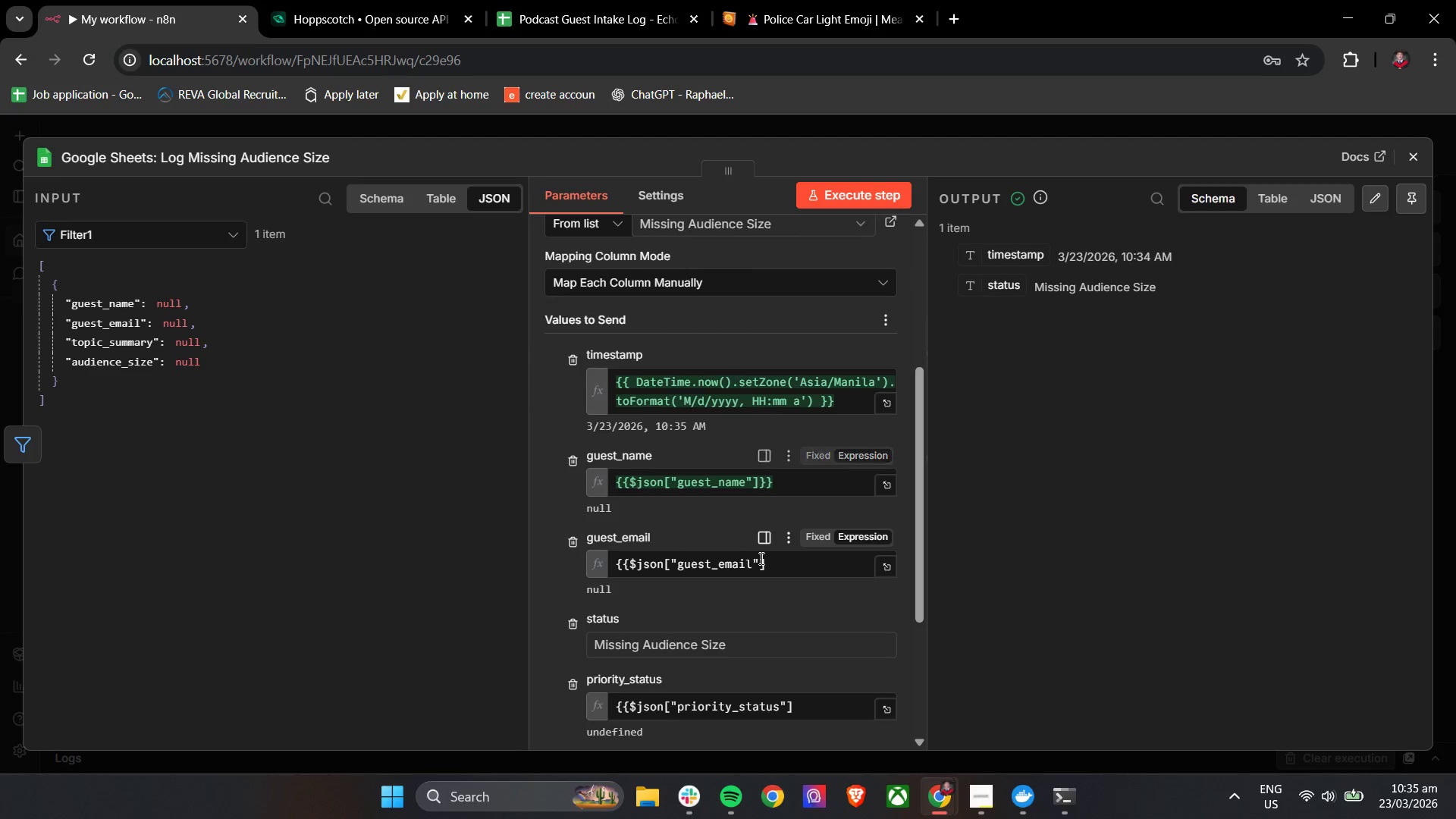 
left_click([774, 566])
 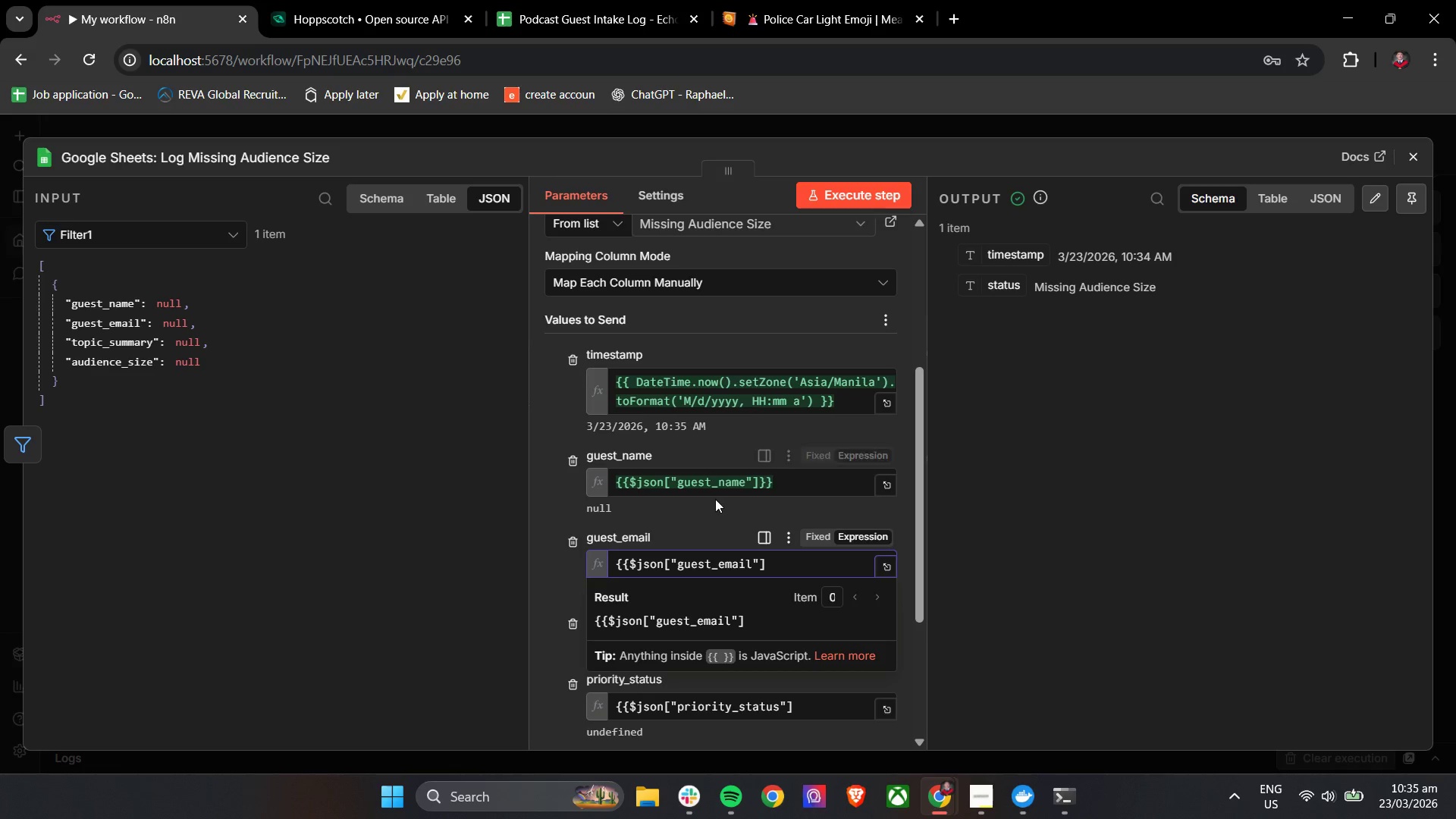 
left_click([706, 483])
 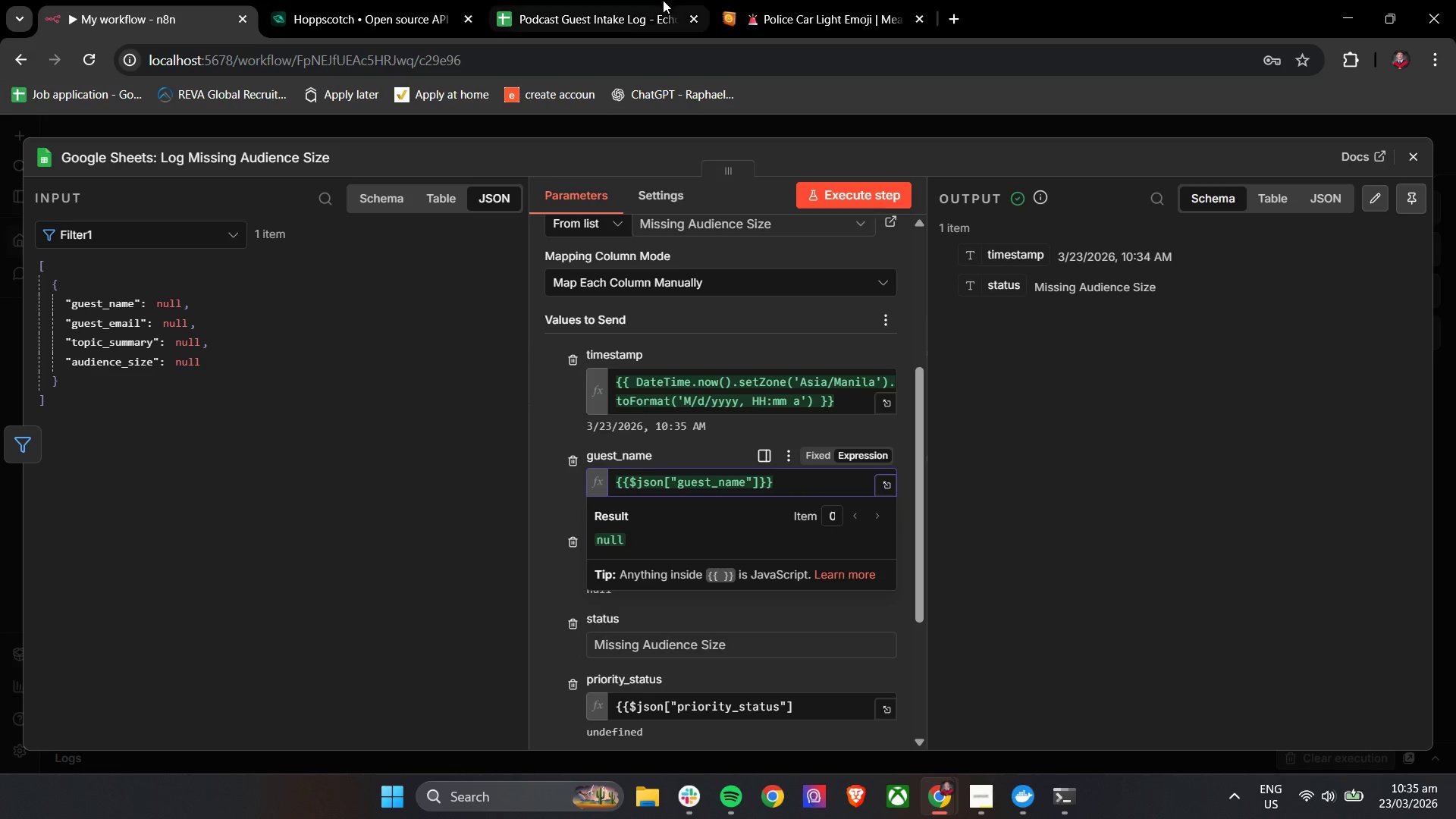 
left_click([596, 0])
 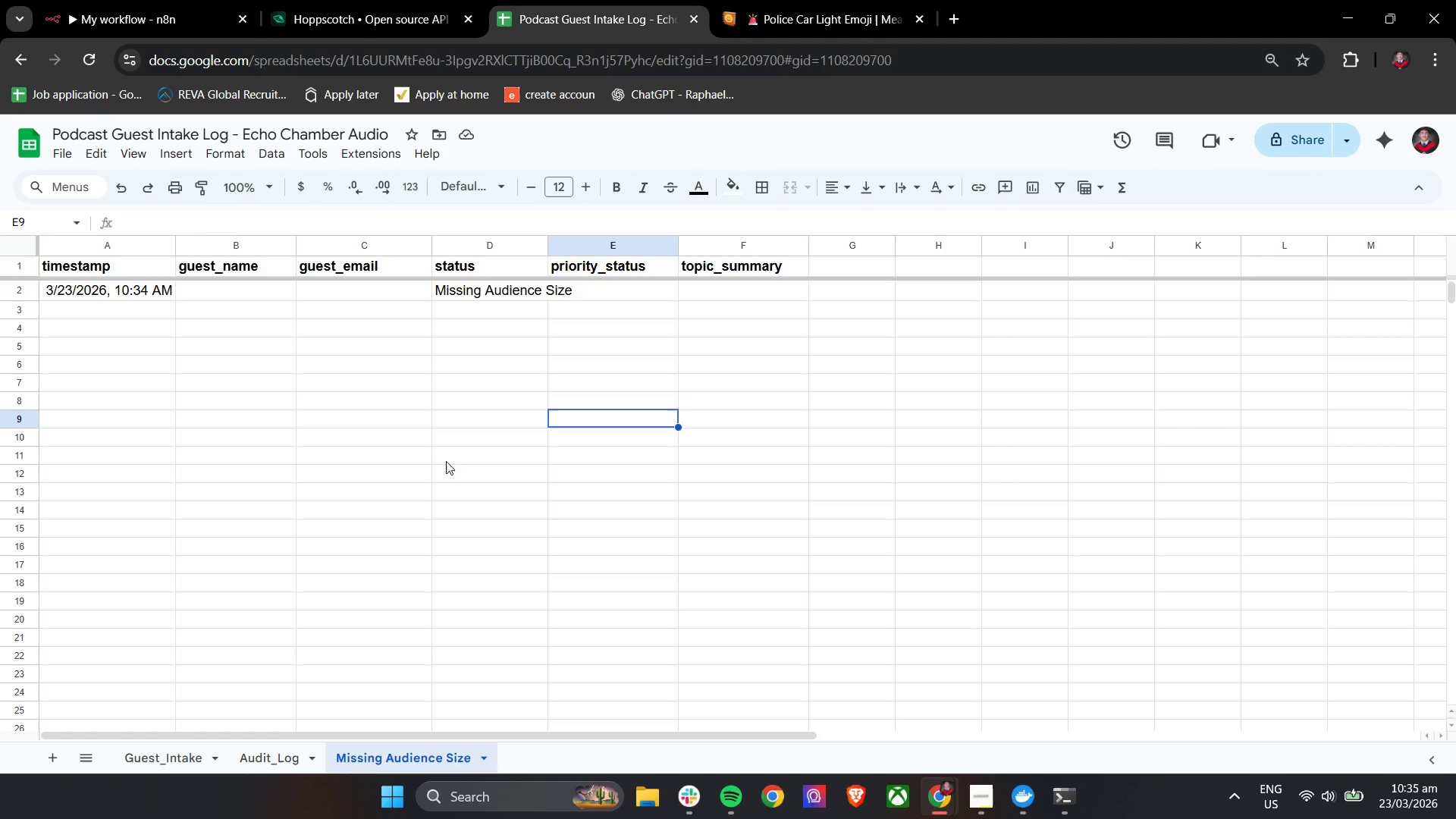 
left_click([182, 0])
 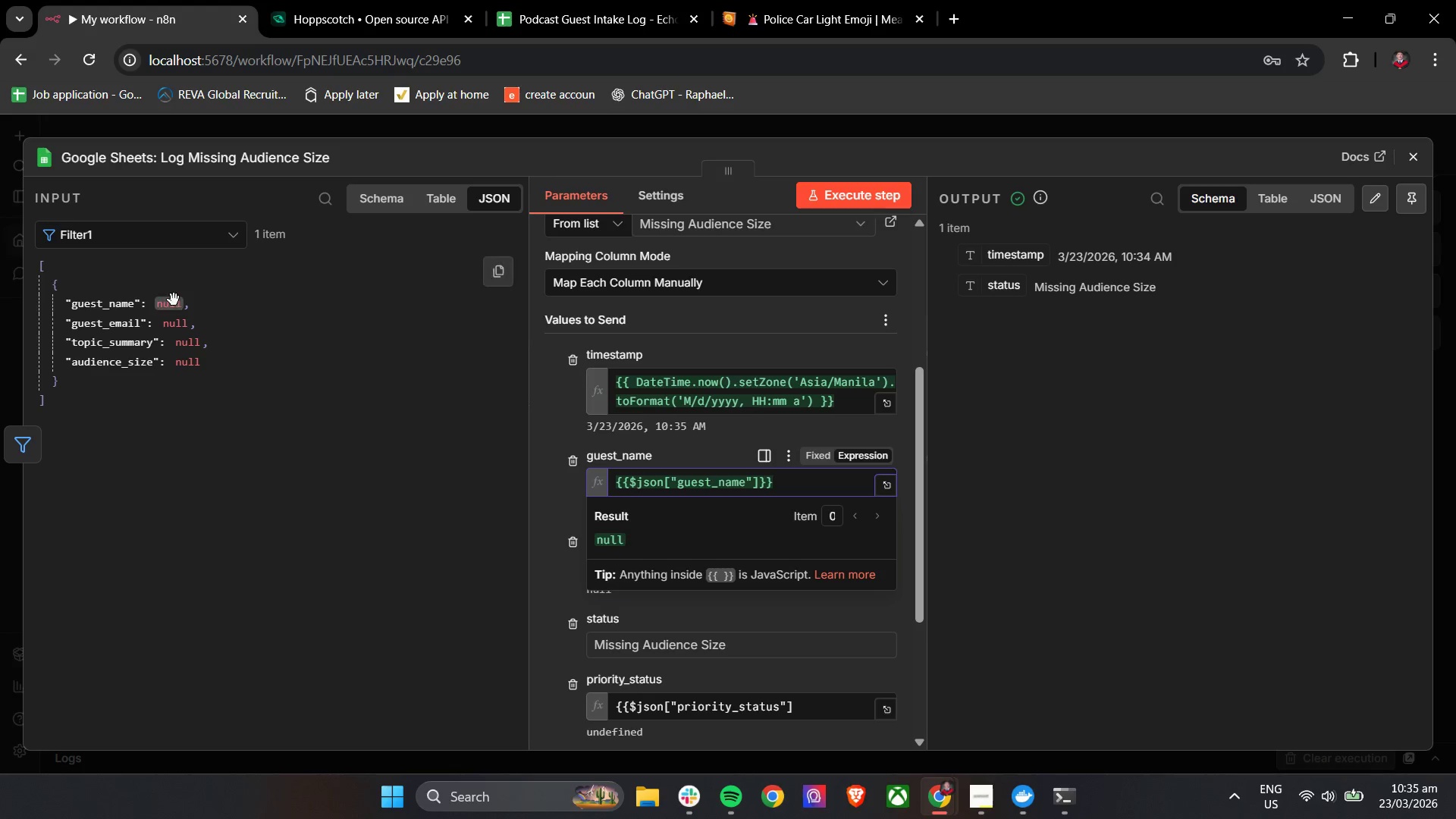 
left_click([174, 310])
 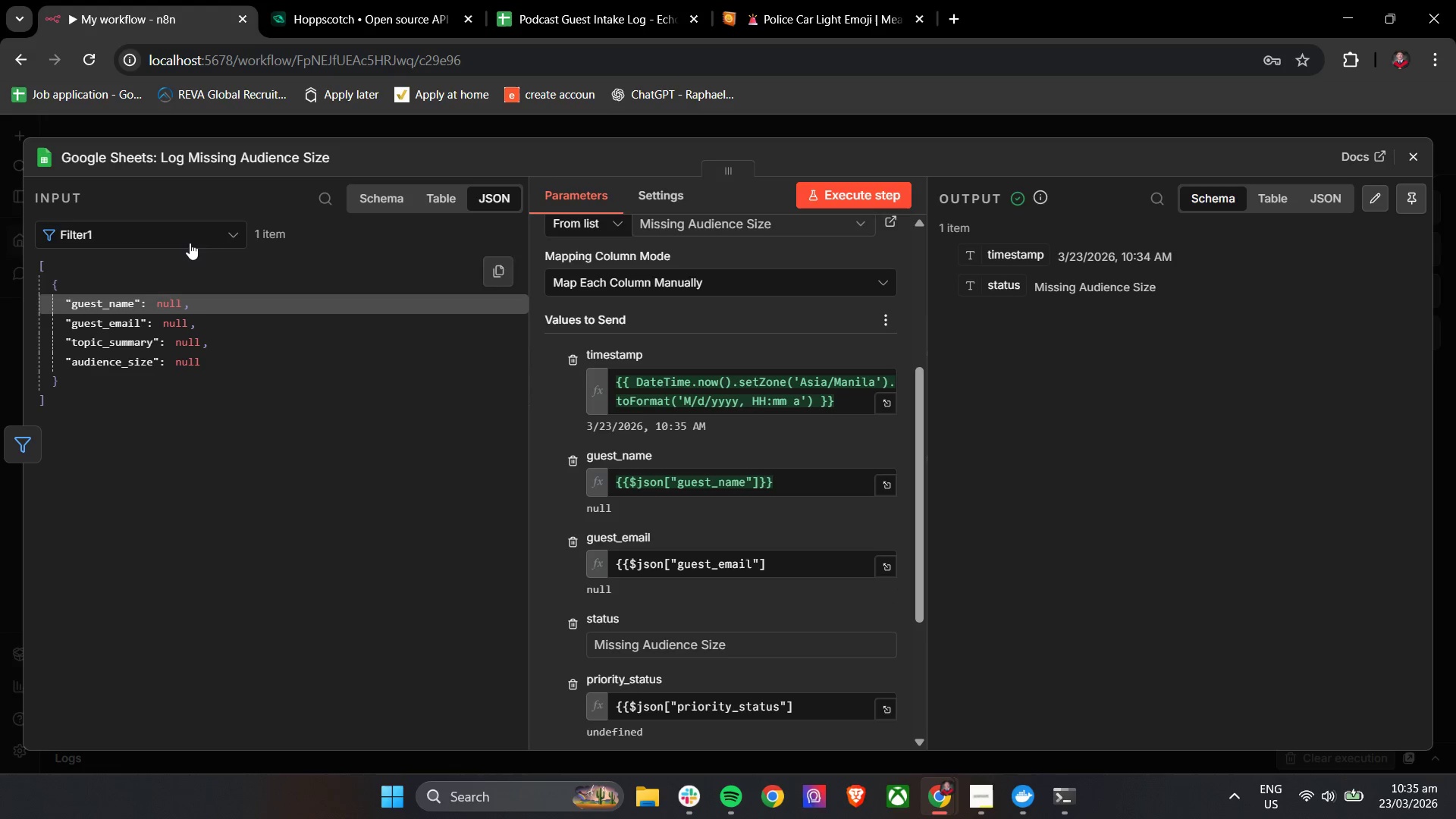 
left_click([190, 243])
 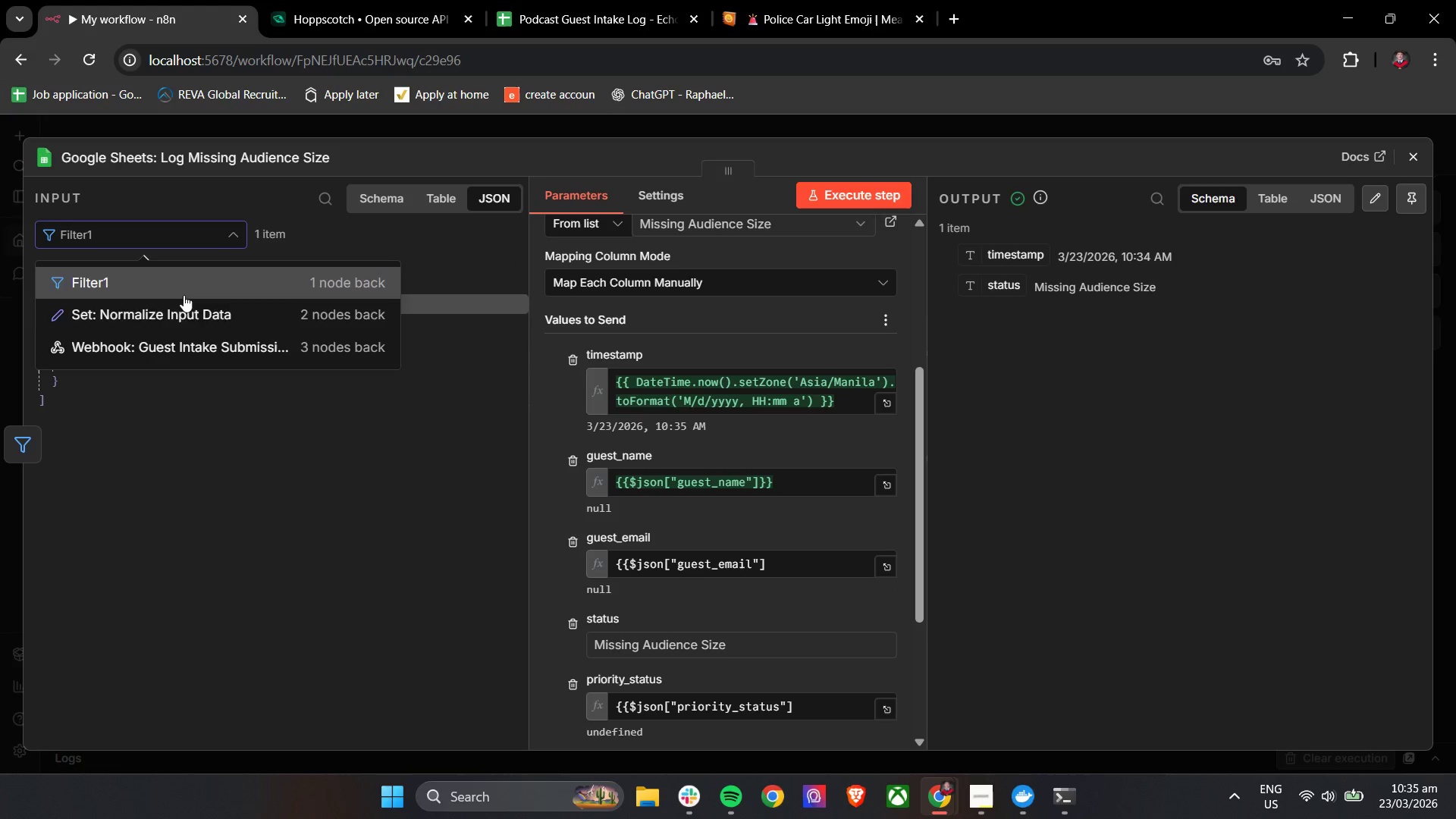 
left_click([184, 310])
 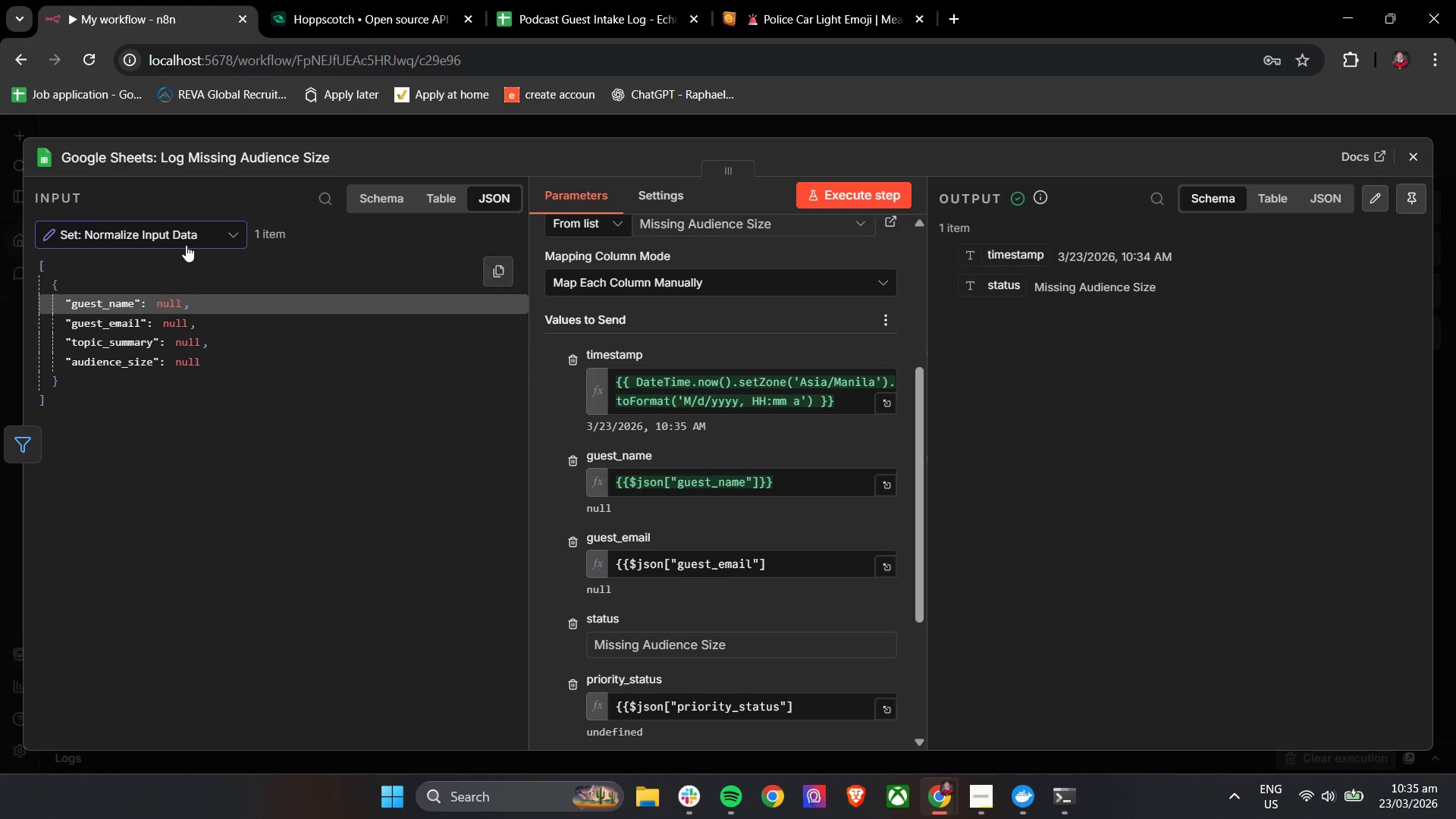 
left_click([190, 233])
 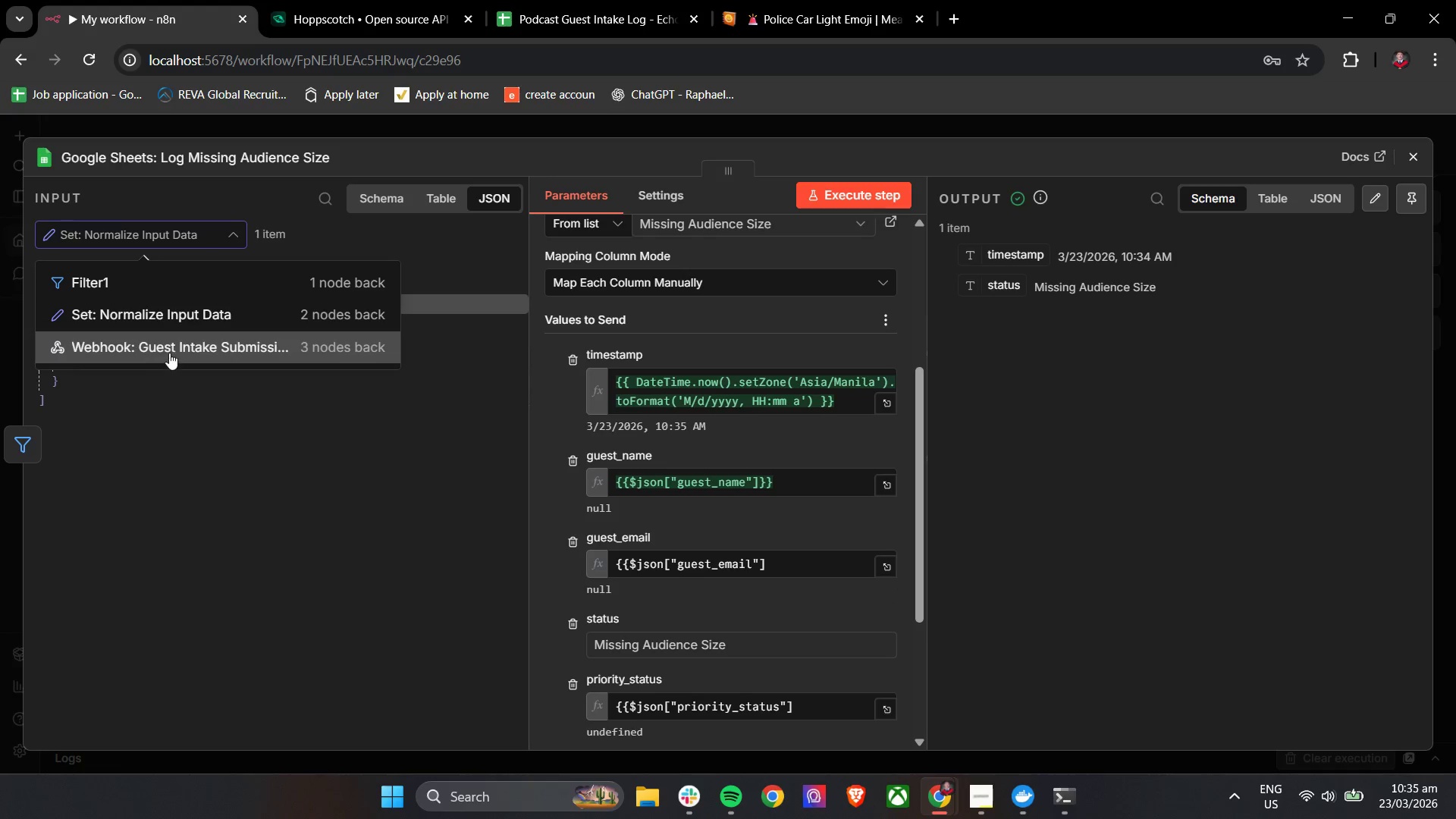 
left_click([170, 350])
 